 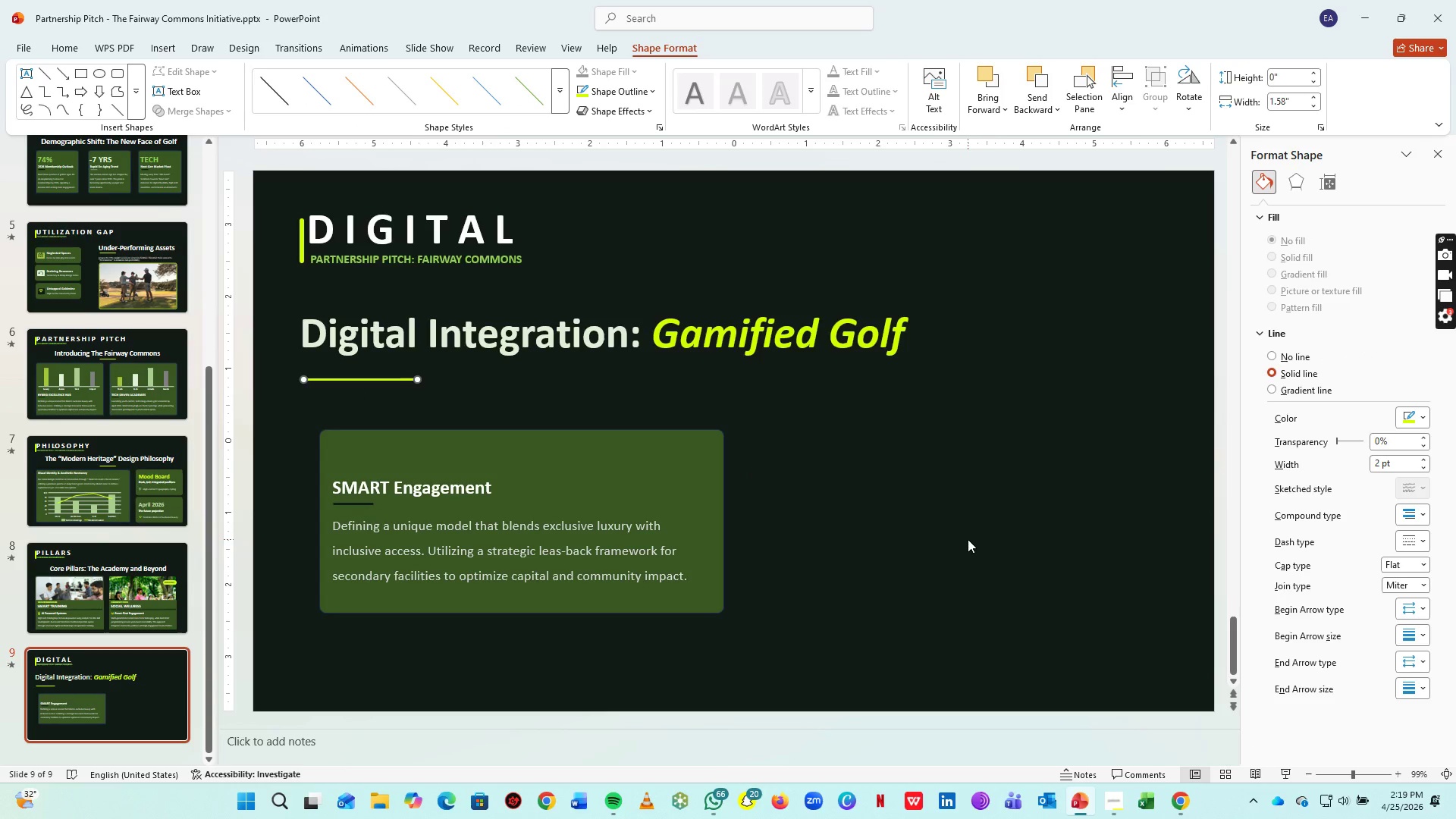 
key(ArrowUp)
 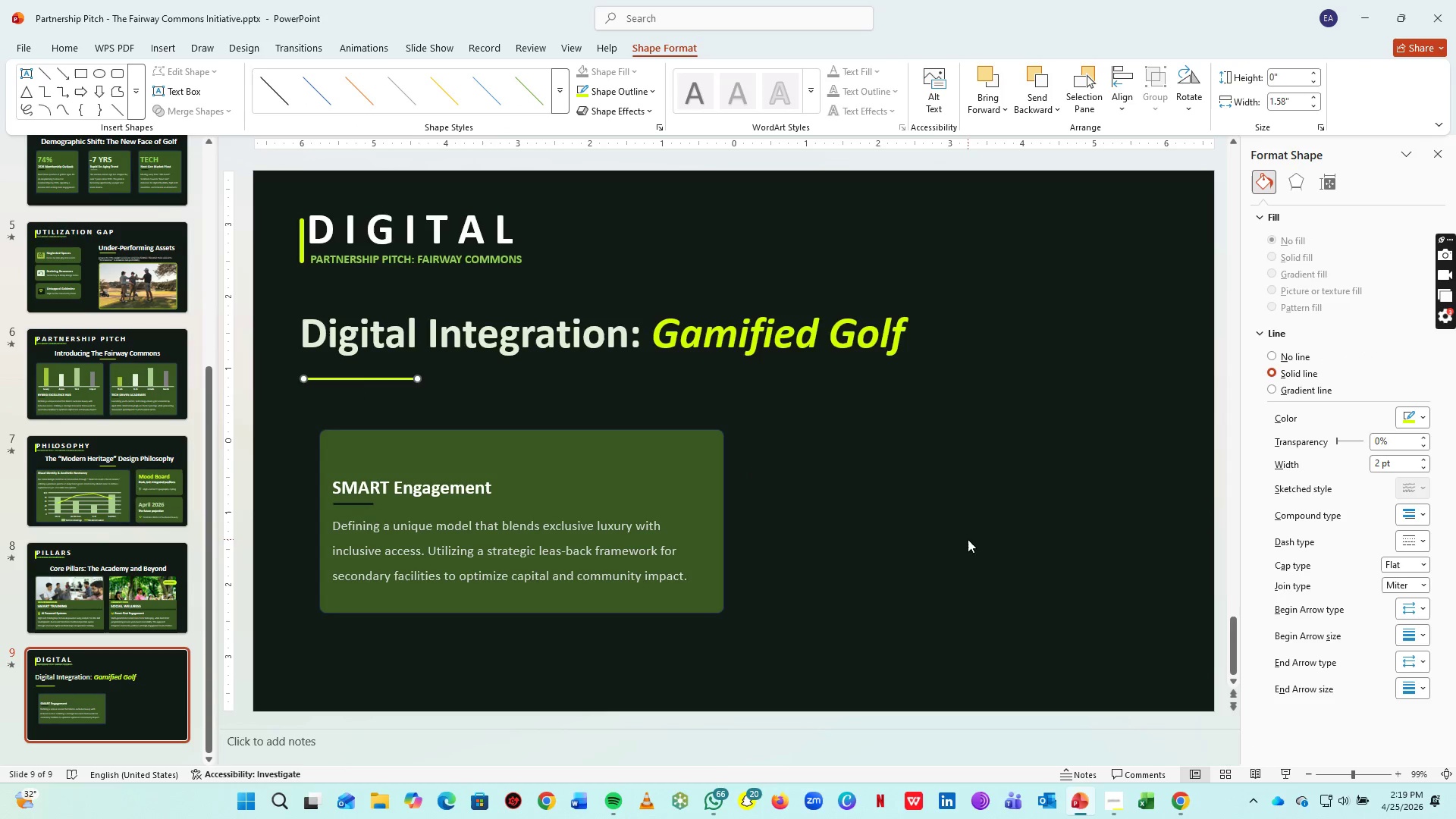 
key(ArrowUp)
 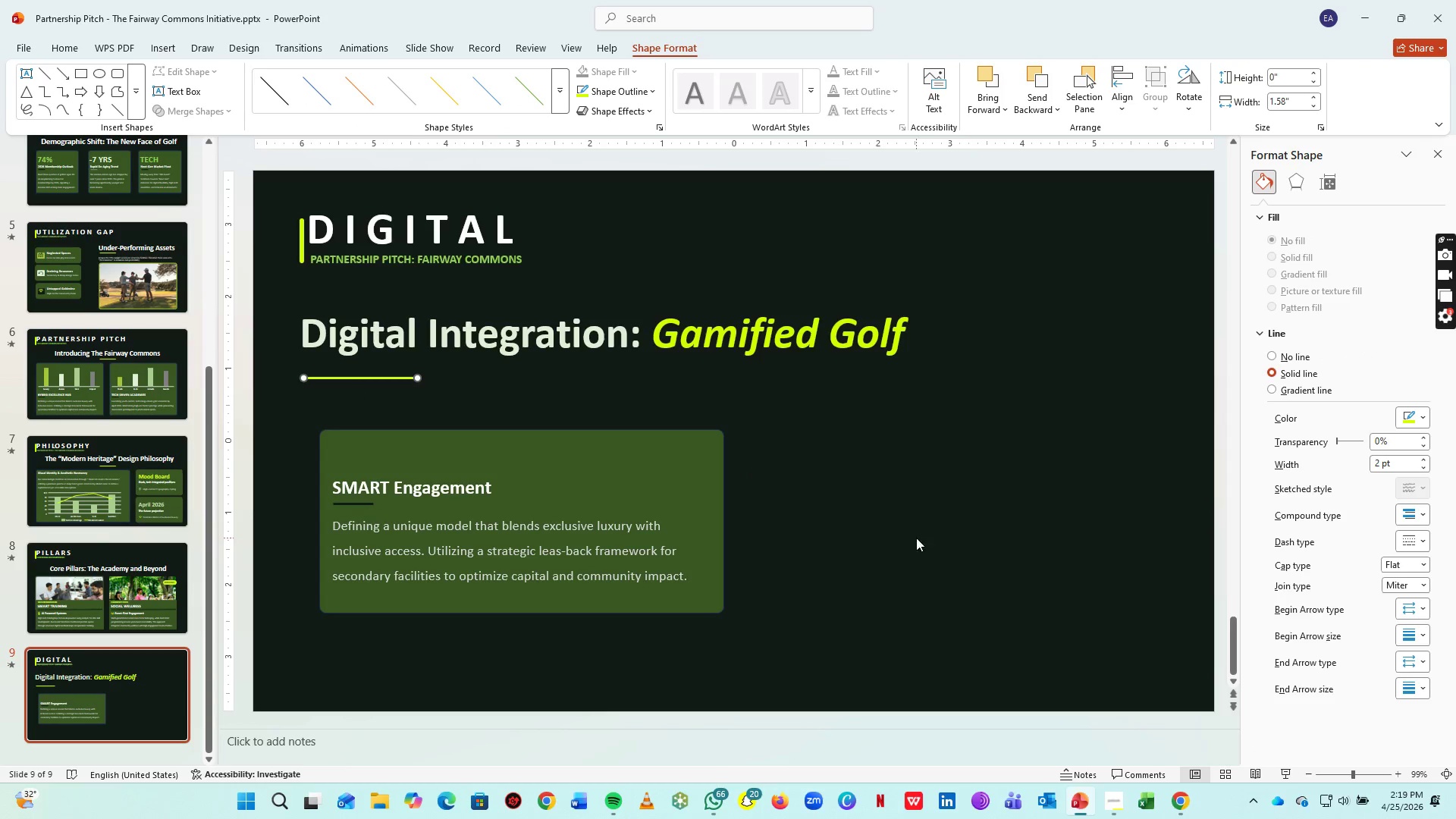 
key(ArrowUp)
 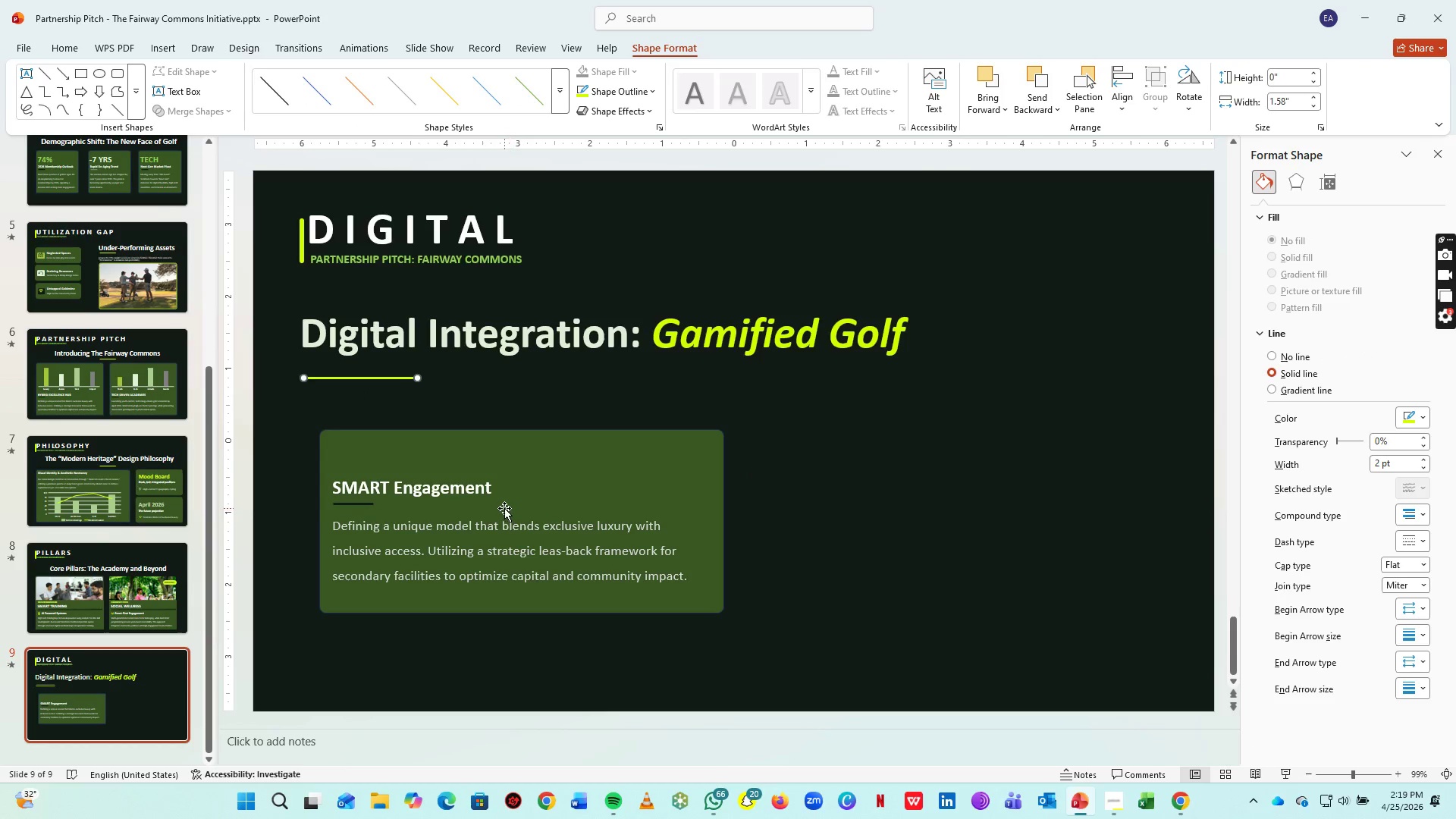 
left_click_drag(start_coordinate=[504, 508], to_coordinate=[417, 482])
 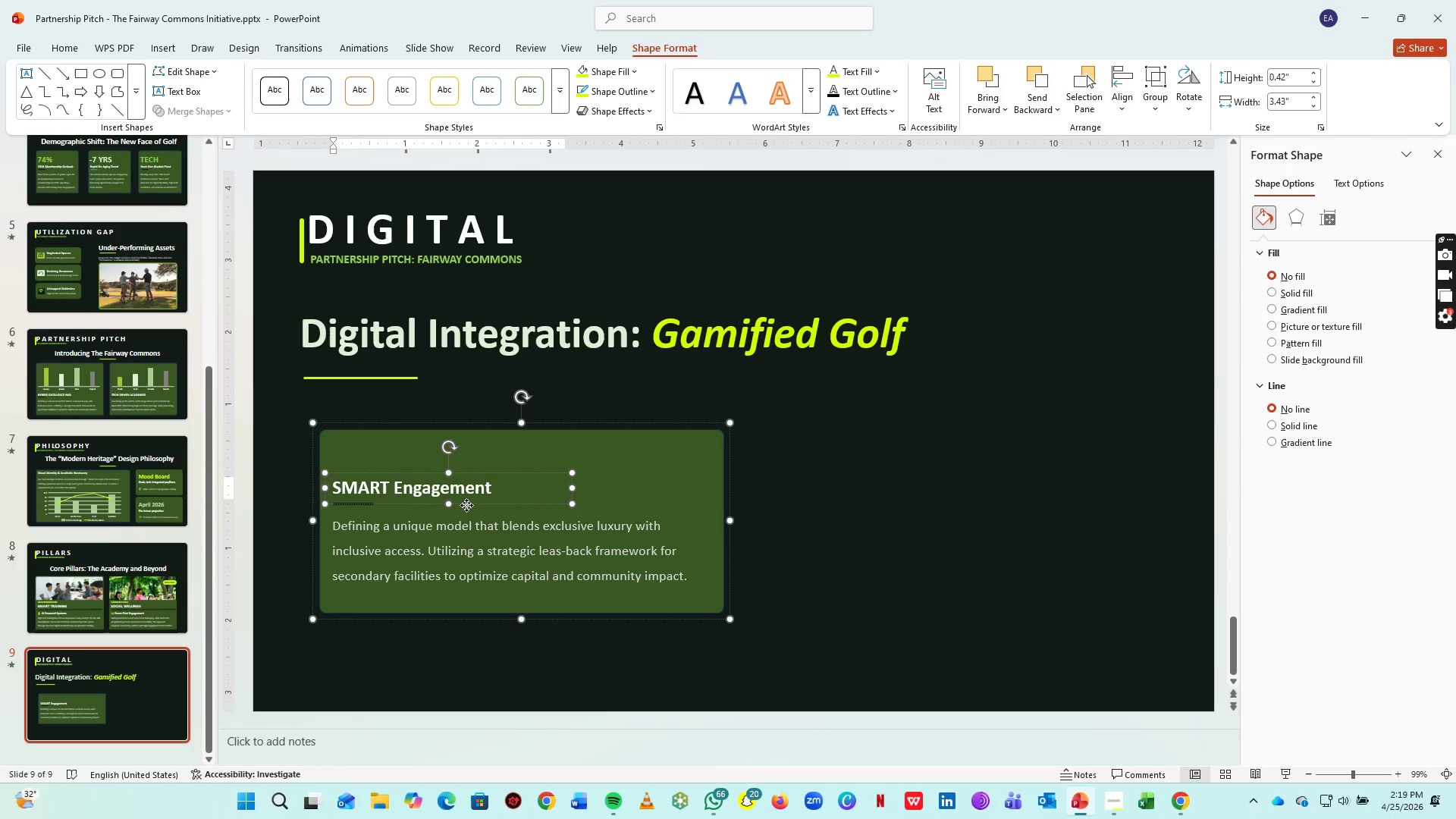 
left_click_drag(start_coordinate=[466, 505], to_coordinate=[494, 498])
 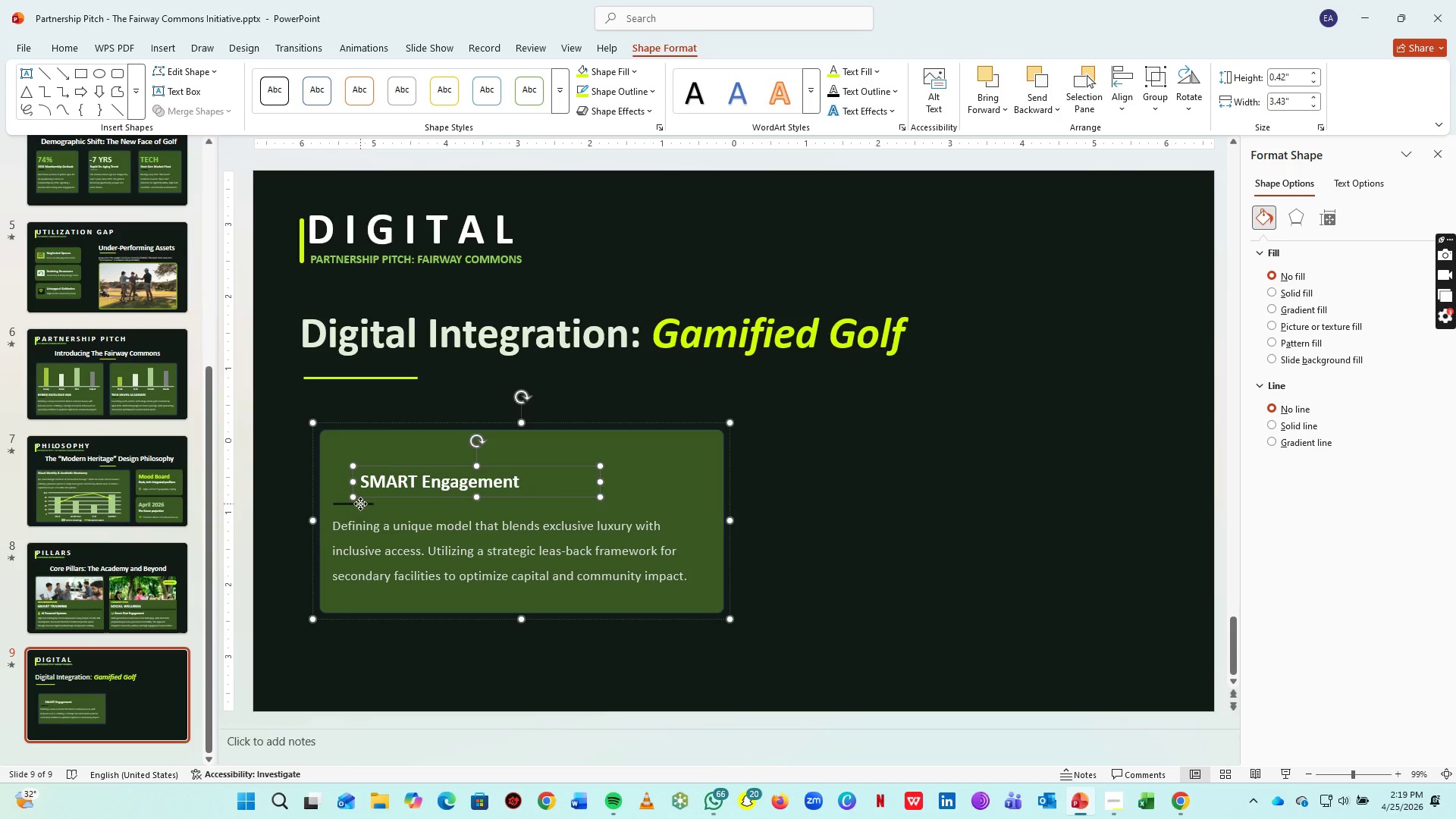 
left_click([360, 504])
 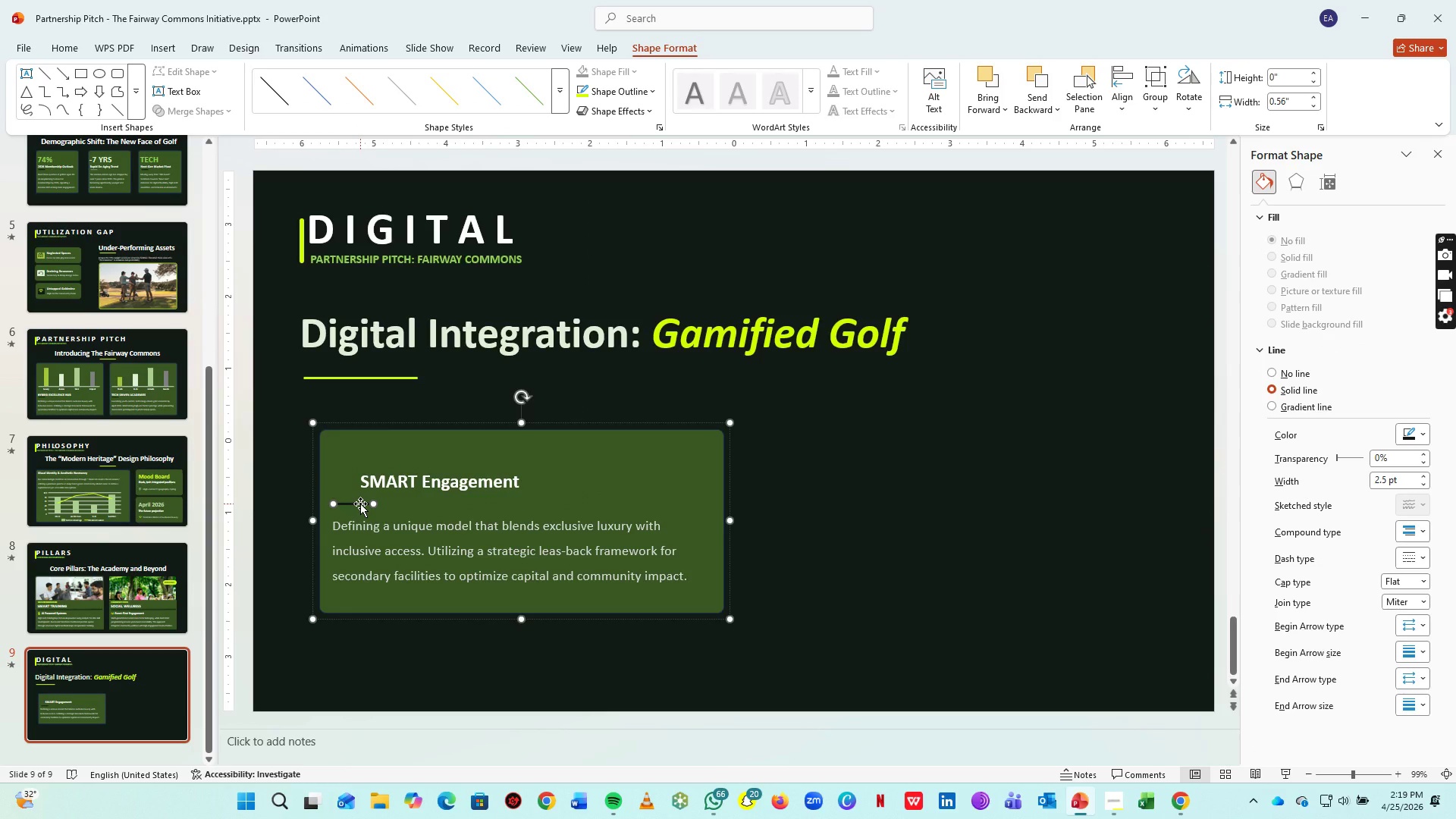 
key(Delete)
 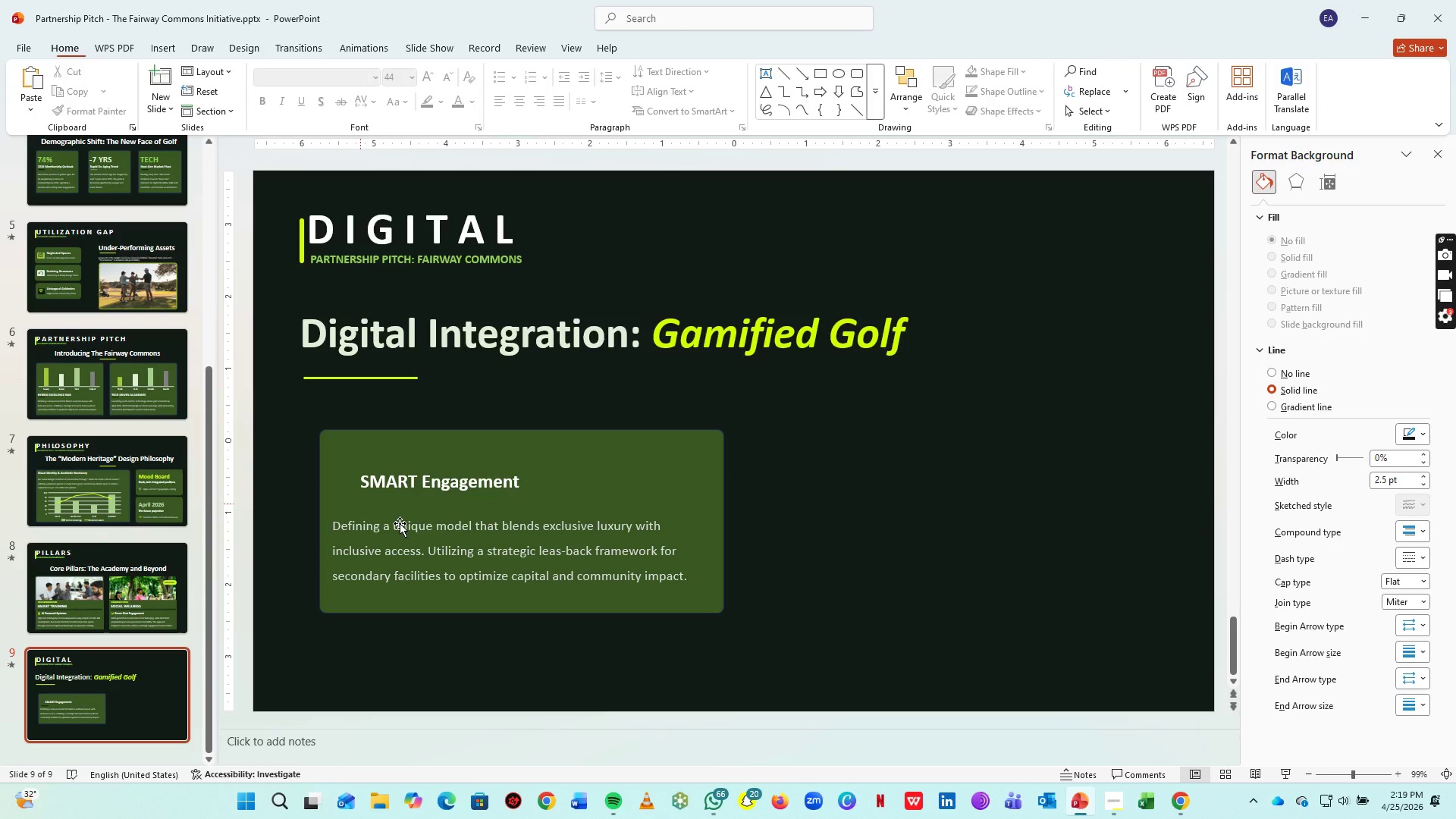 
left_click([400, 523])
 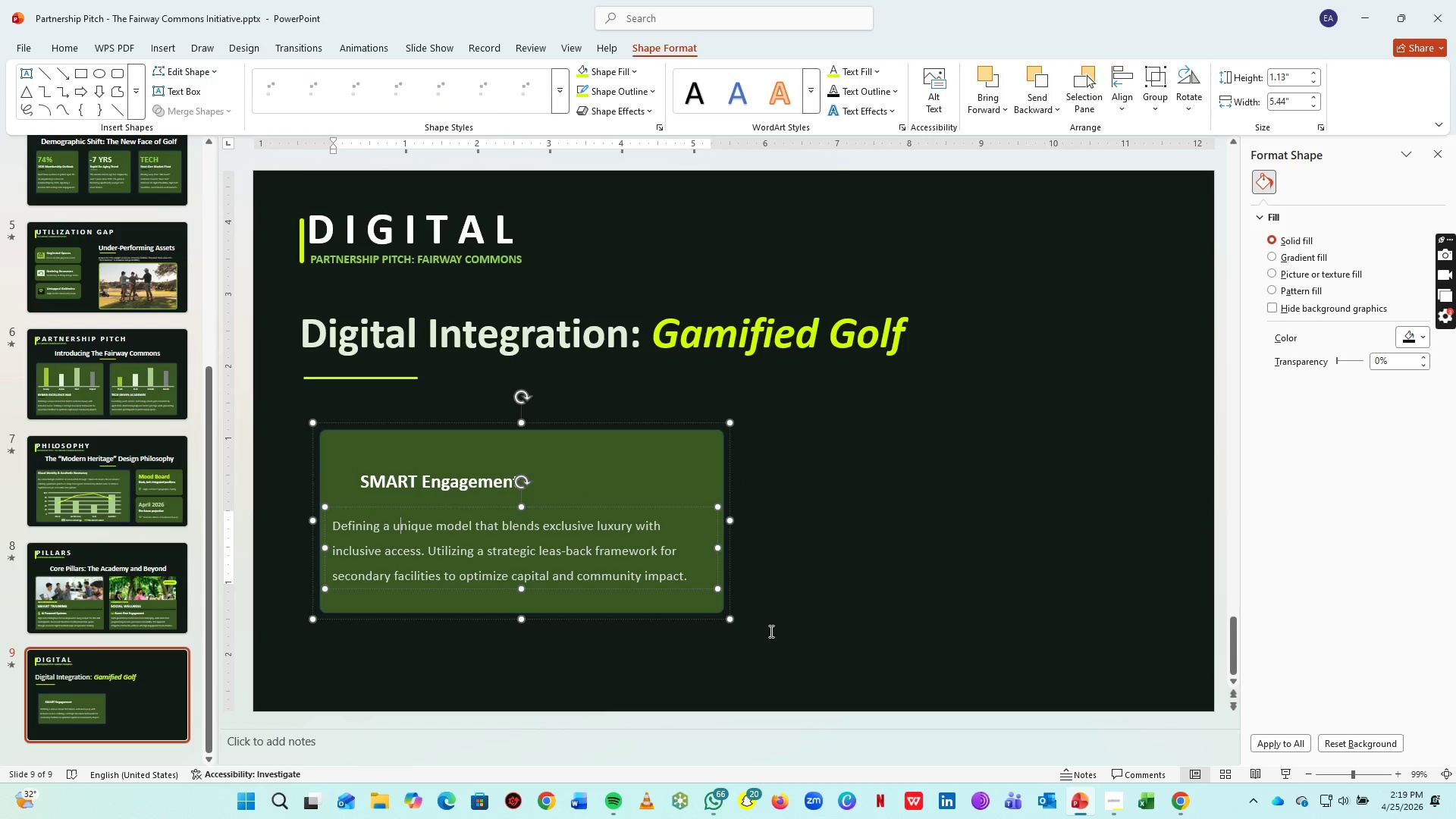 
key(Control+A)
 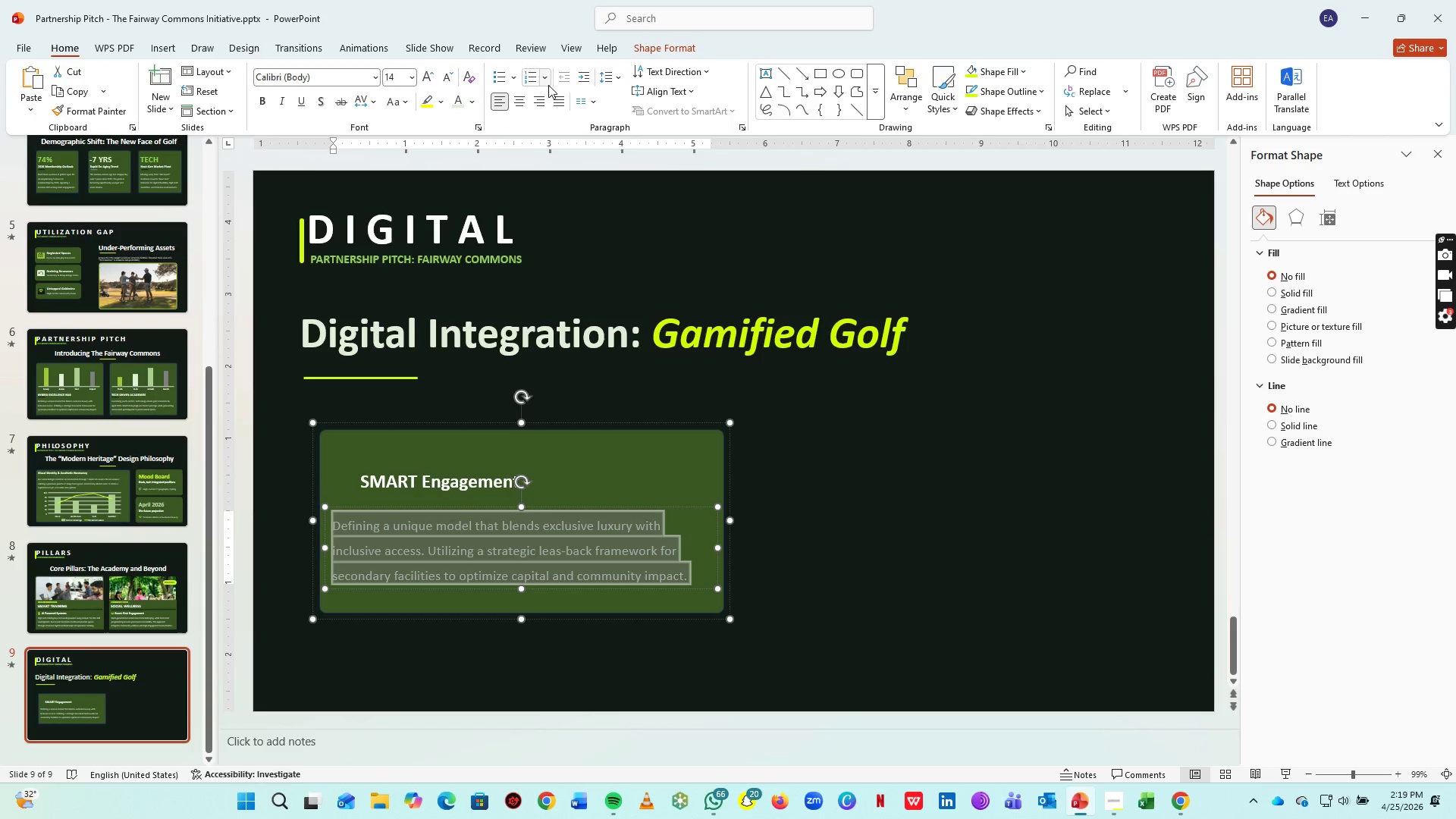 
double_click([504, 77])
 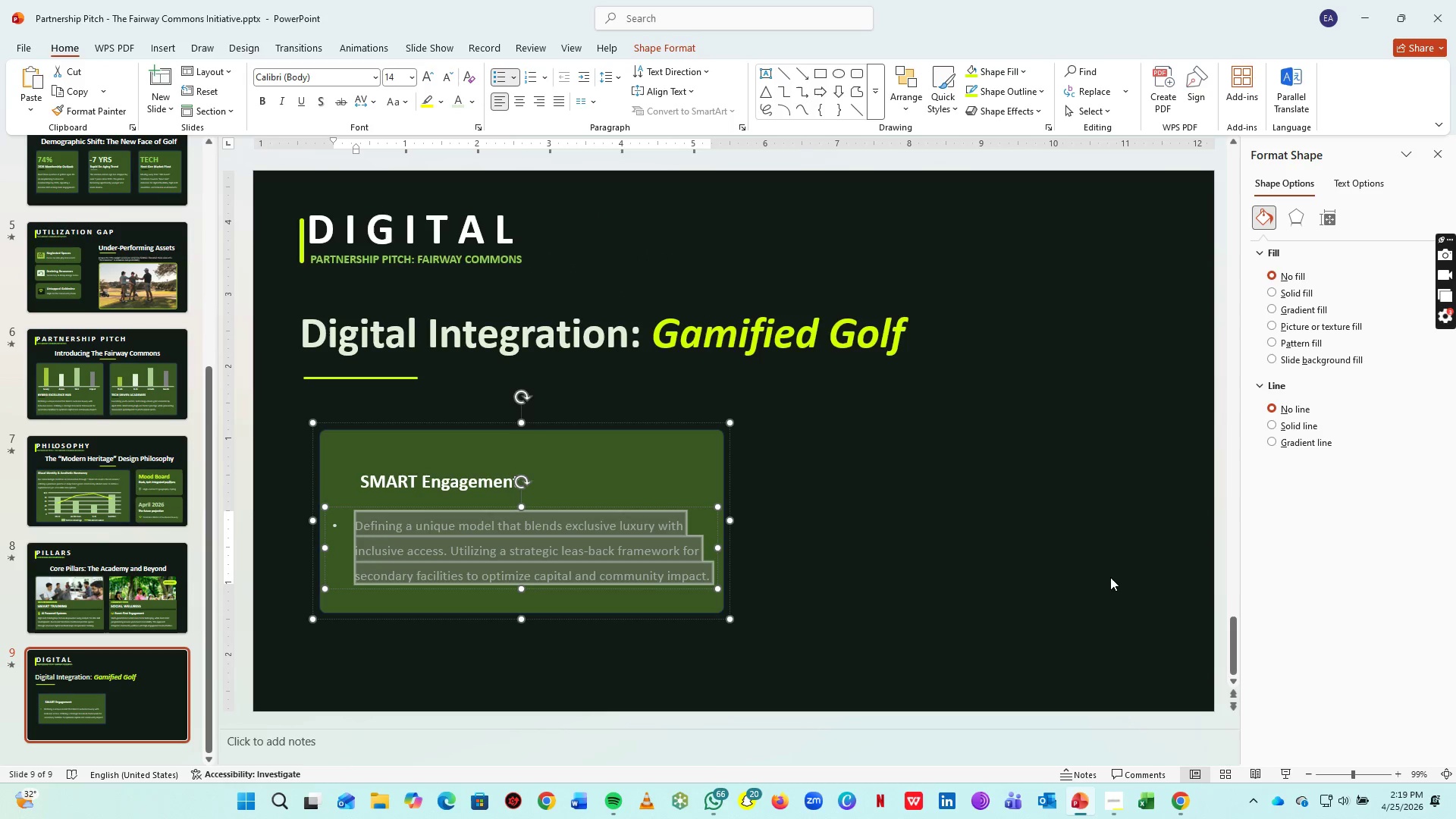 
type(Topgolf-style social engagementn)
key(Backspace)
type( mecsn)
key(Backspace)
key(Backspace)
type(hanics)
 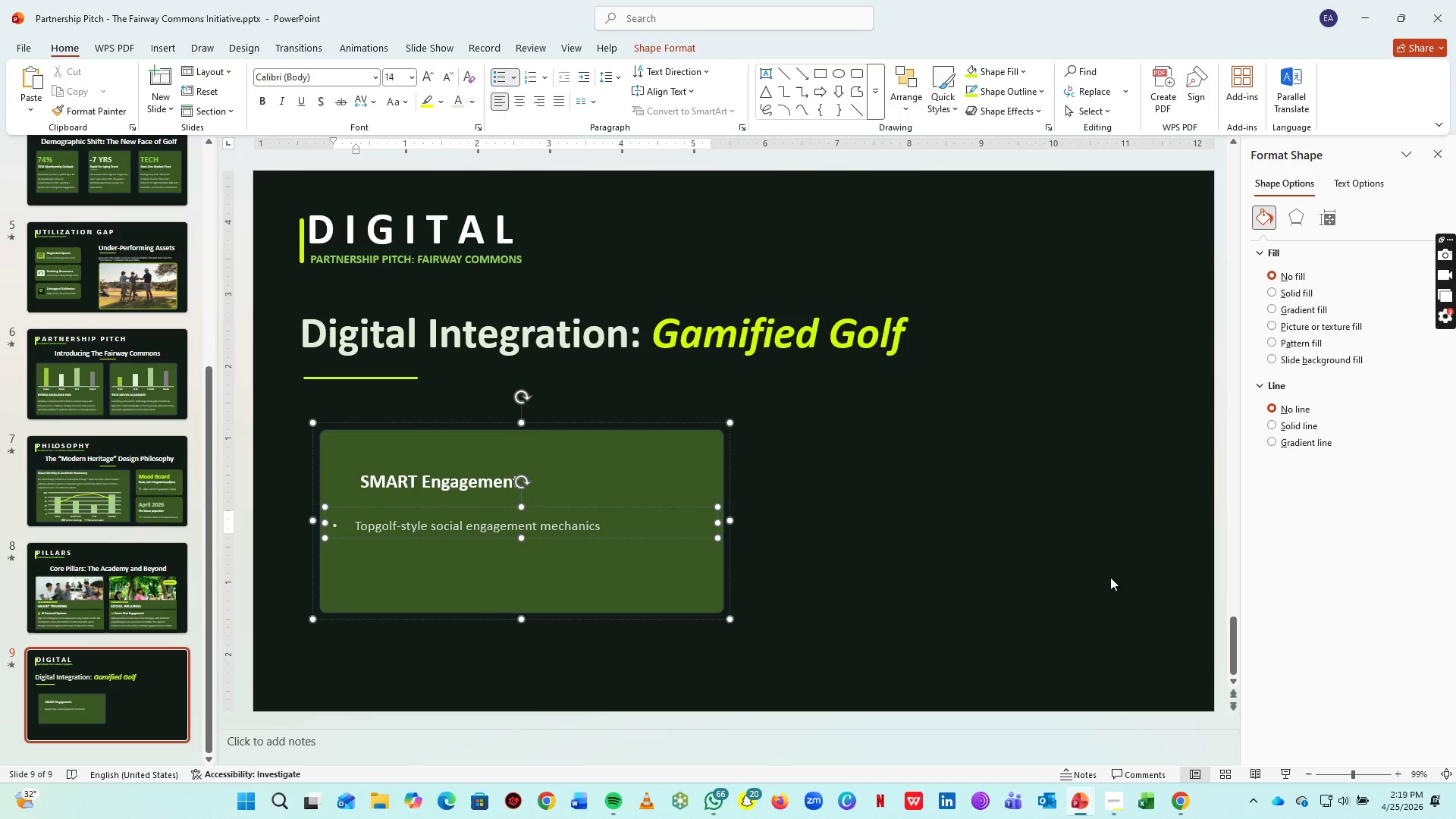 
key(Enter)
 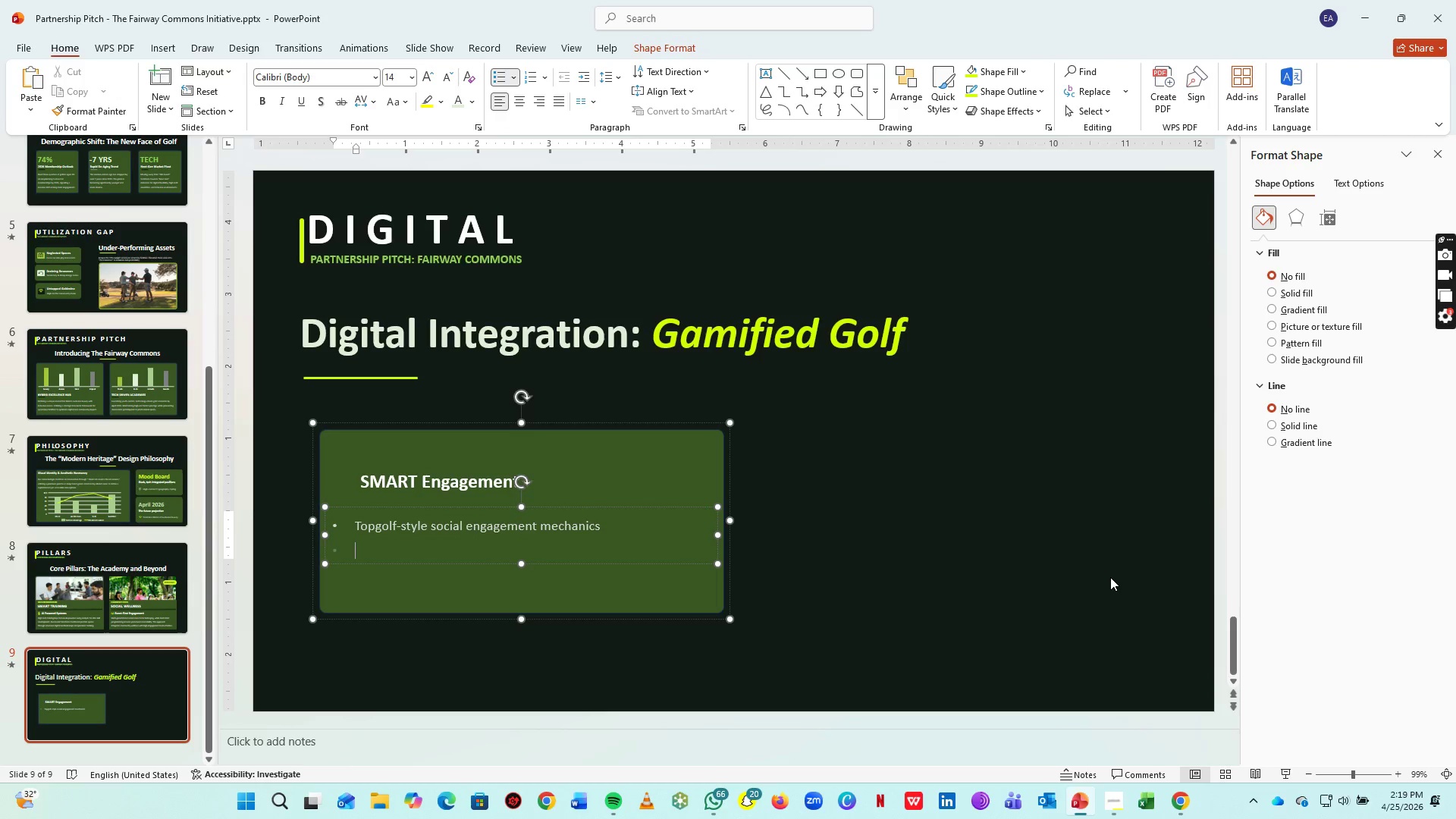 
type(High-tech simulation and ball tracking tech)
 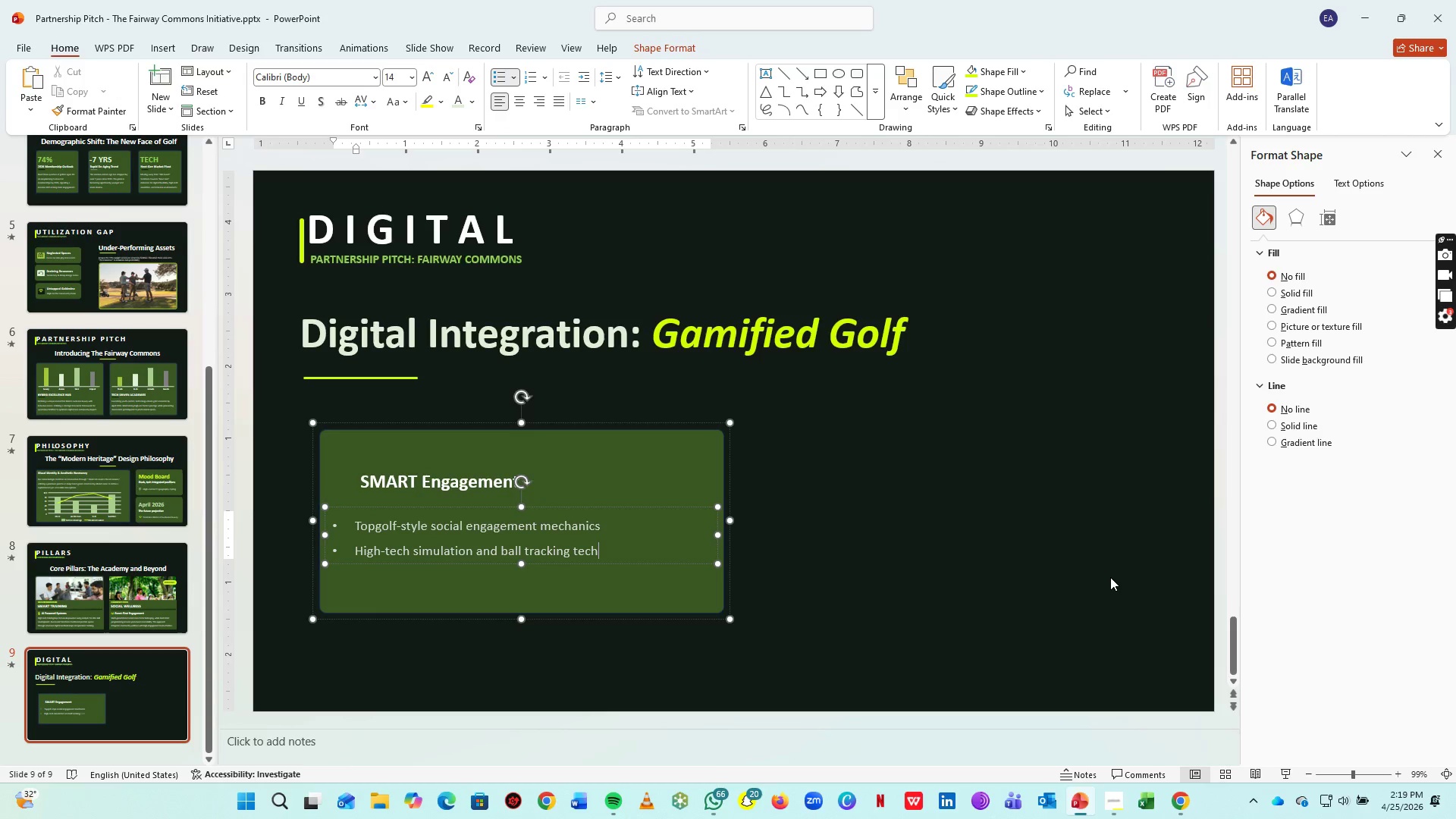 
key(Enter)
 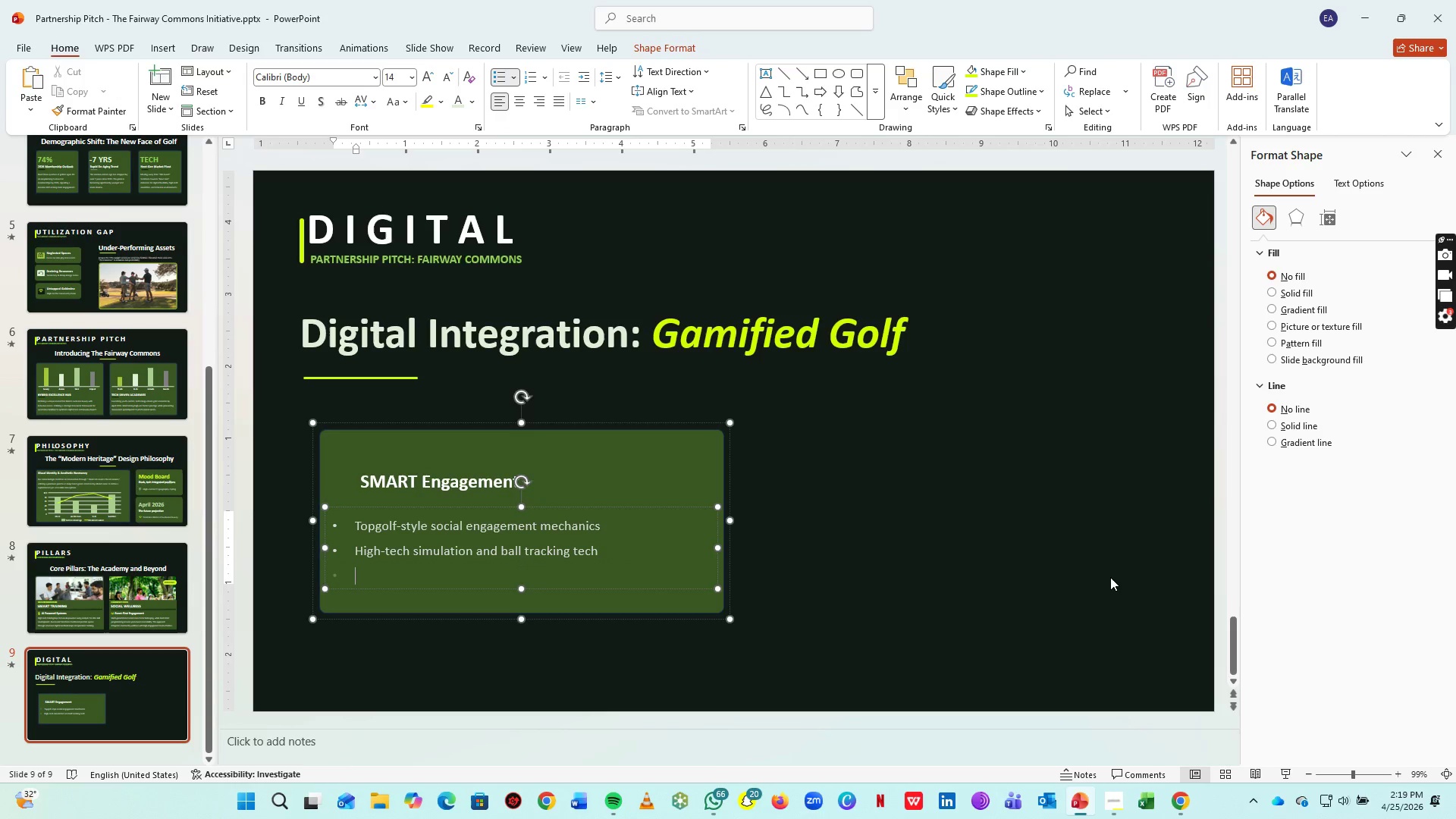 
type(Competitive leaders)
key(Backspace)
type(baord)
key(Backspace)
key(Backspace)
key(Backspace)
key(Backspace)
type(oard & social connct)
key(Backspace)
key(Backspace)
type(ectivity)
 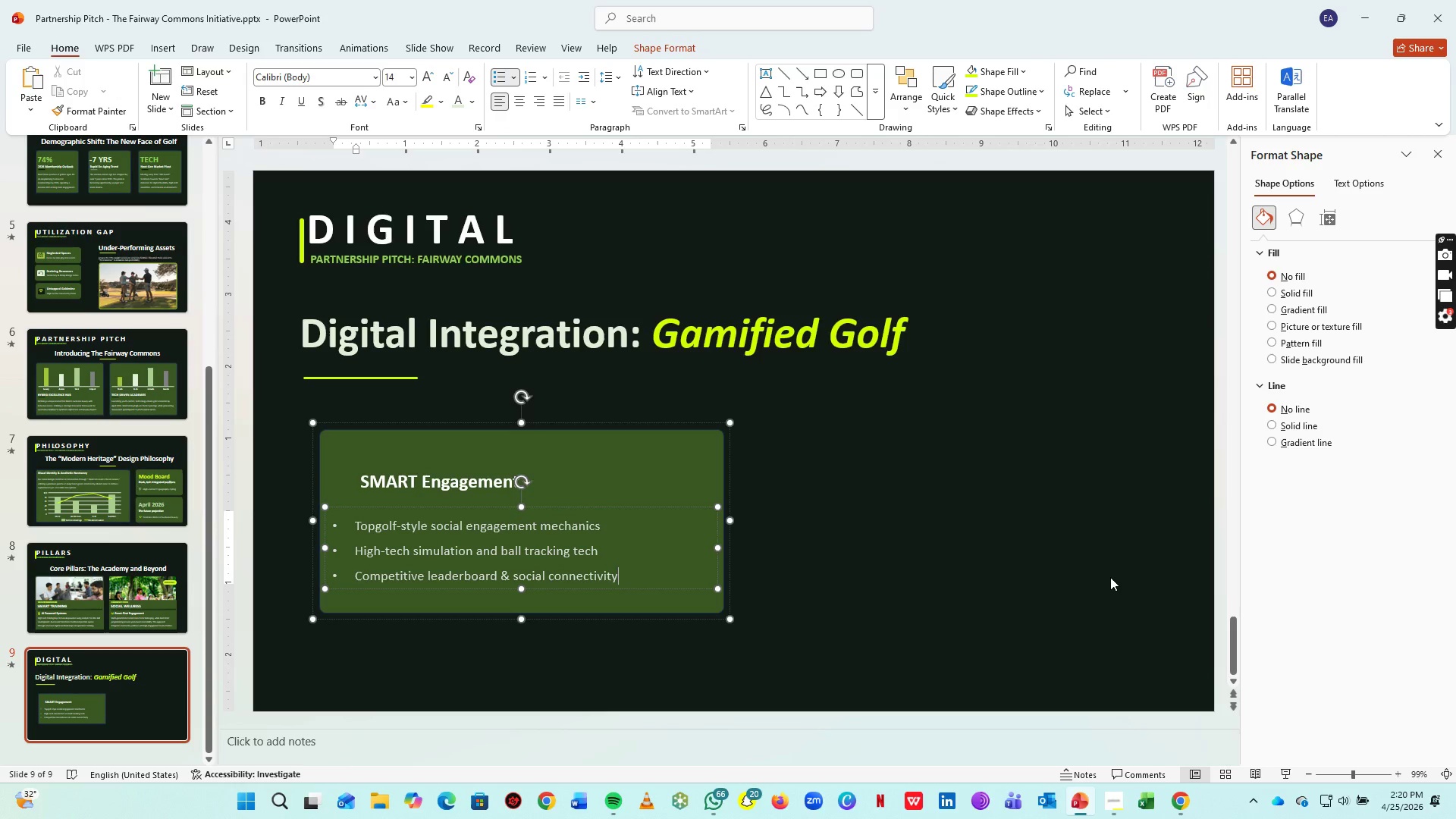 
key(Enter)
 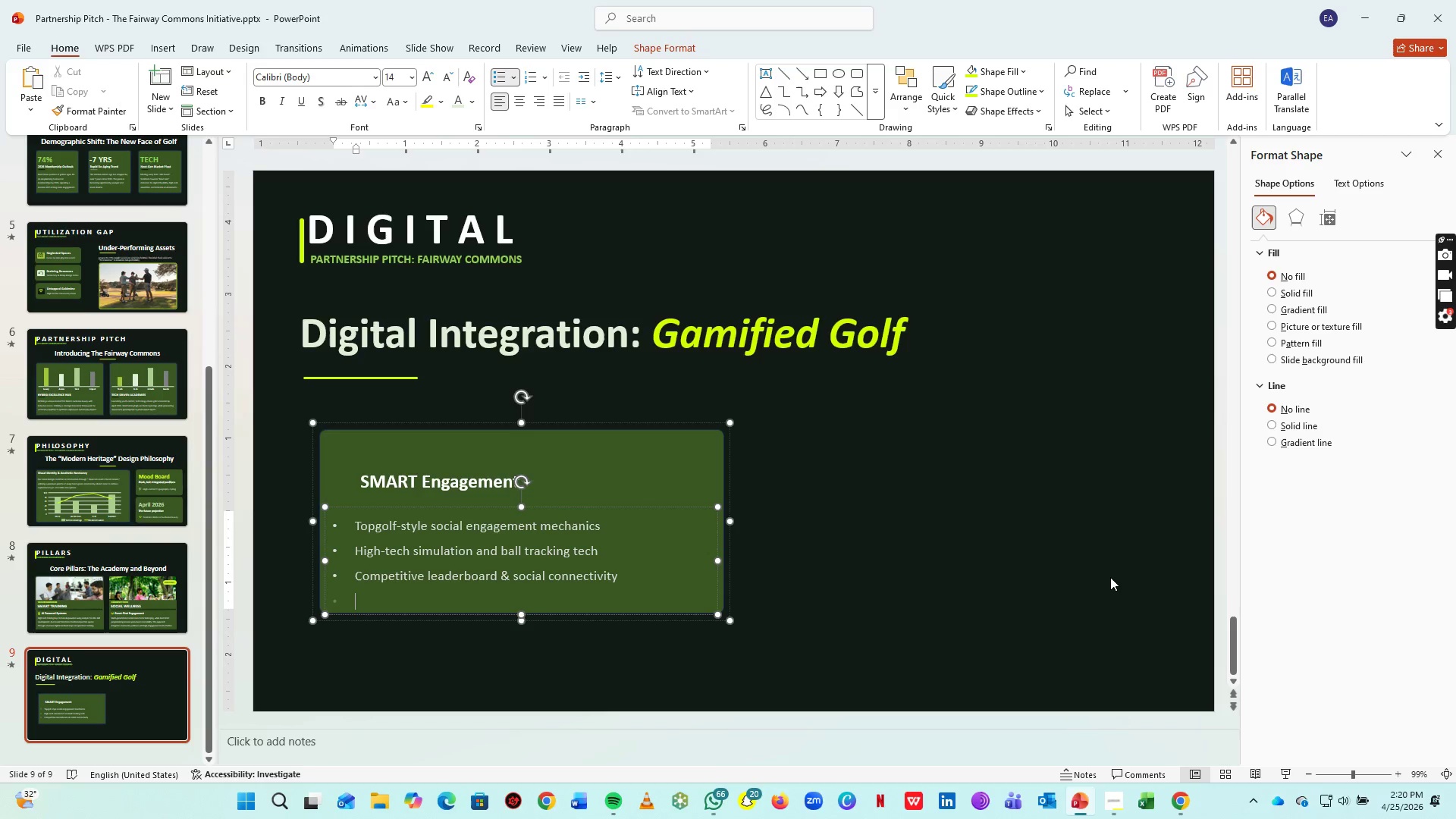 
type(Automated performance data capture systems.)
 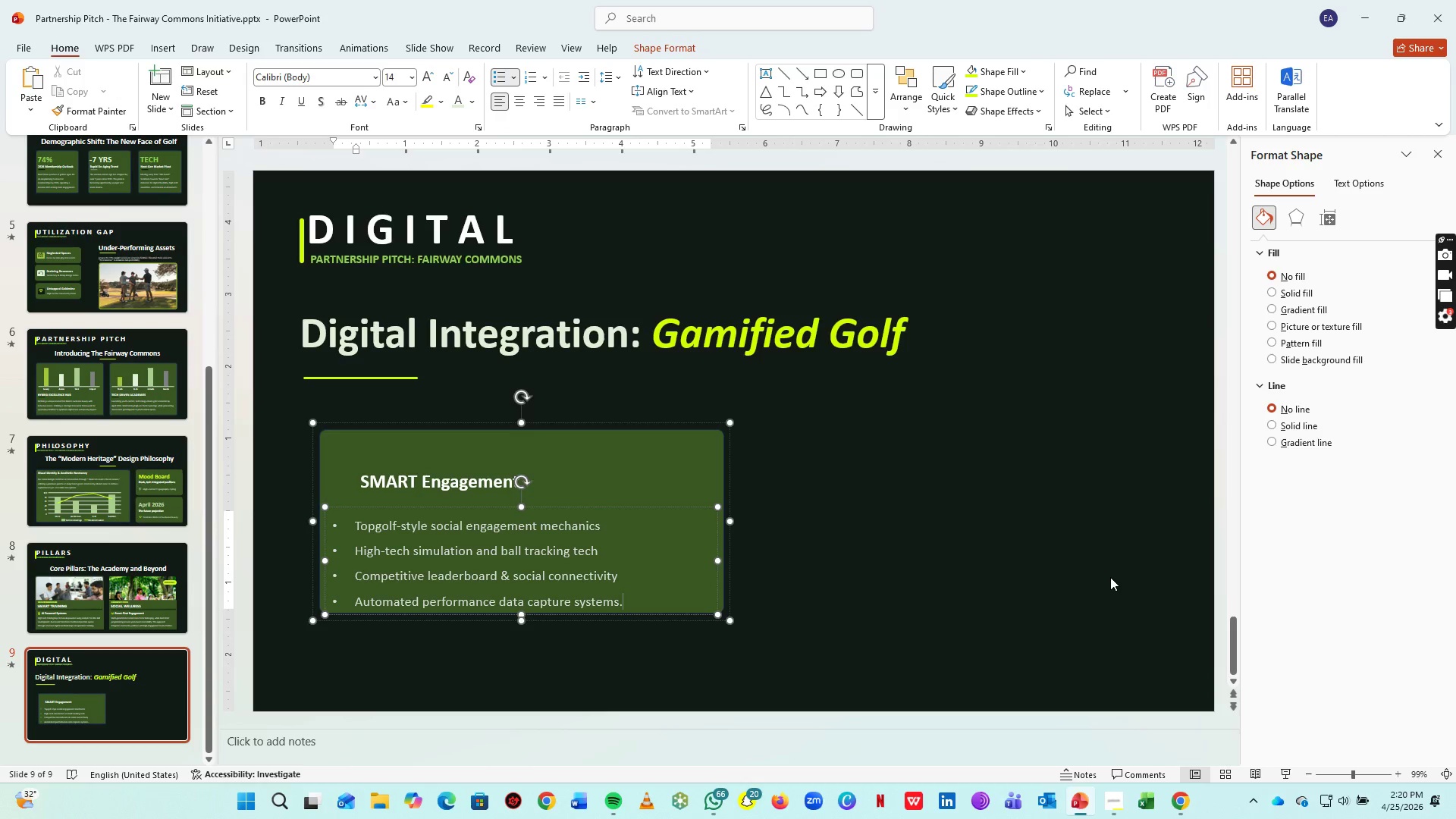 
key(Control+ControlLeft)
 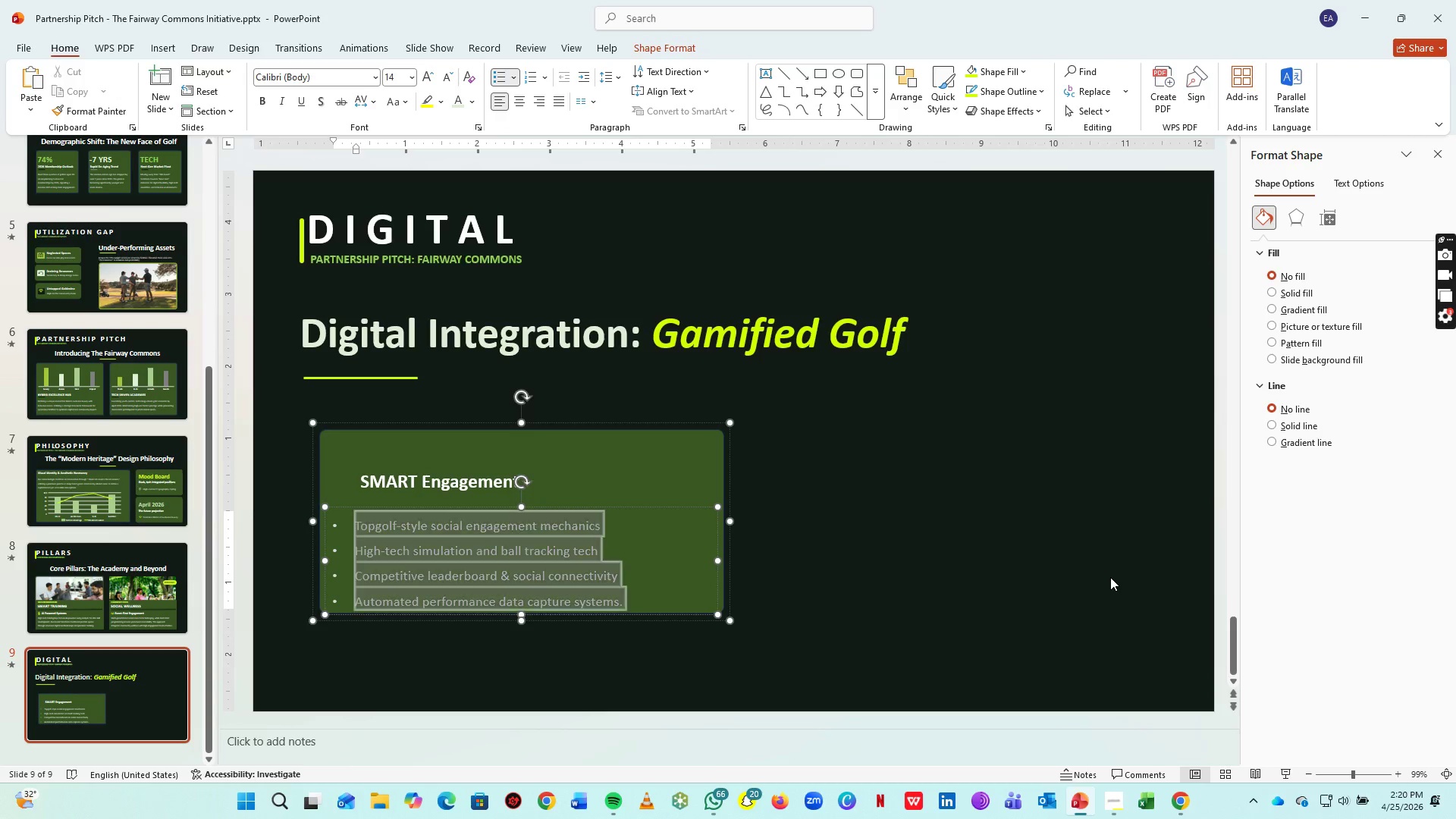 
key(Control+A)
 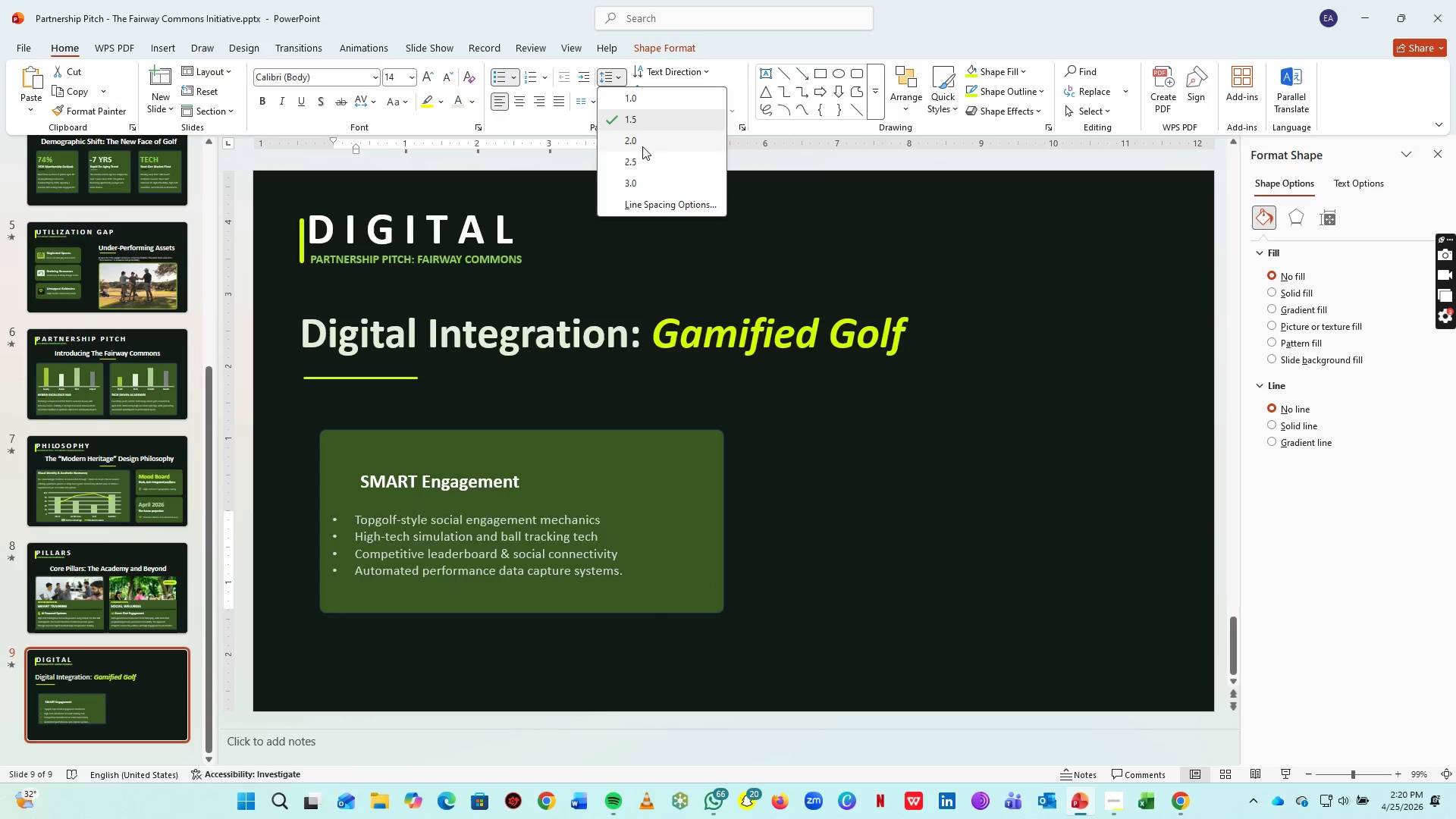 
left_click([642, 146])
 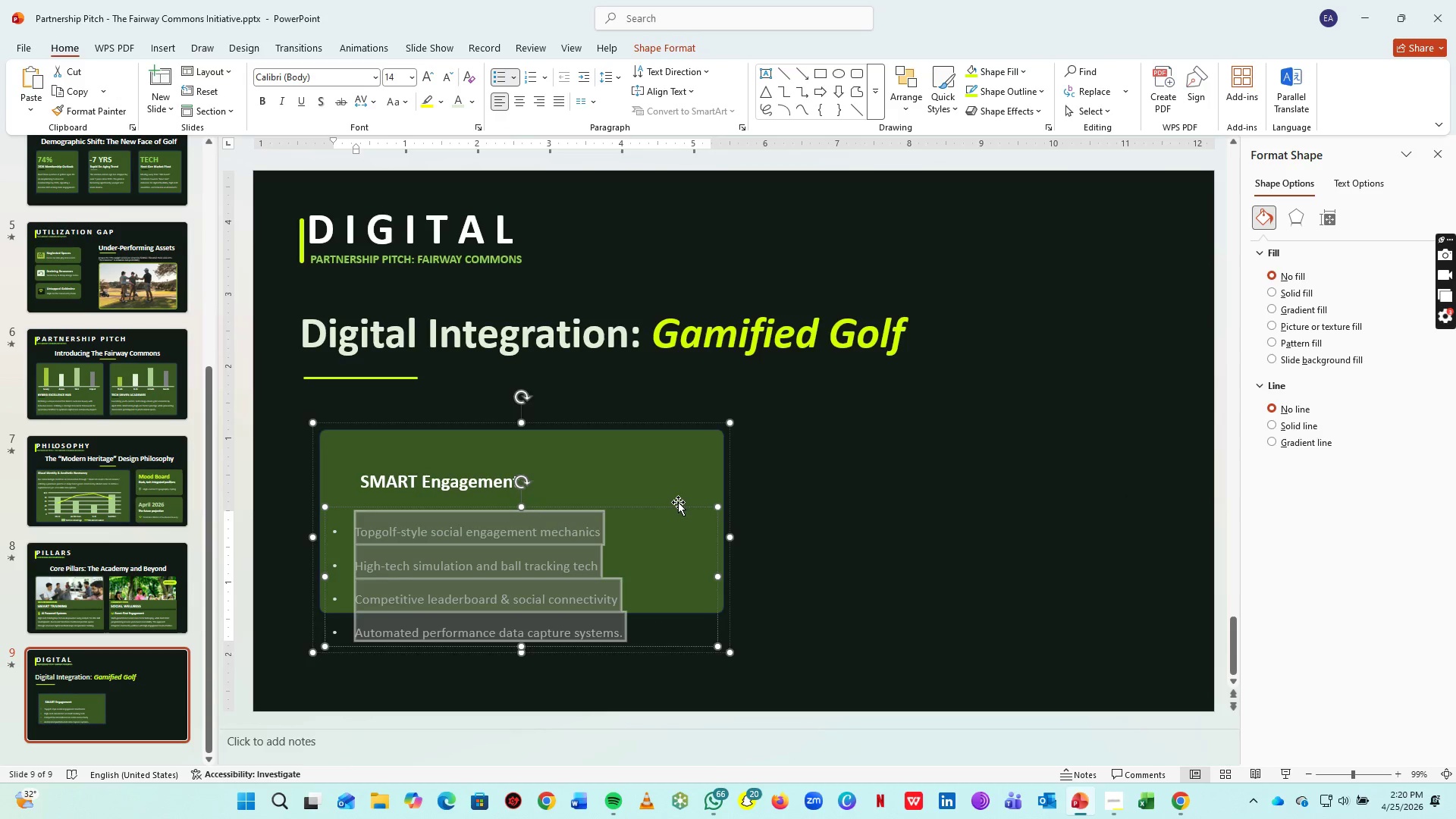 
left_click([678, 502])
 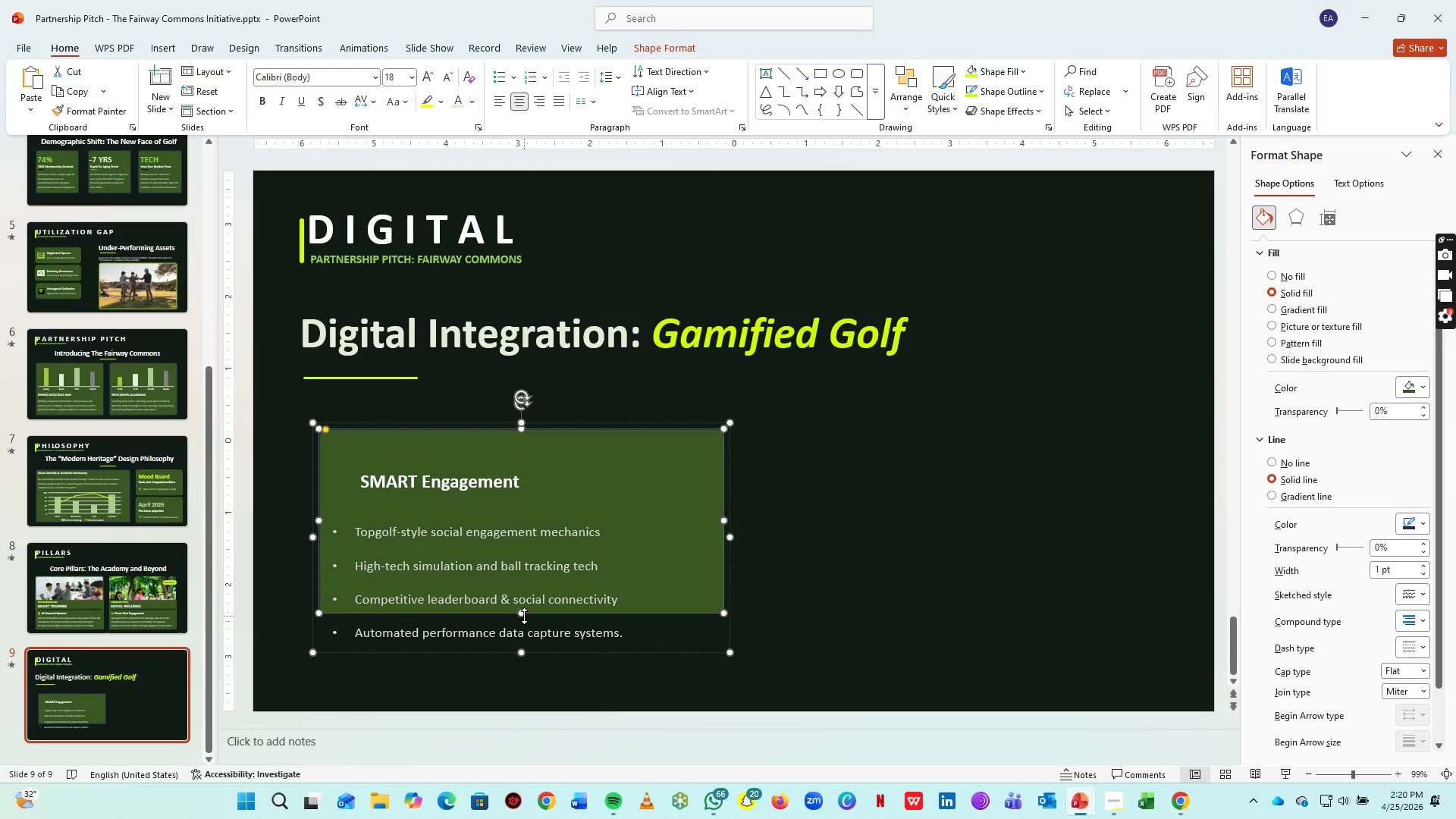 
left_click_drag(start_coordinate=[524, 614], to_coordinate=[532, 673])
 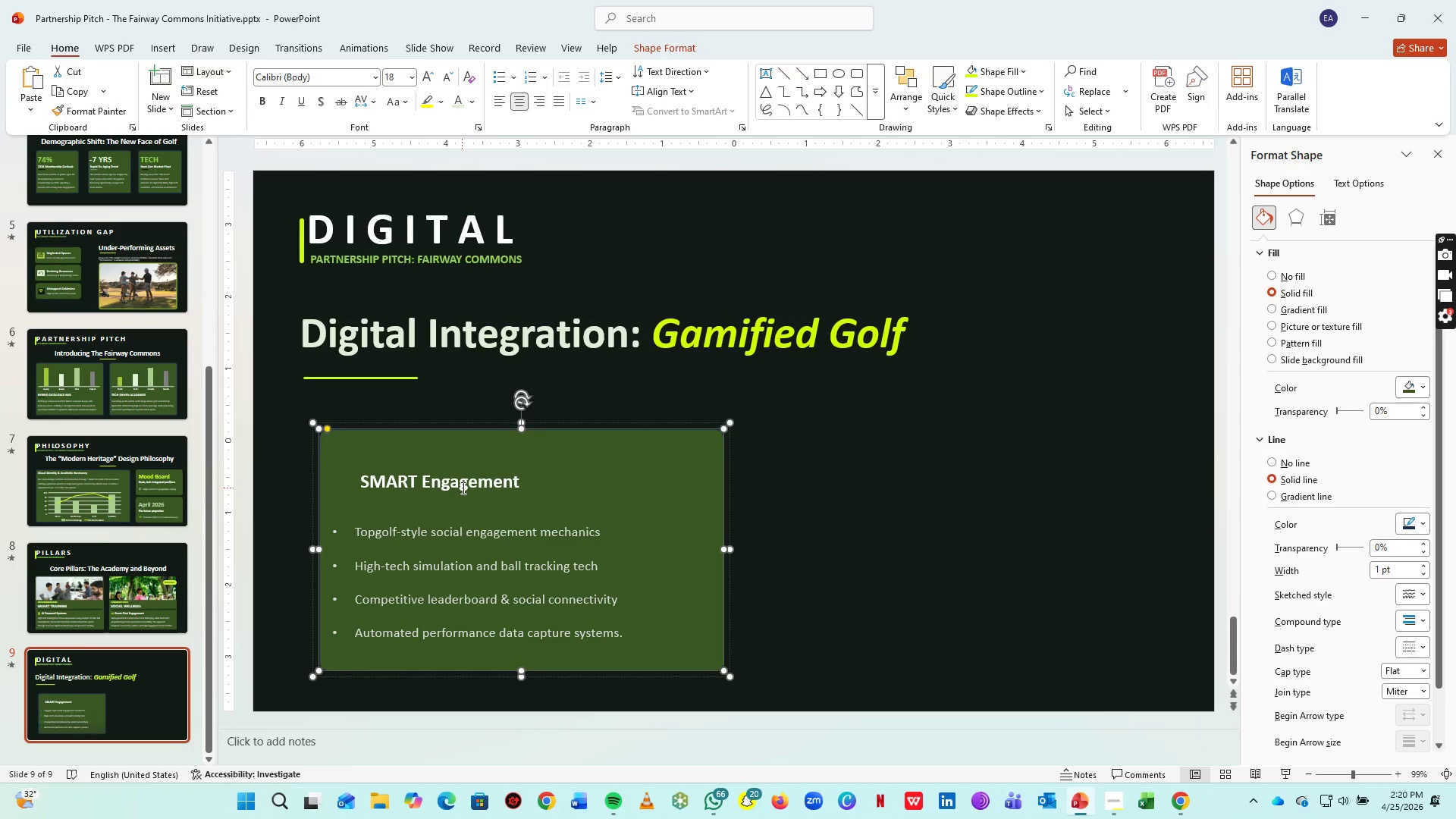 
left_click([462, 488])
 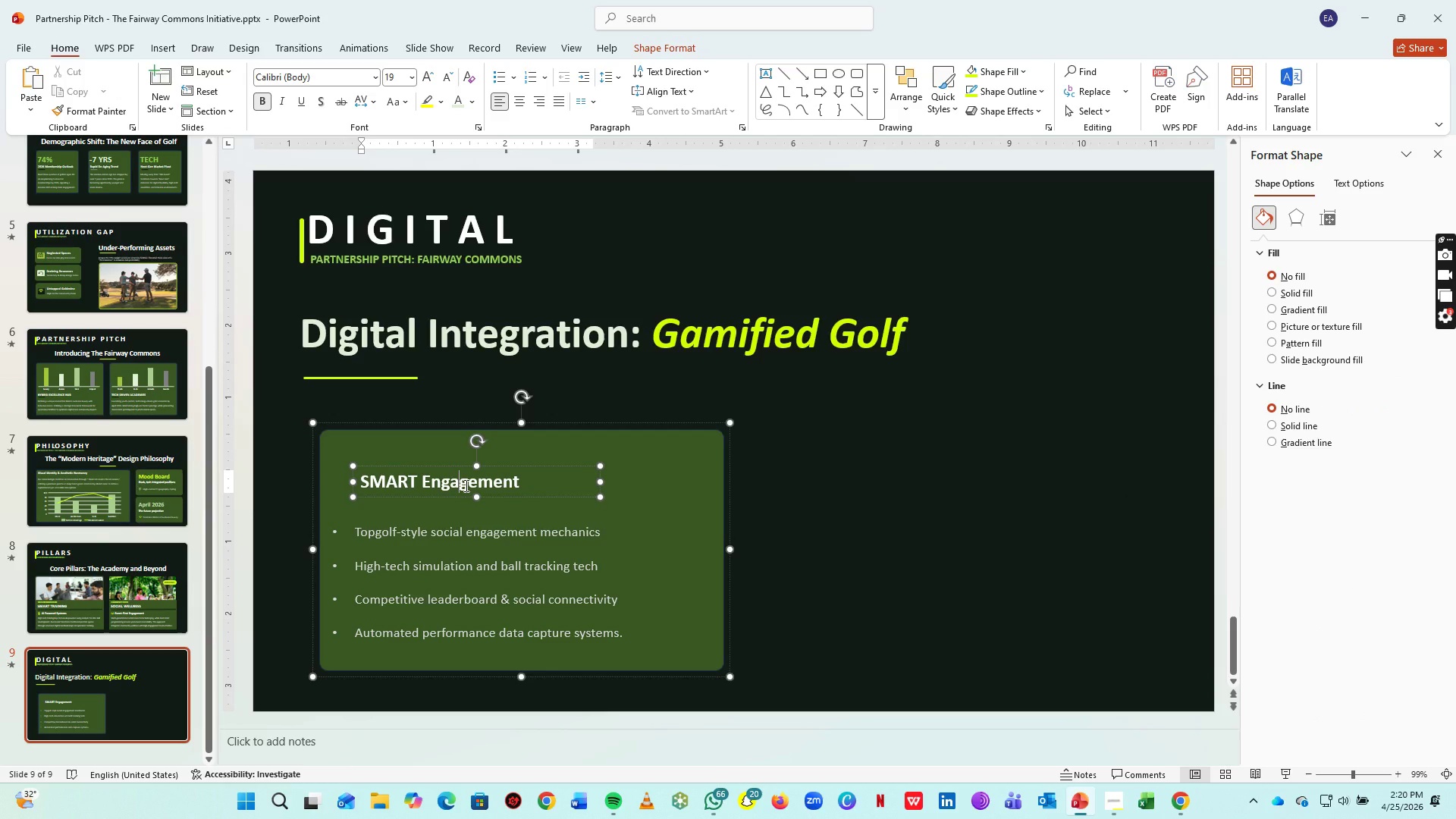 
key(Control+Shift+ShiftLeft)
 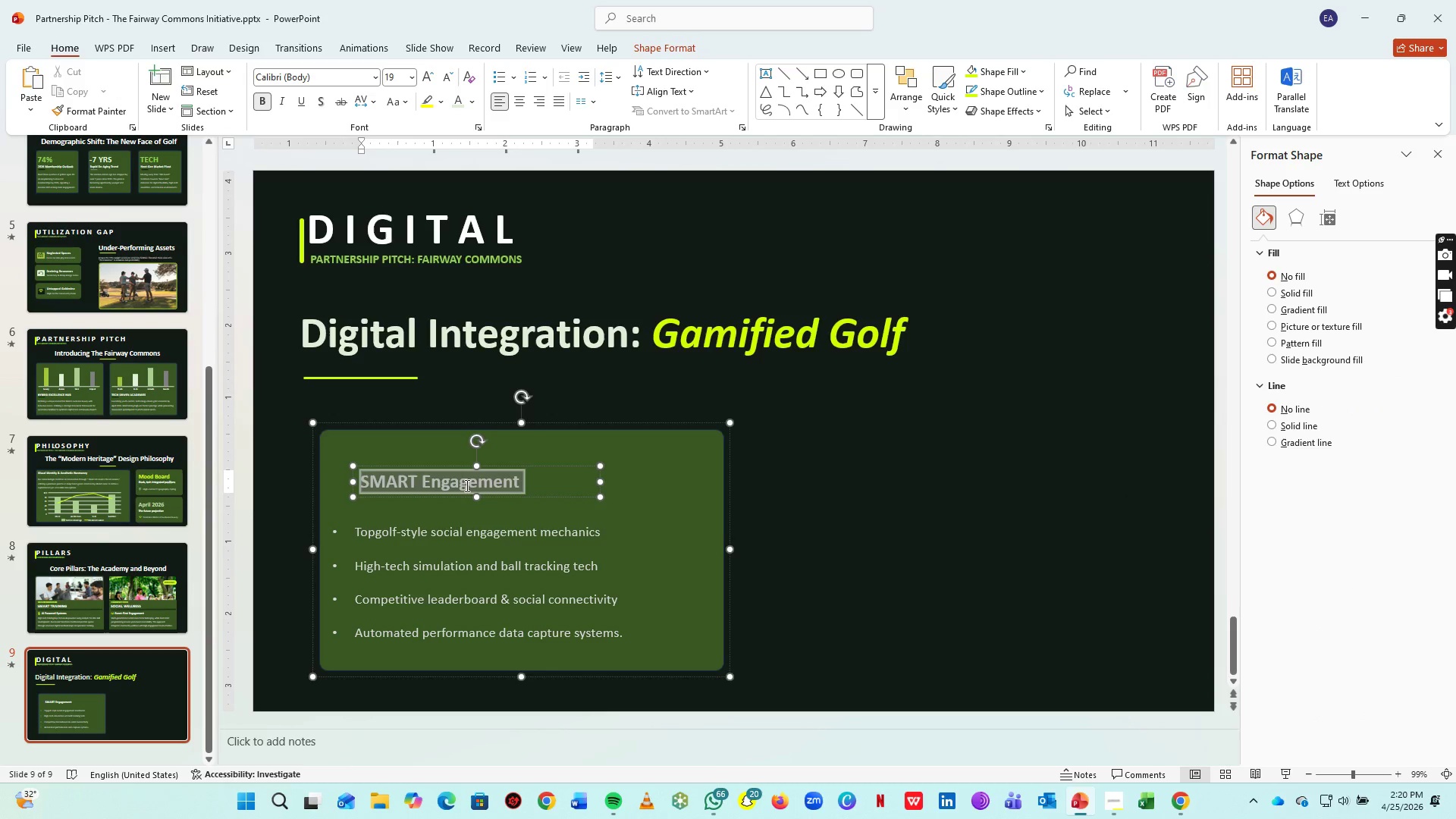 
key(Control+A)
 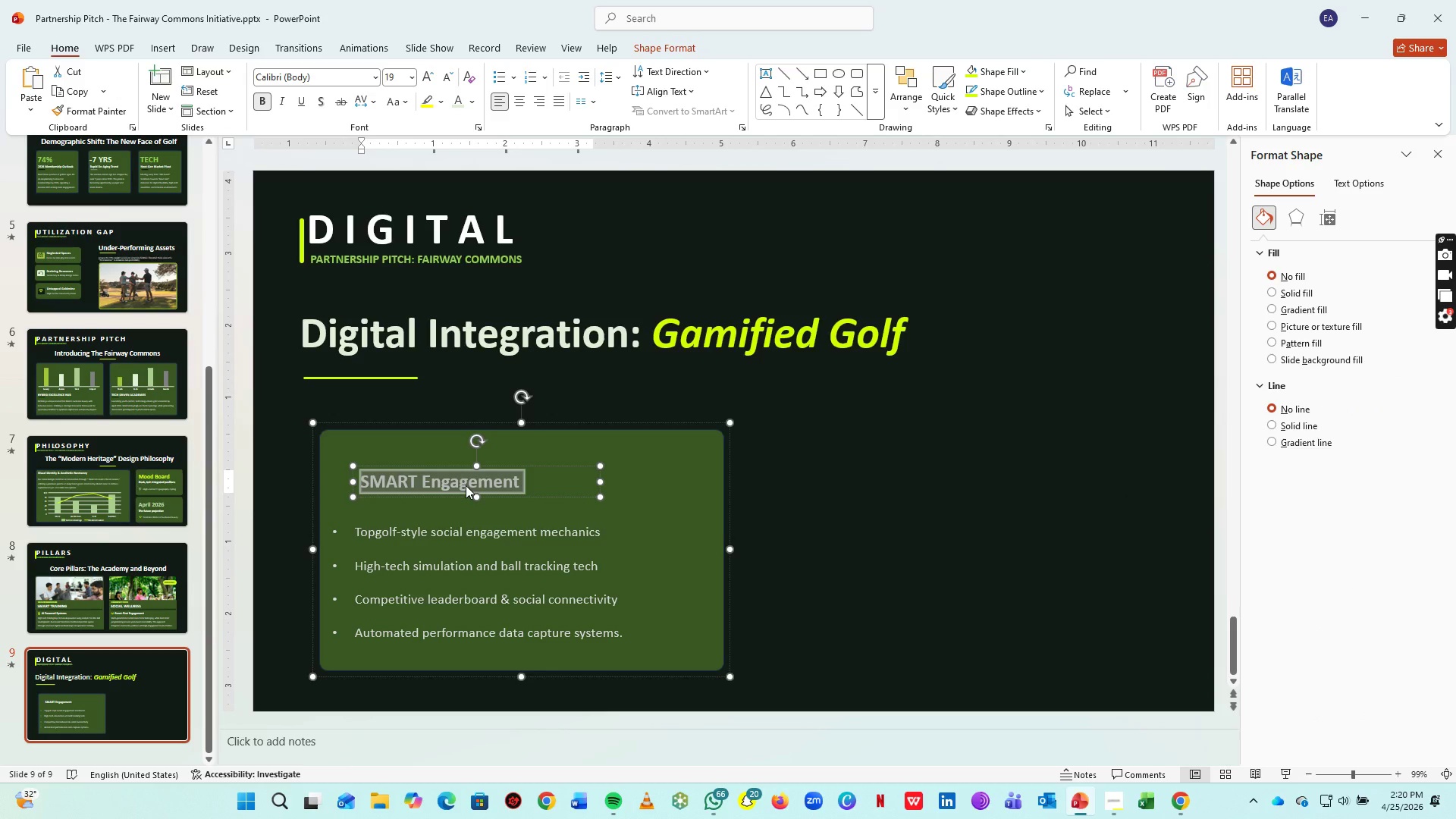 
type(Smat)
key(Backspace)
type(rt Enag)
key(Backspace)
key(Backspace)
type(gagement)
 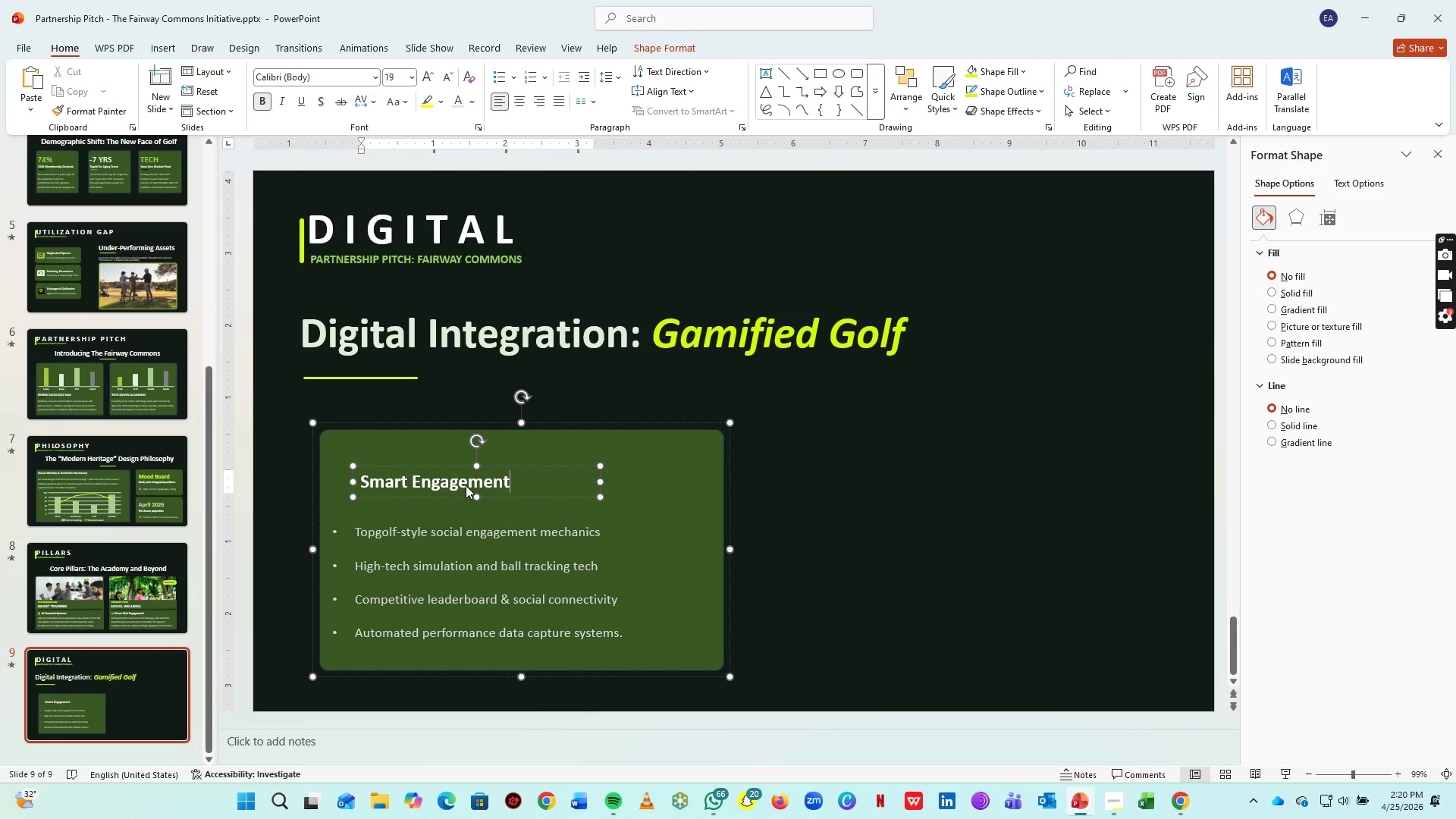 
key(Control+A)
 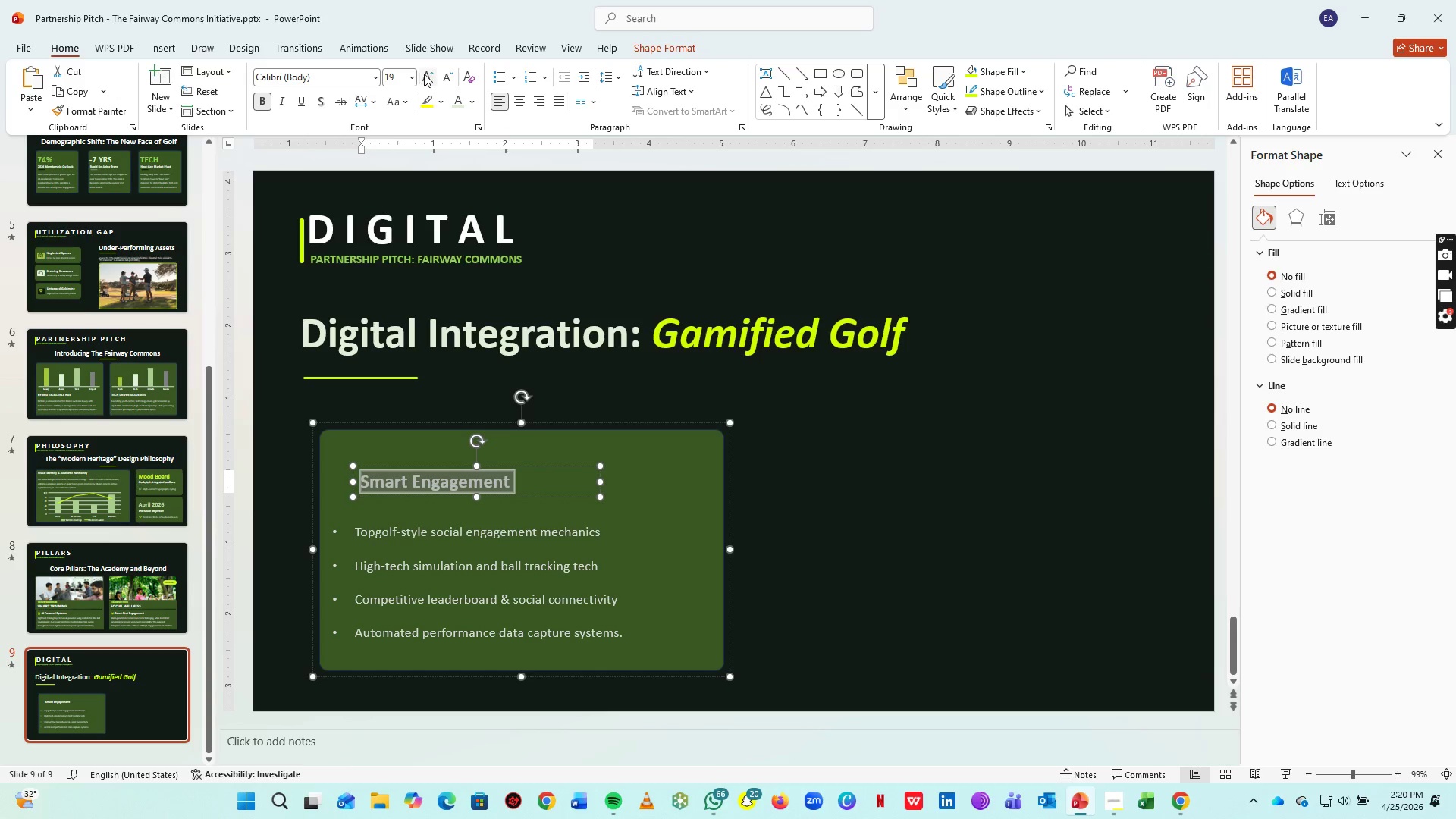 
left_click([426, 74])
 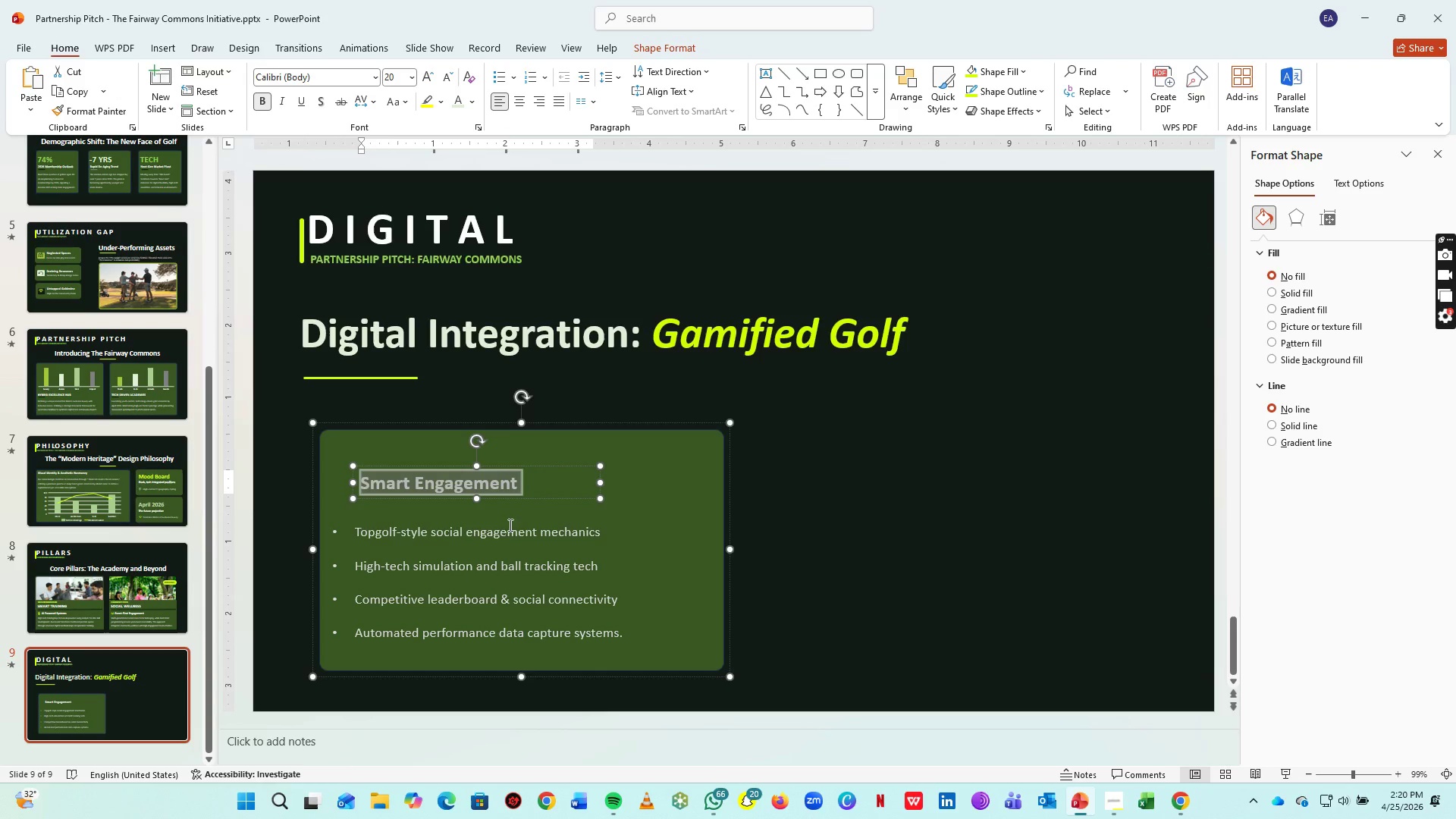 
left_click([497, 538])
 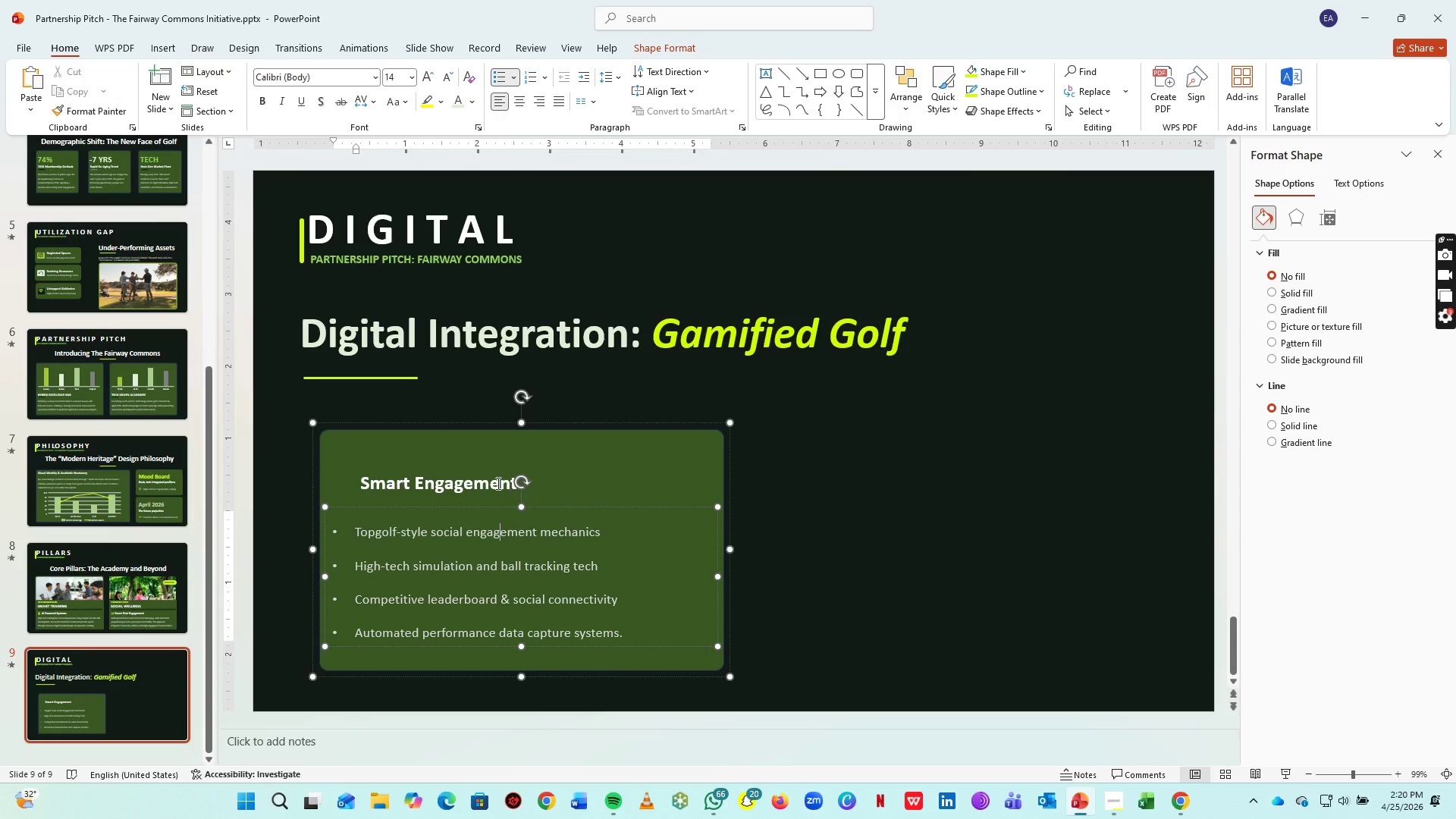 
left_click([491, 482])
 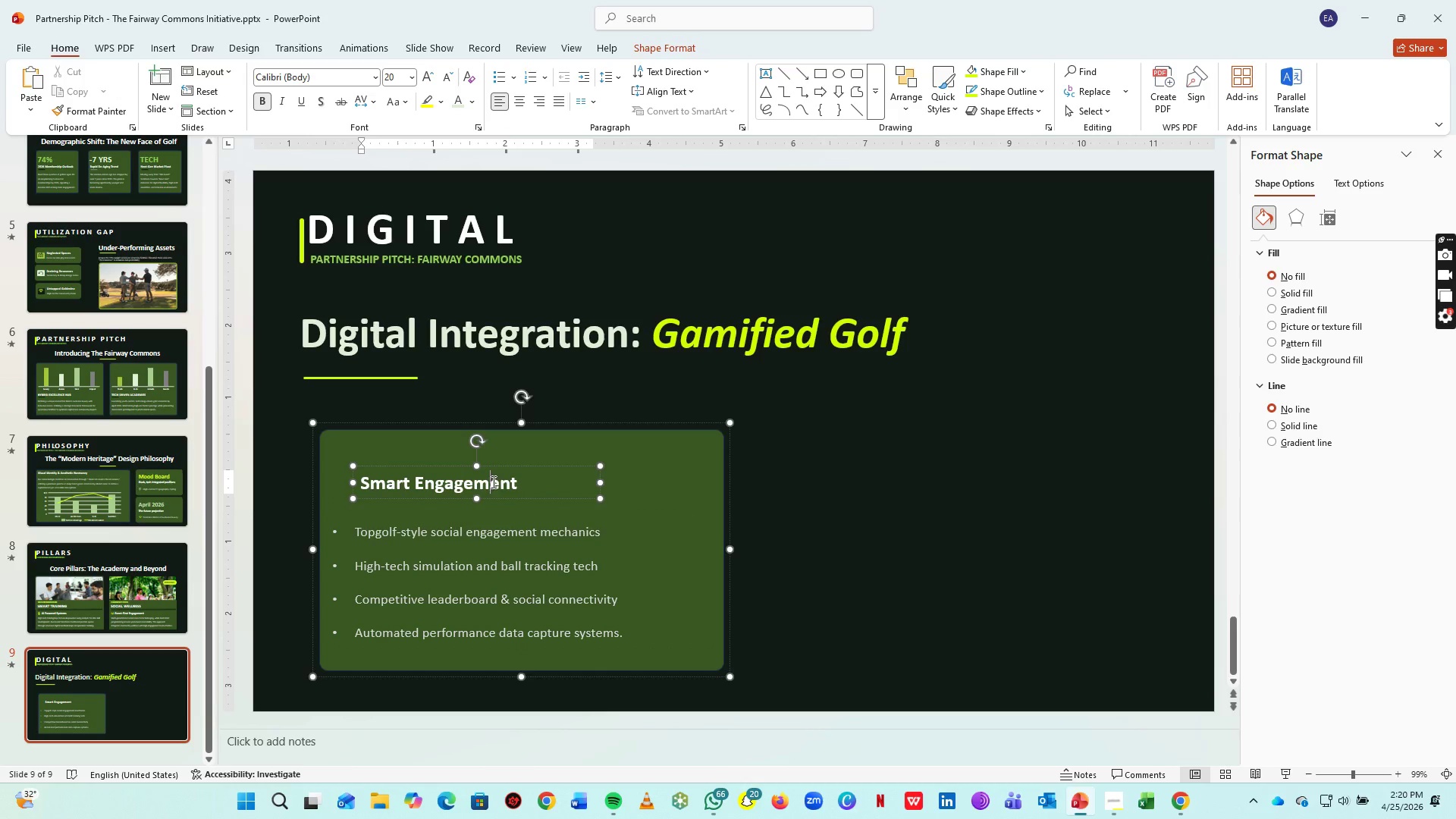 
key(Control+A)
 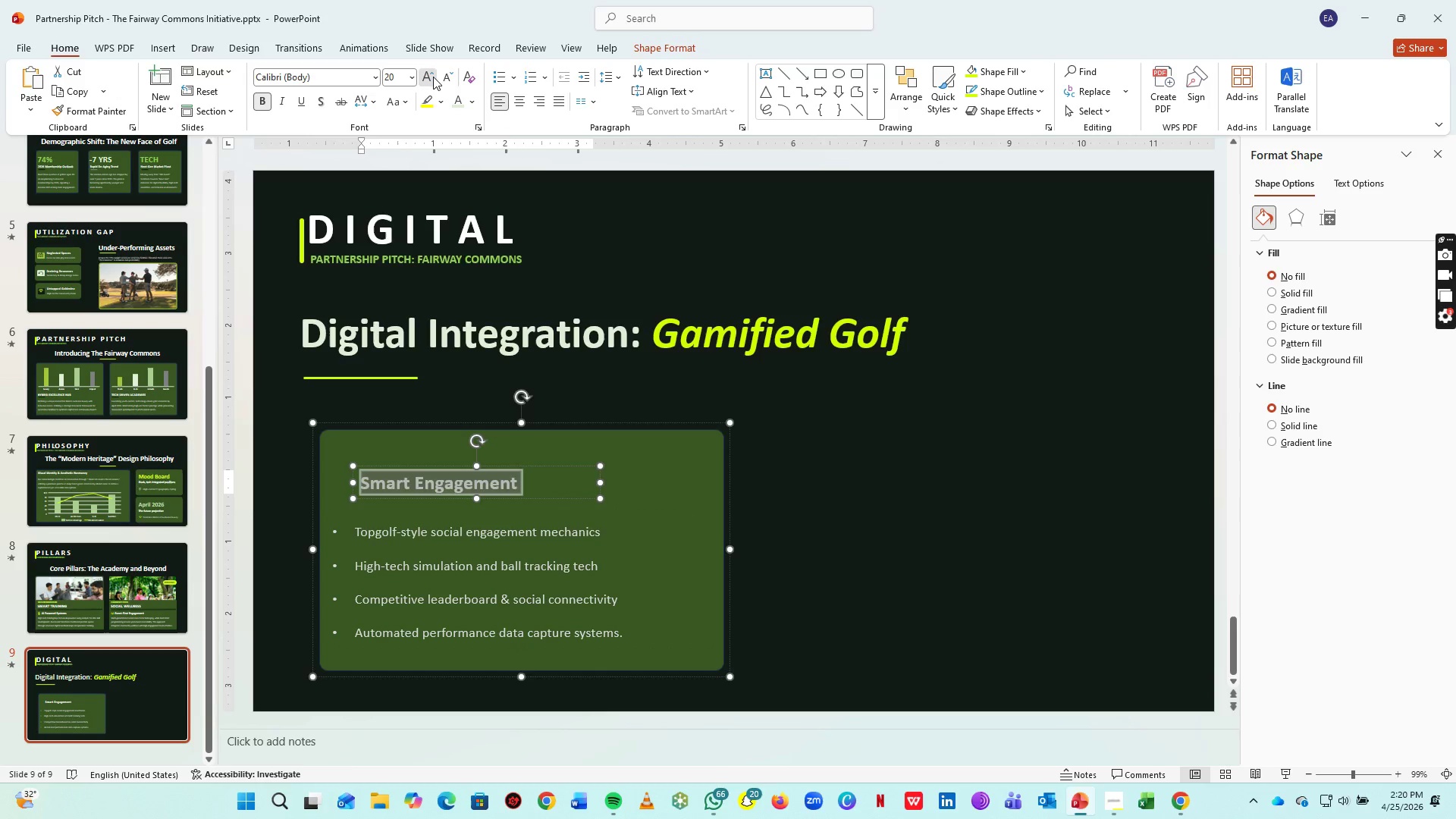 
left_click([433, 77])
 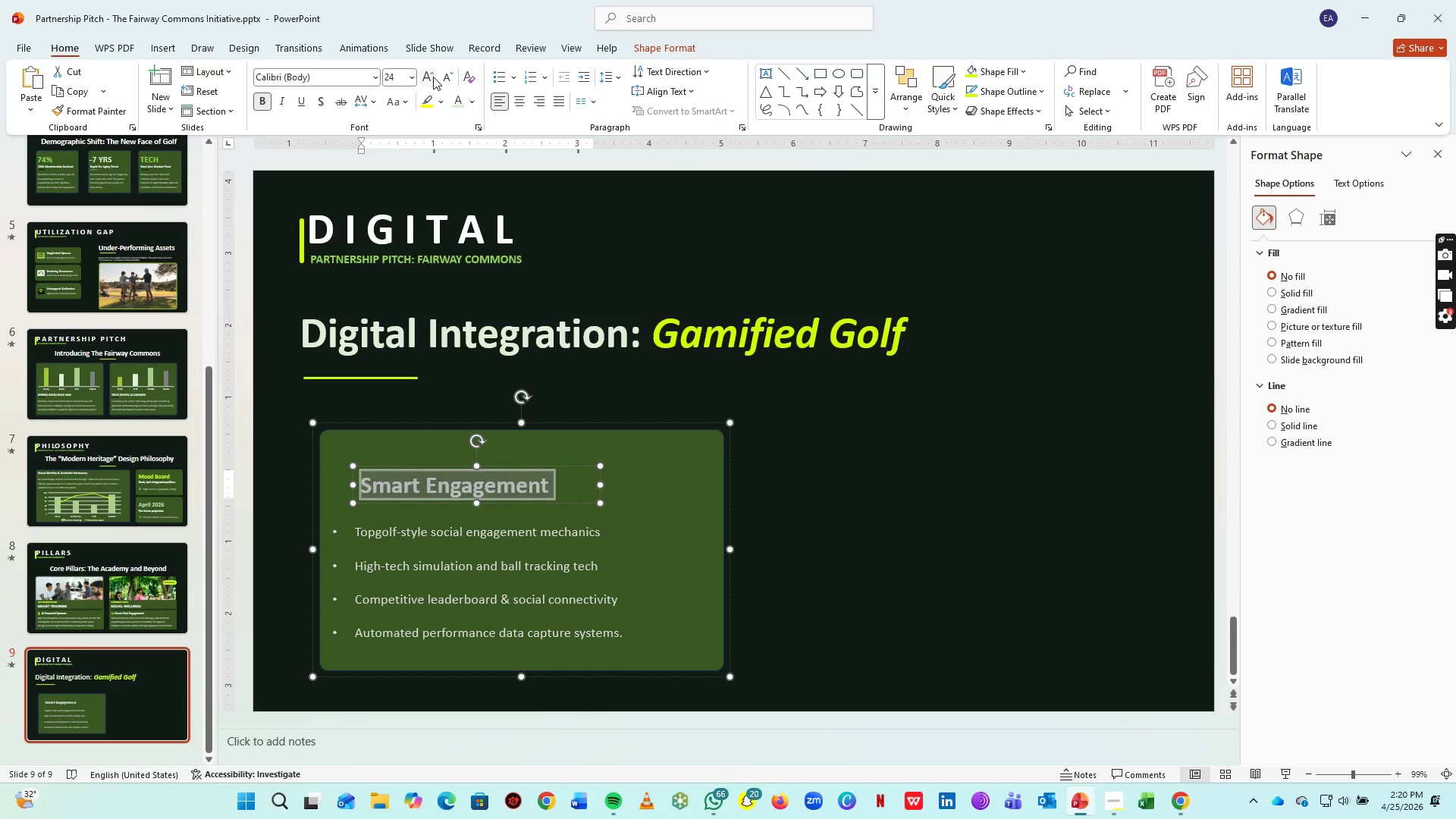 
left_click([433, 77])
 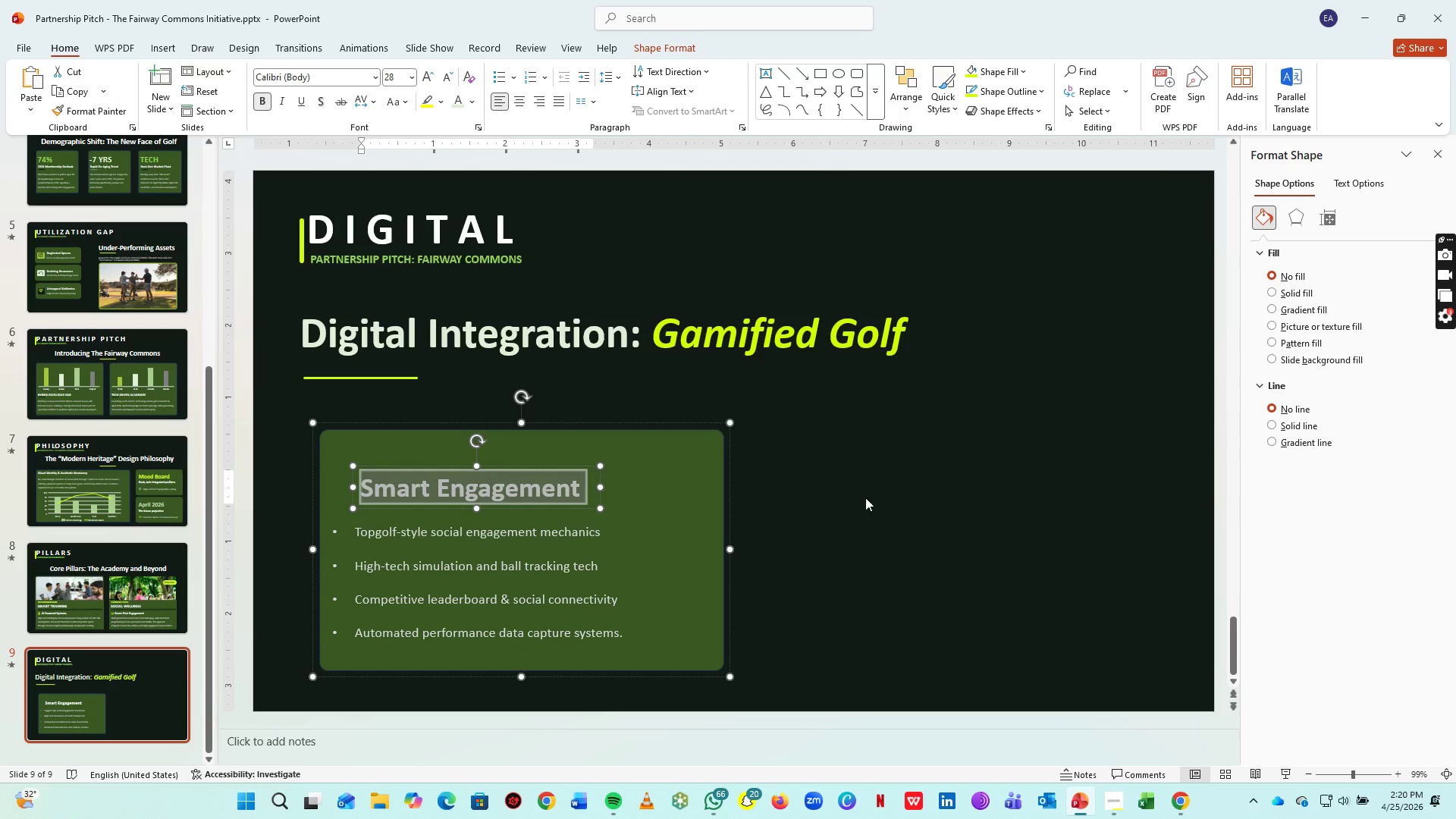 
left_click([882, 498])
 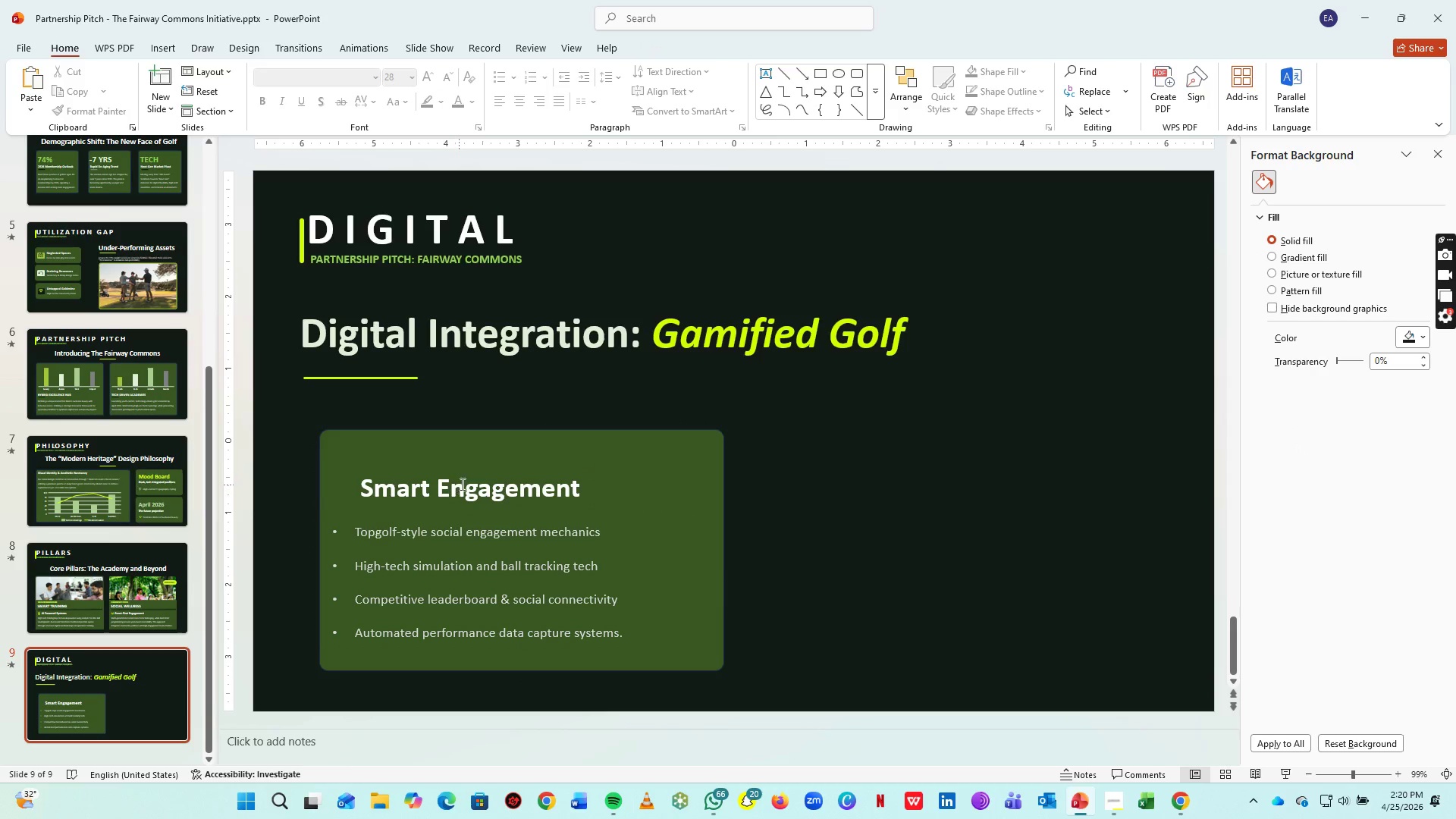 
left_click([462, 484])
 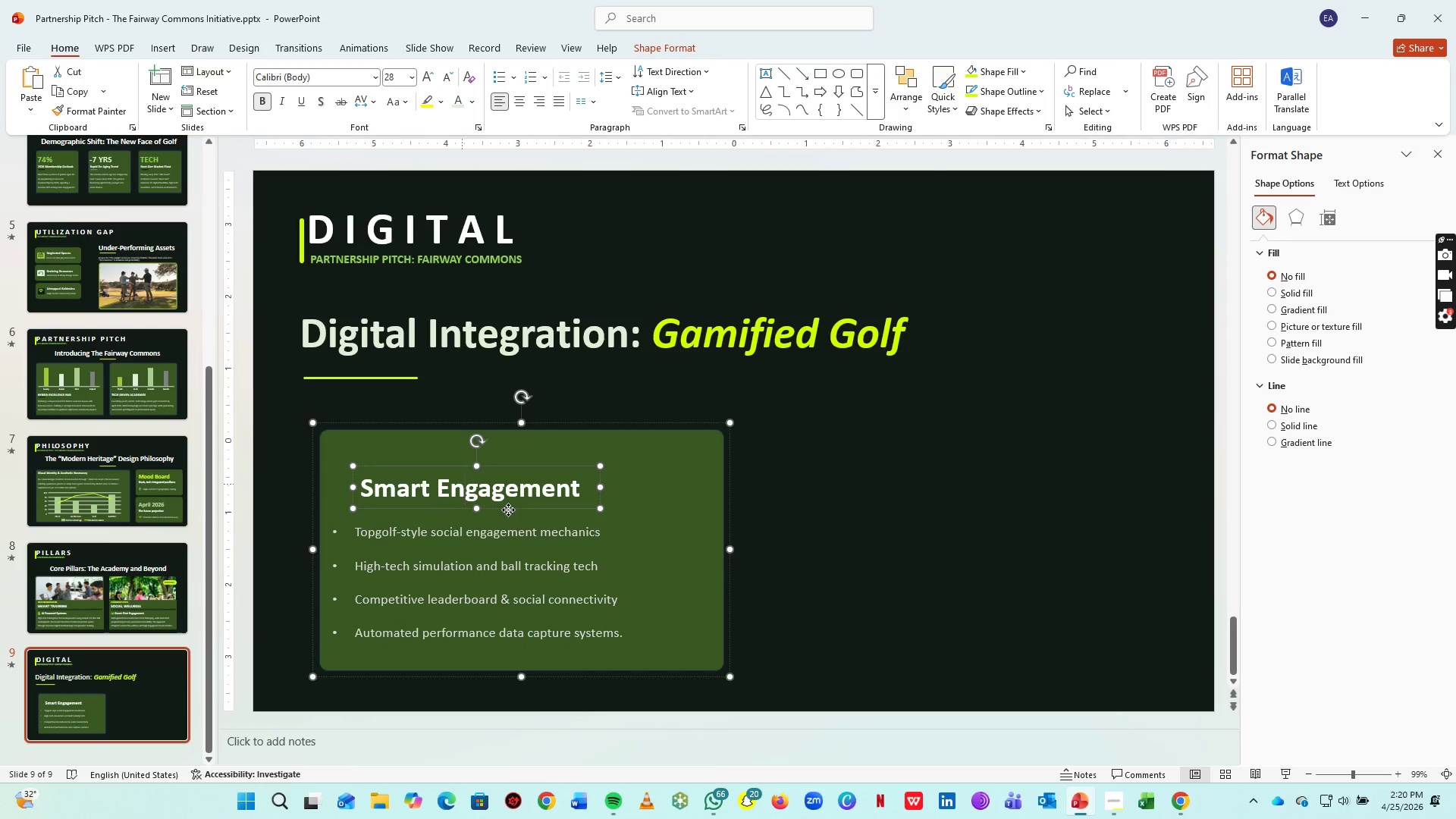 
left_click_drag(start_coordinate=[508, 510], to_coordinate=[513, 516])
 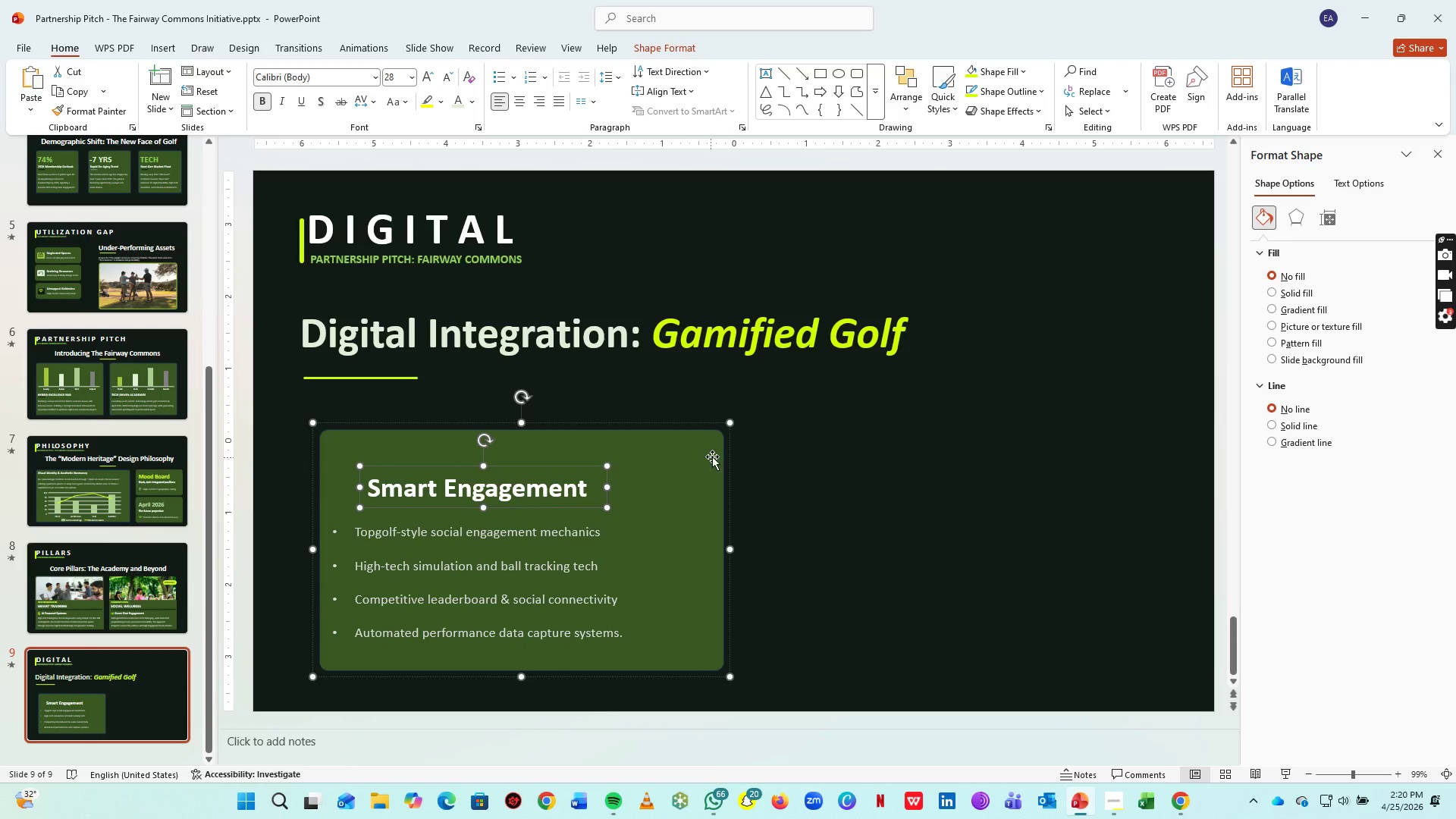 
left_click([712, 457])
 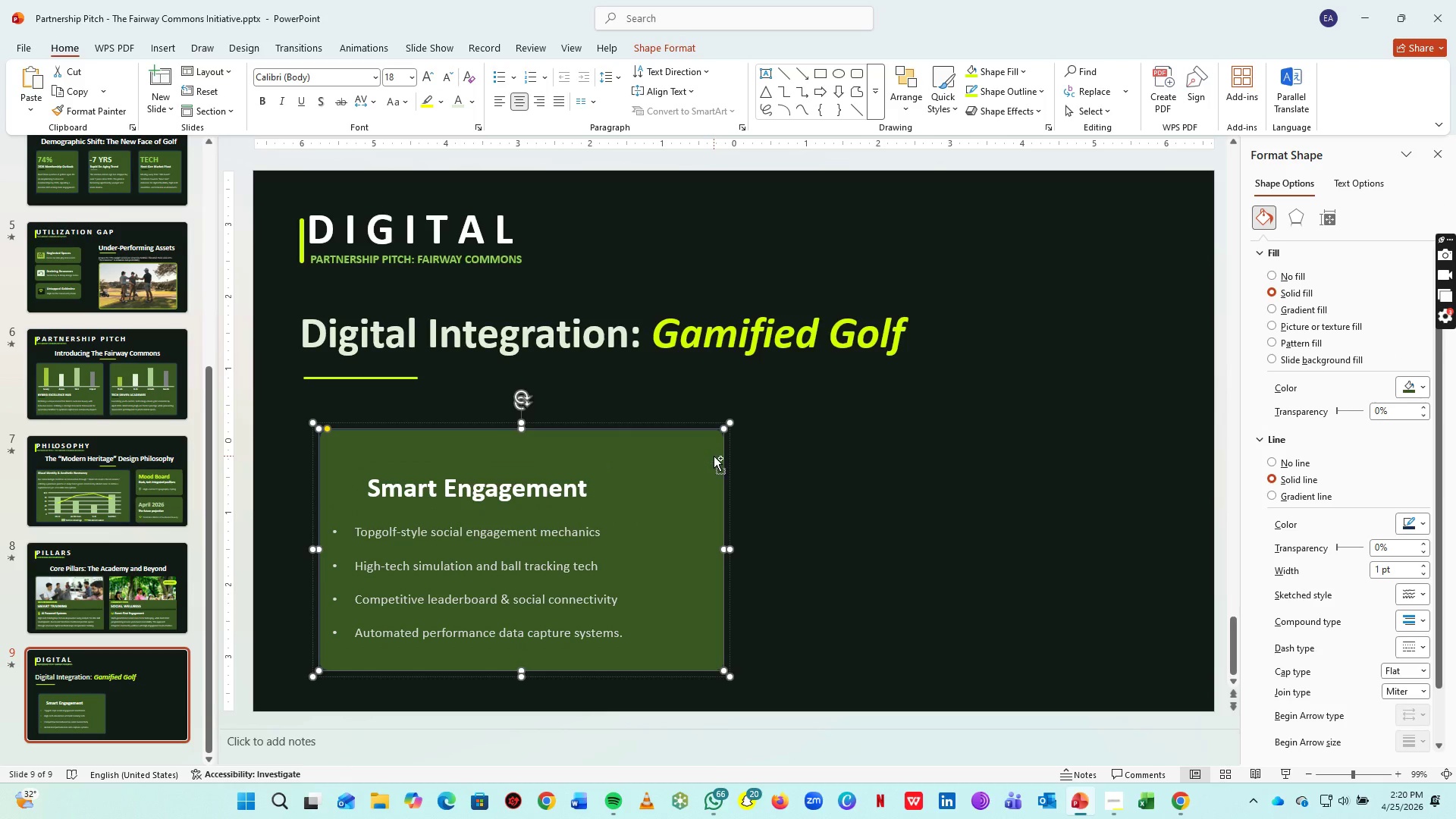 
key(Control+C)
 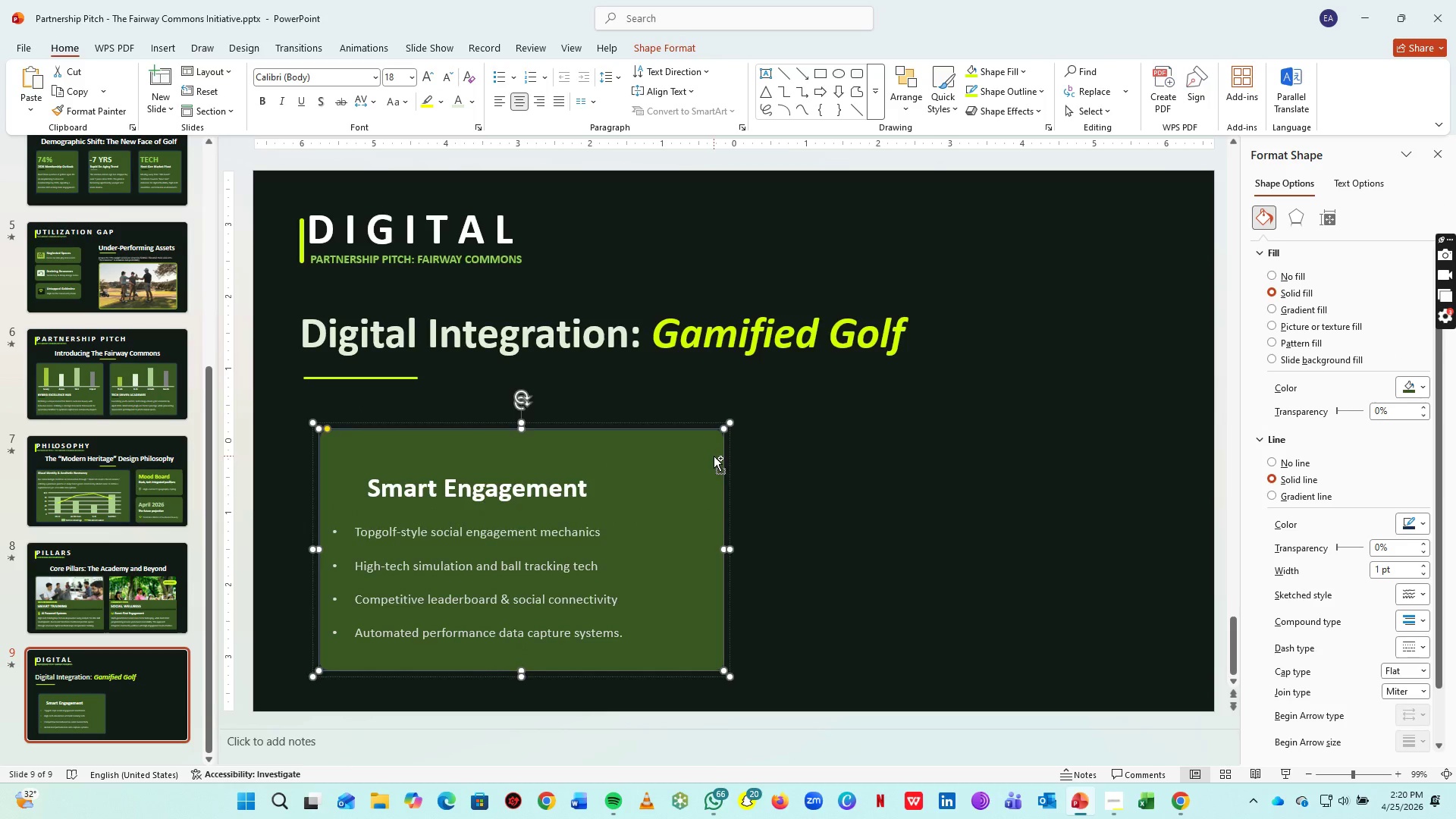 
key(Control+V)
 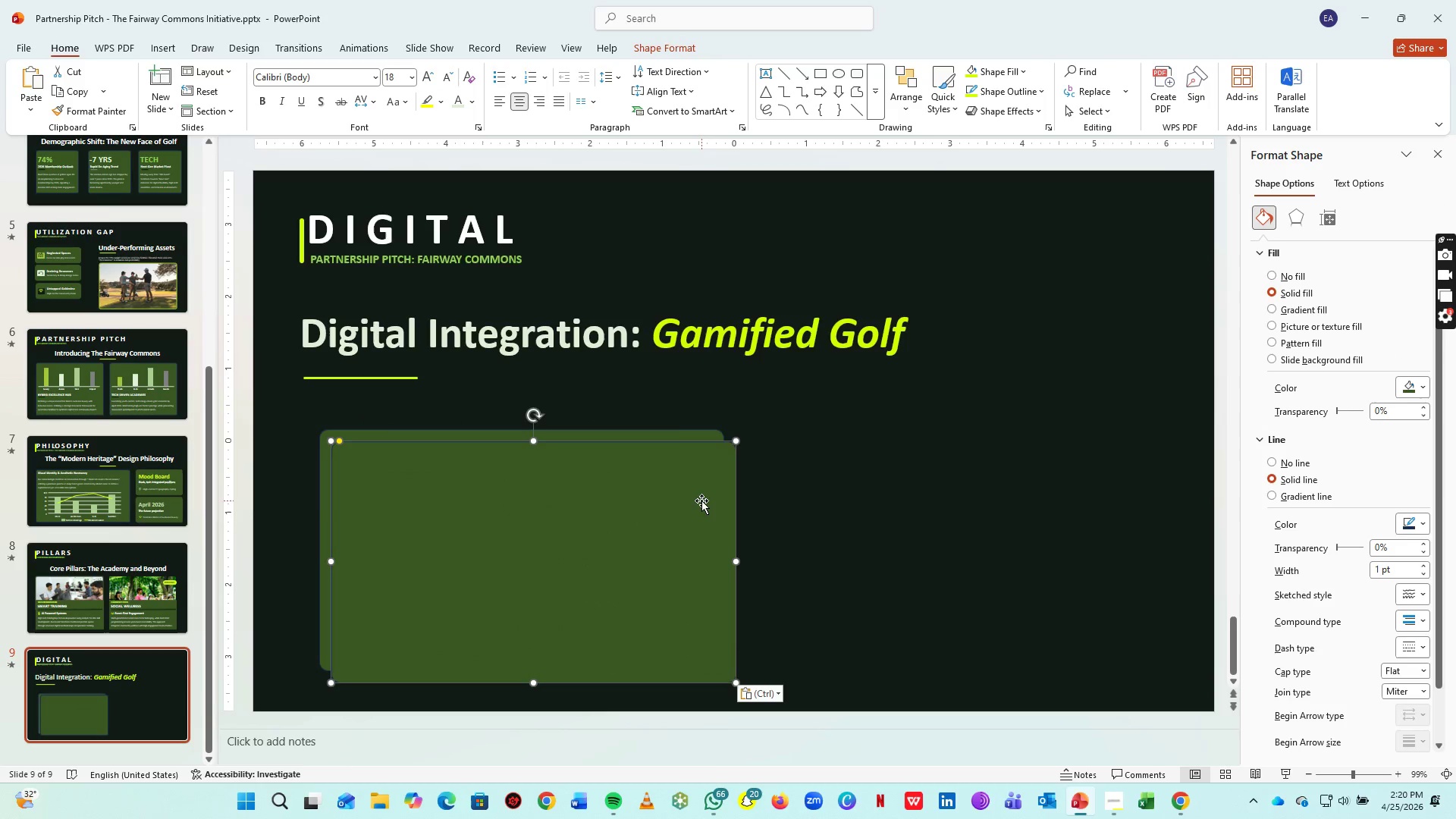 
key(Control+ControlLeft)
 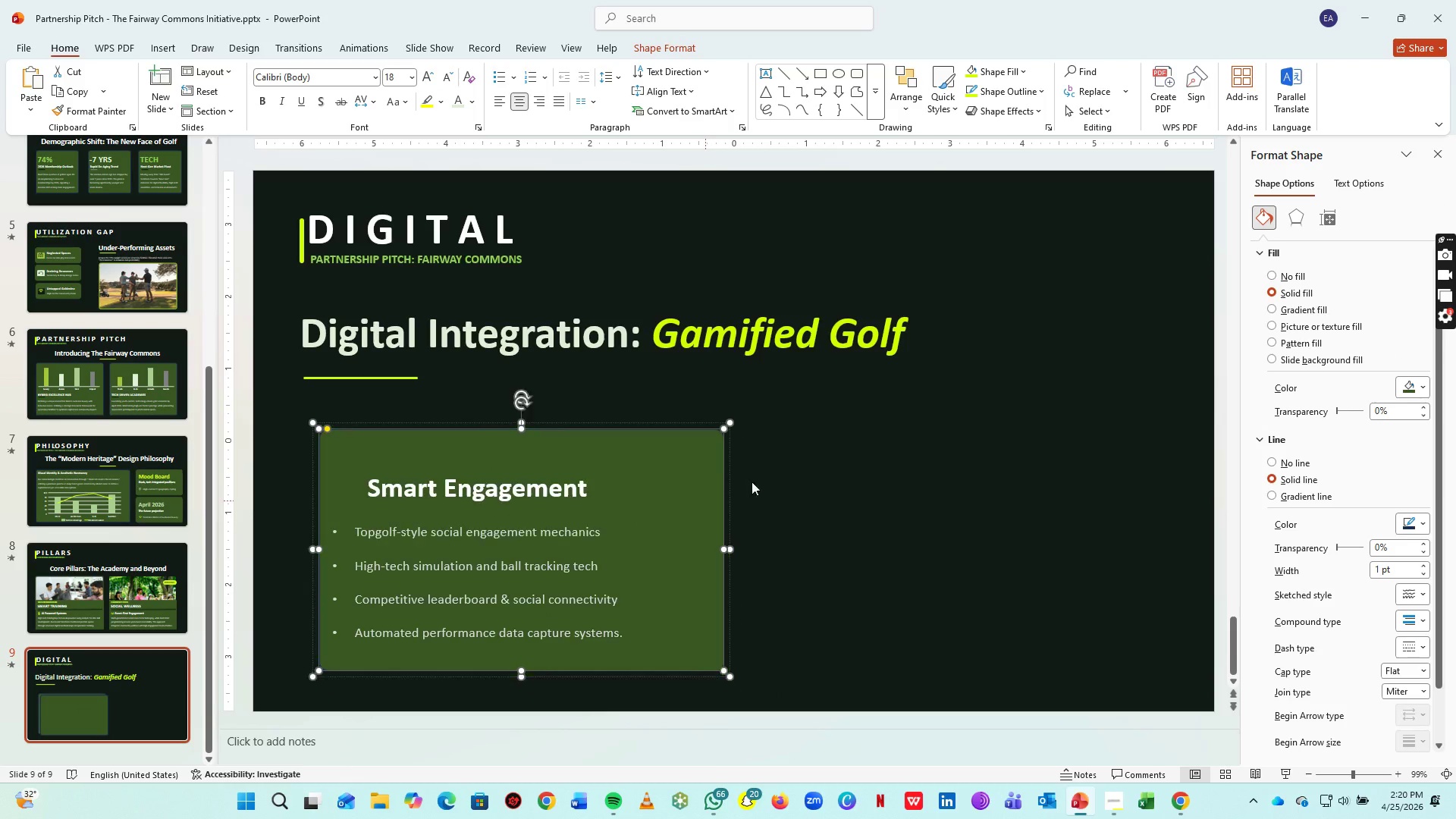 
key(Control+Z)
 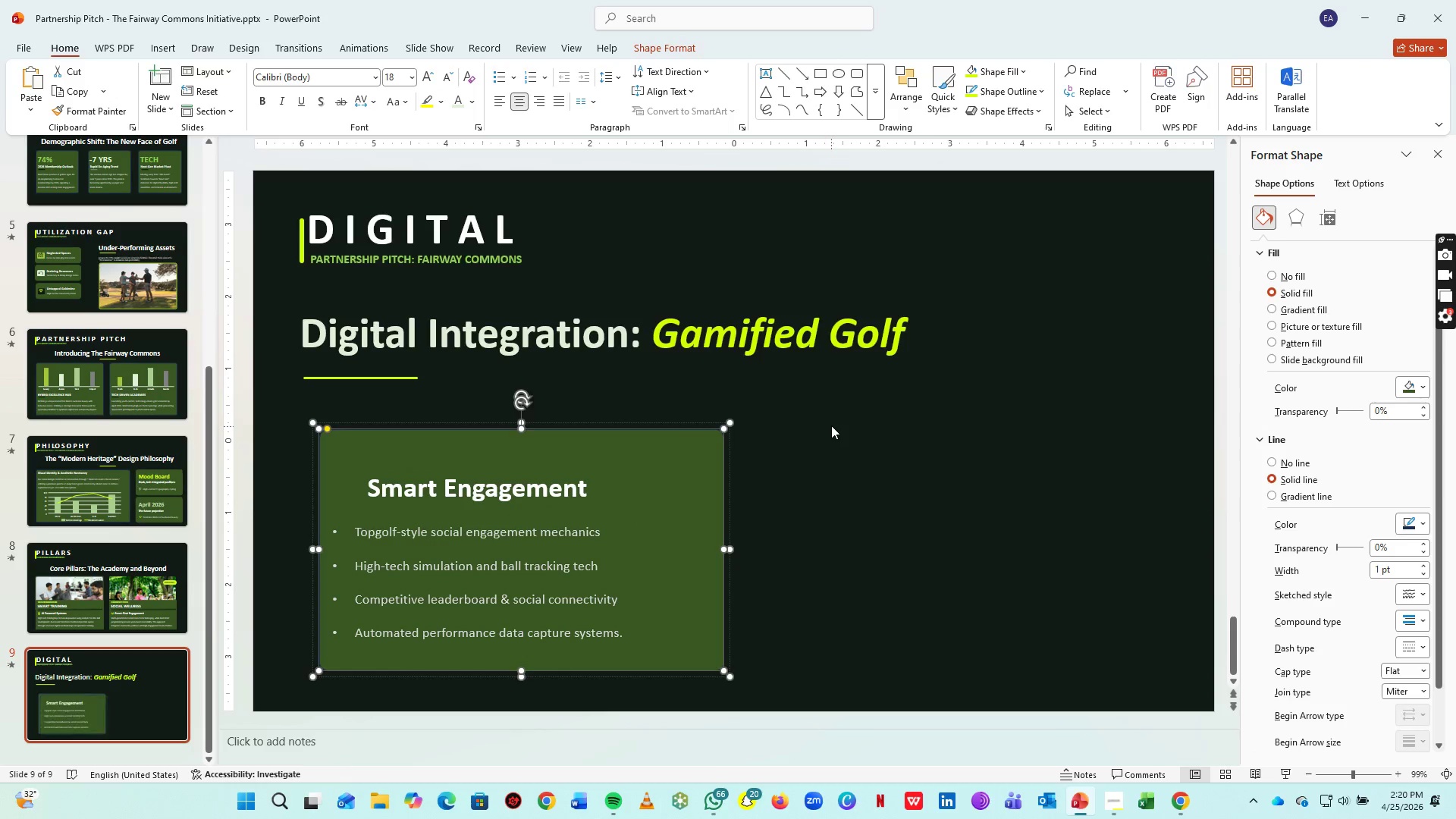 
left_click_drag(start_coordinate=[831, 426], to_coordinate=[288, 679])
 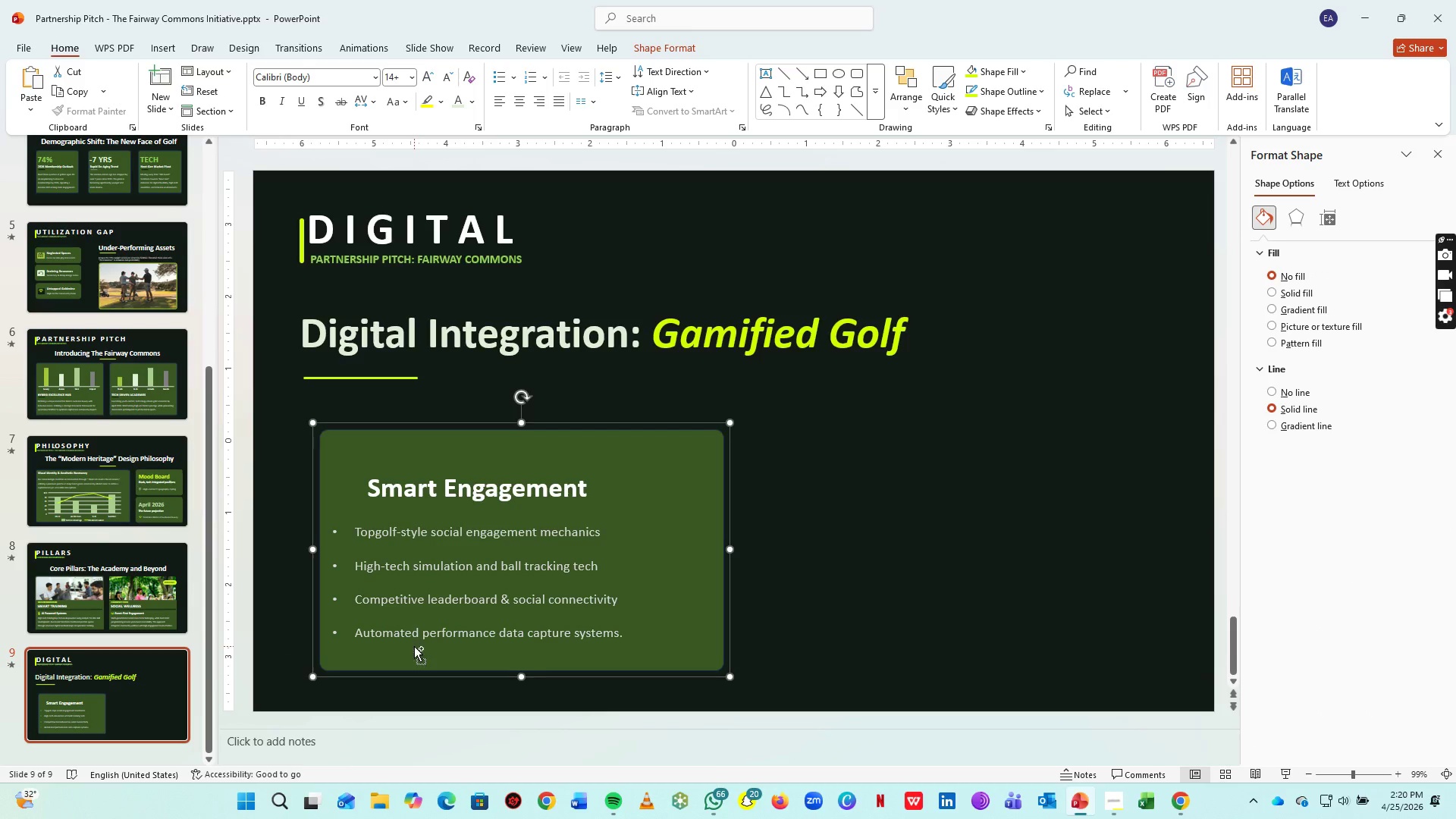 
key(Control+ControlLeft)
 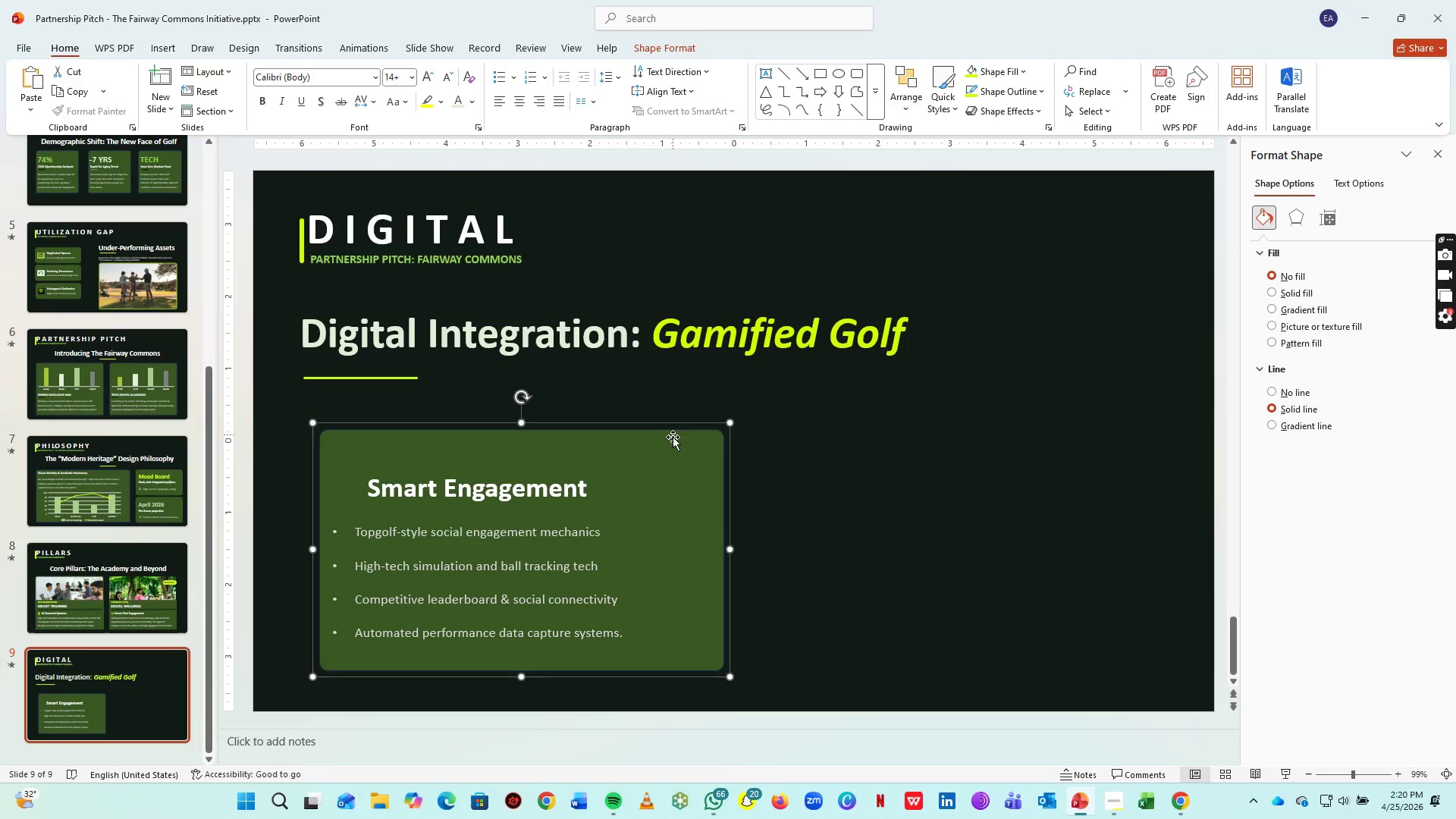 
left_click_drag(start_coordinate=[670, 448], to_coordinate=[661, 457])
 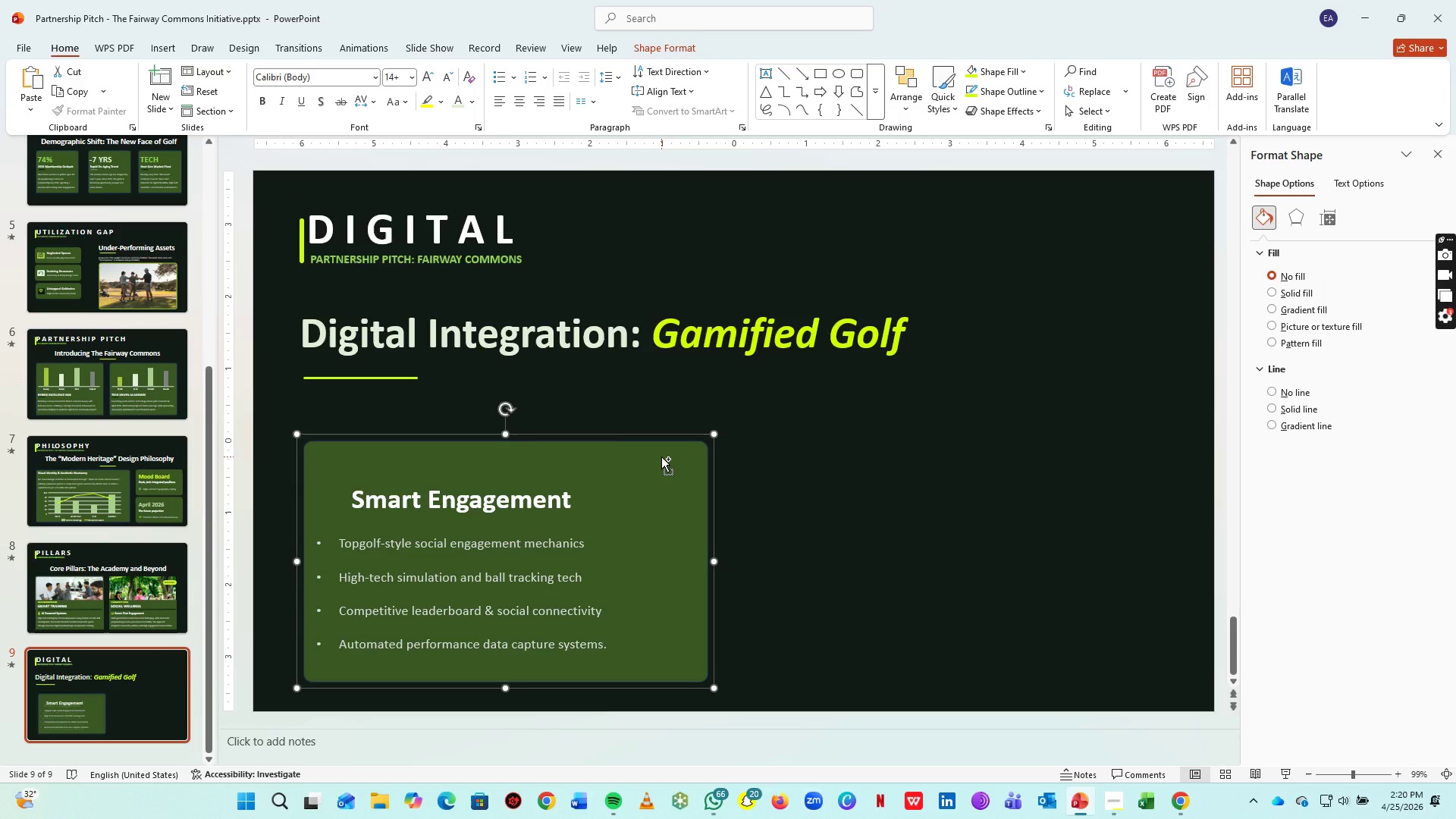 
key(Control+Z)
 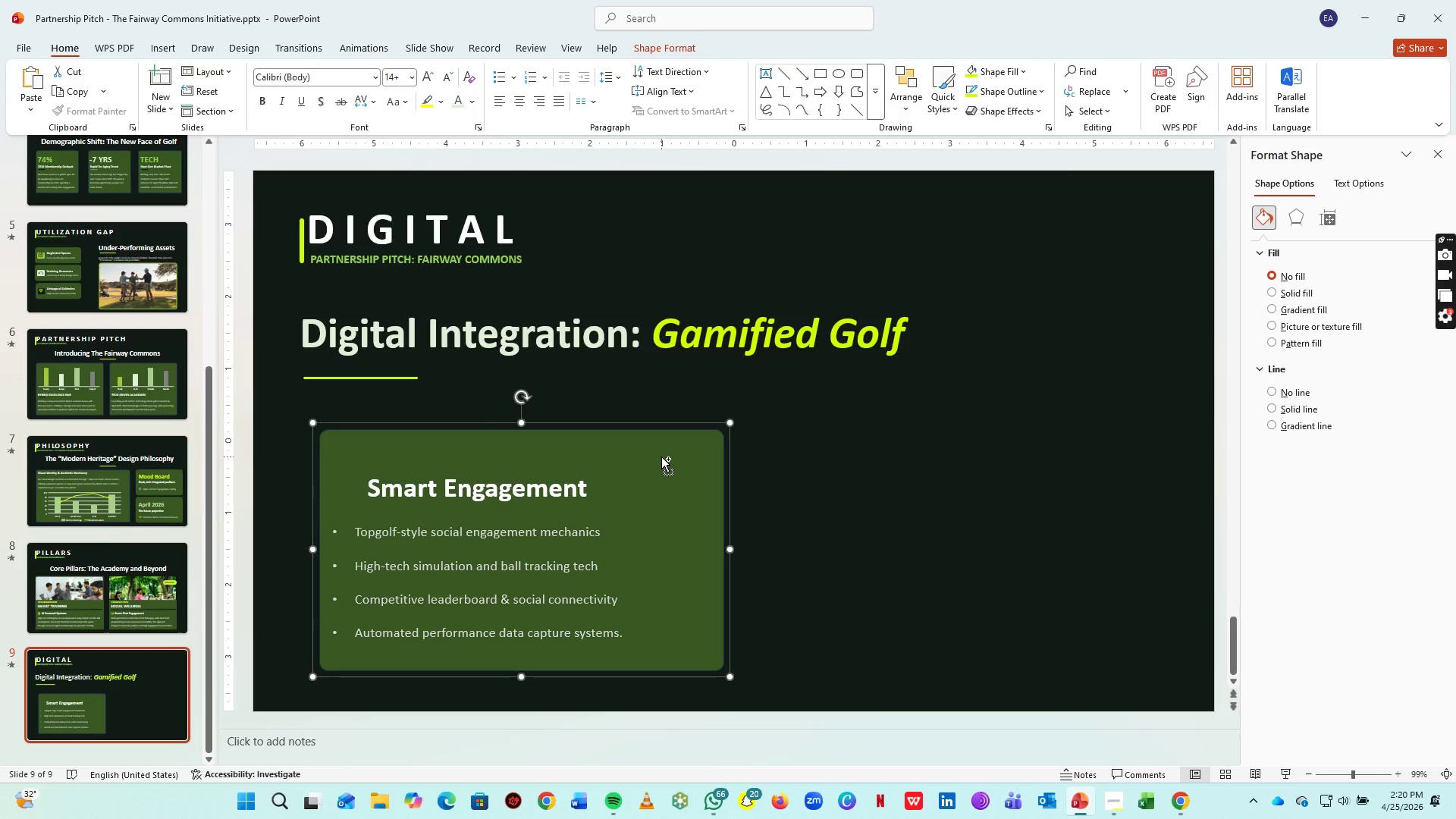 
key(Control+C)
 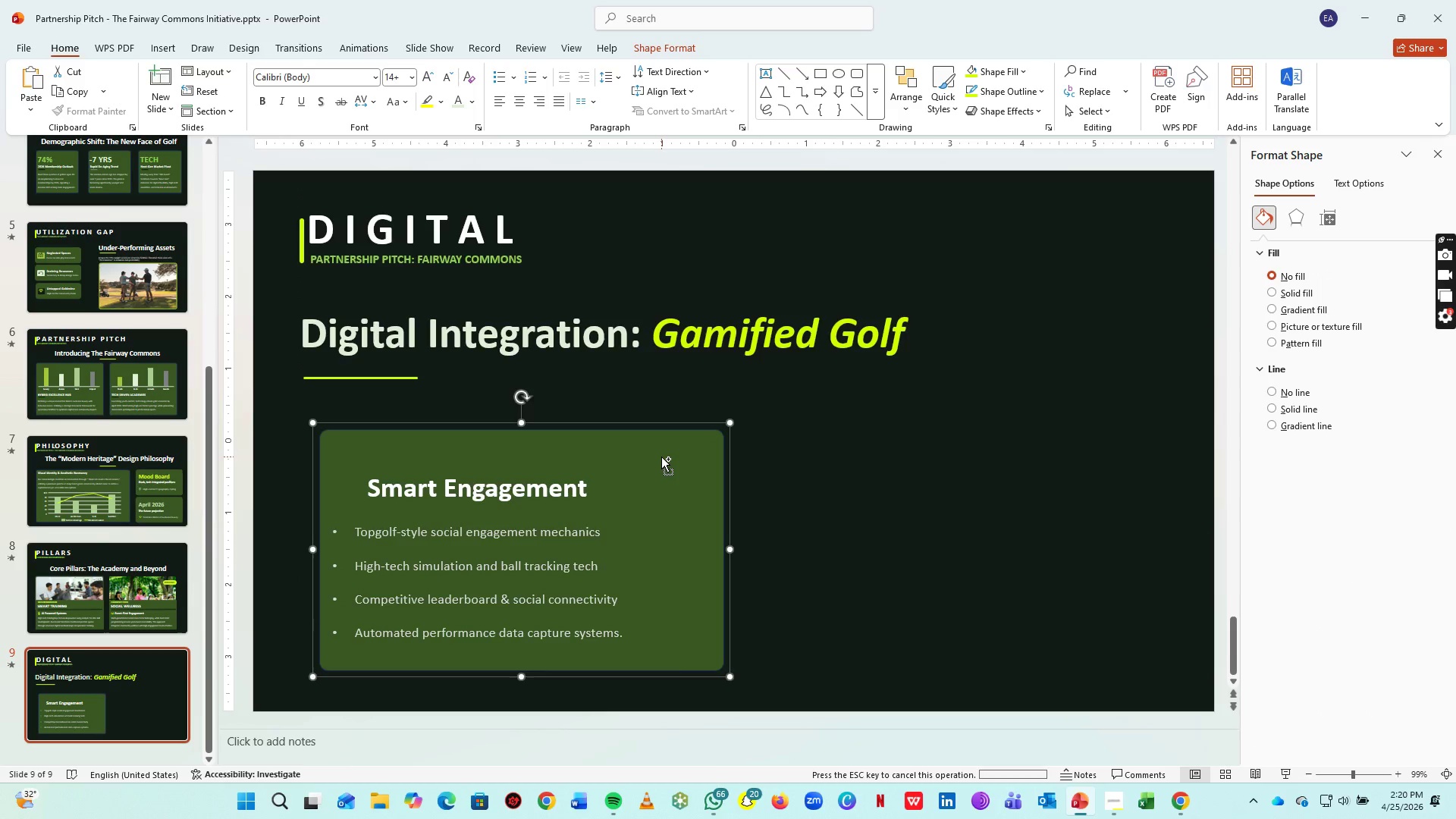 
key(Control+V)
 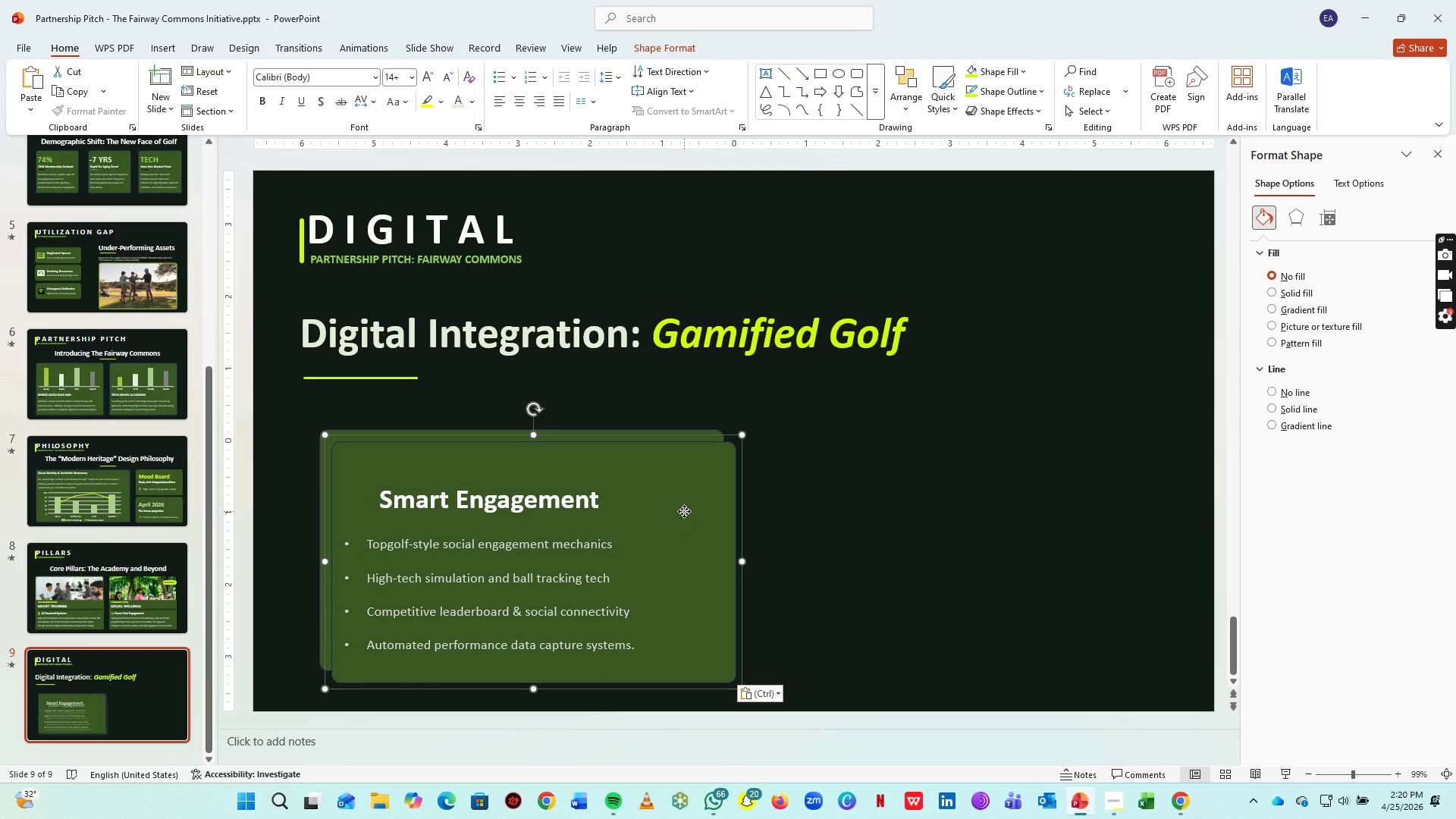 
left_click_drag(start_coordinate=[684, 511], to_coordinate=[1109, 500])
 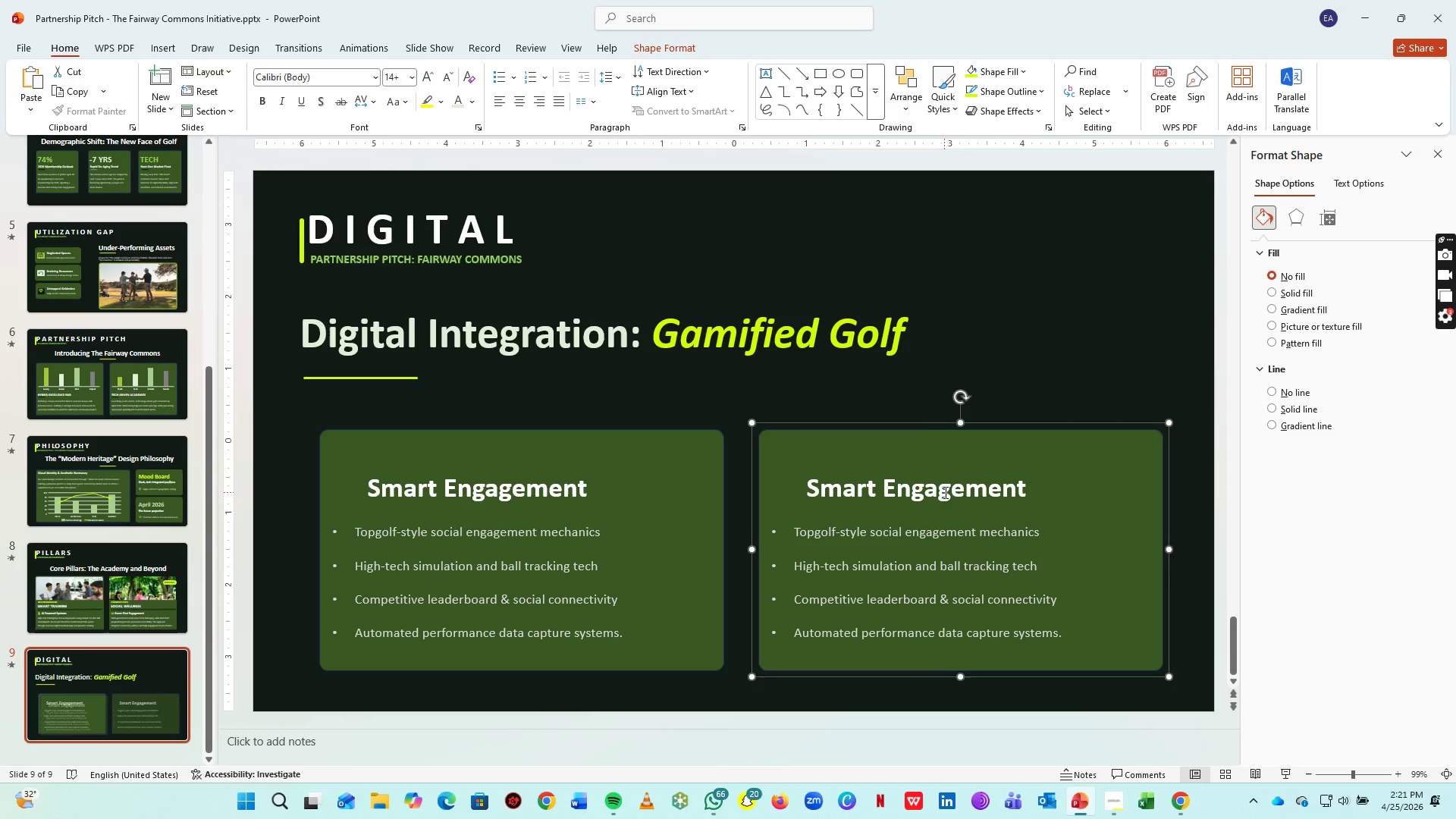 
left_click([944, 492])
 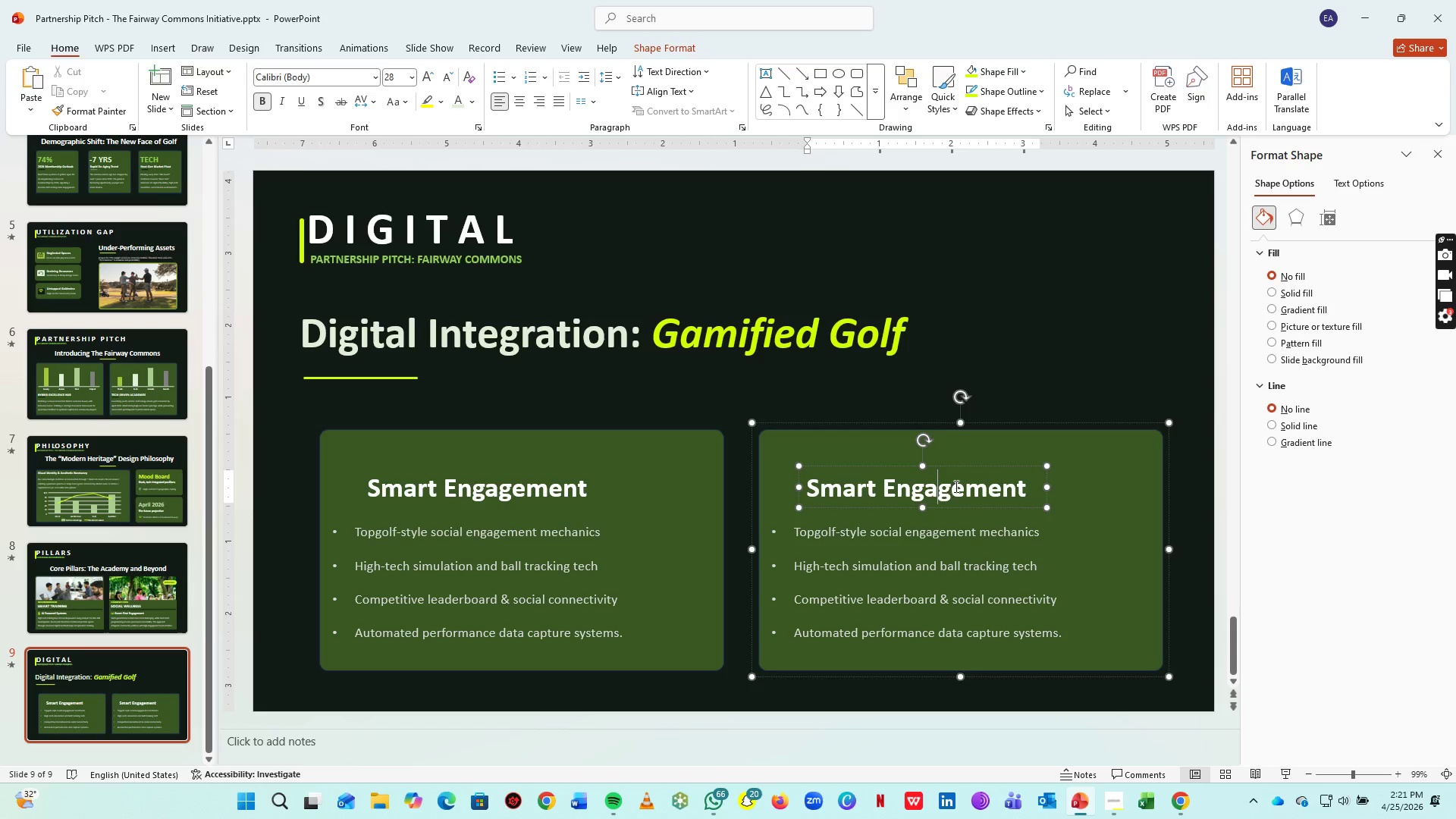 
key(Control+A)
 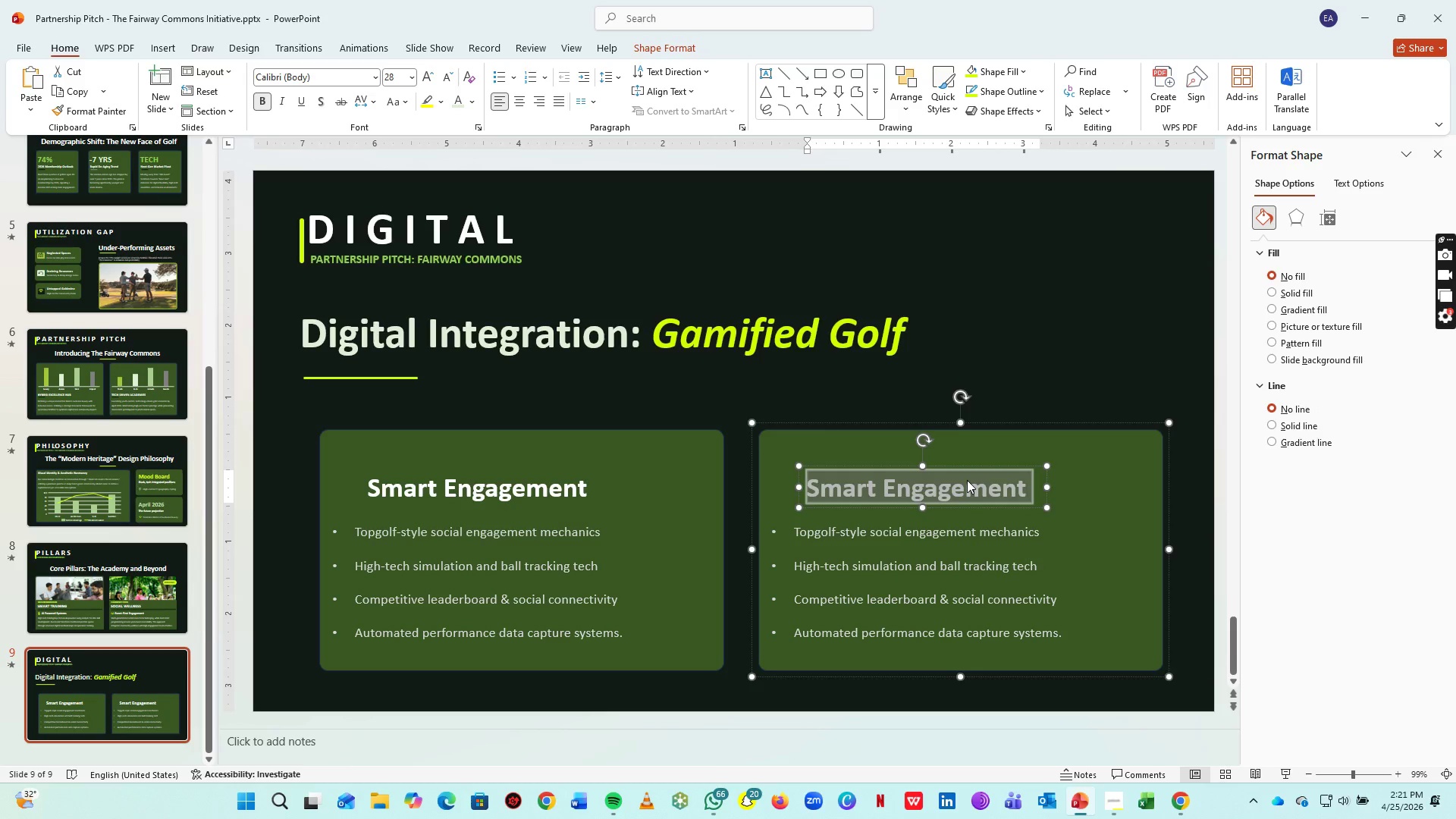 
type(Ecosystem )
 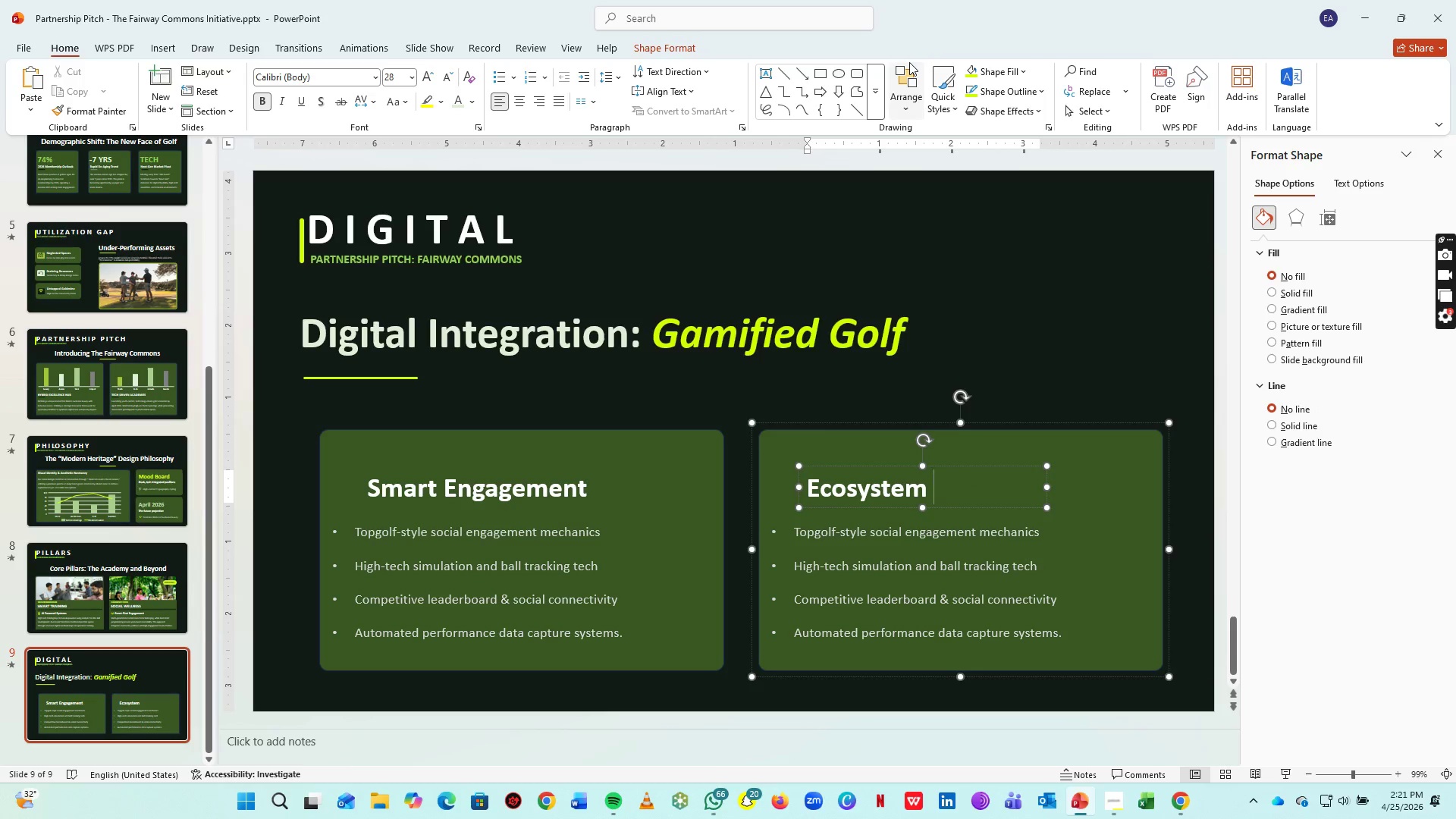 
wait(9.2)
 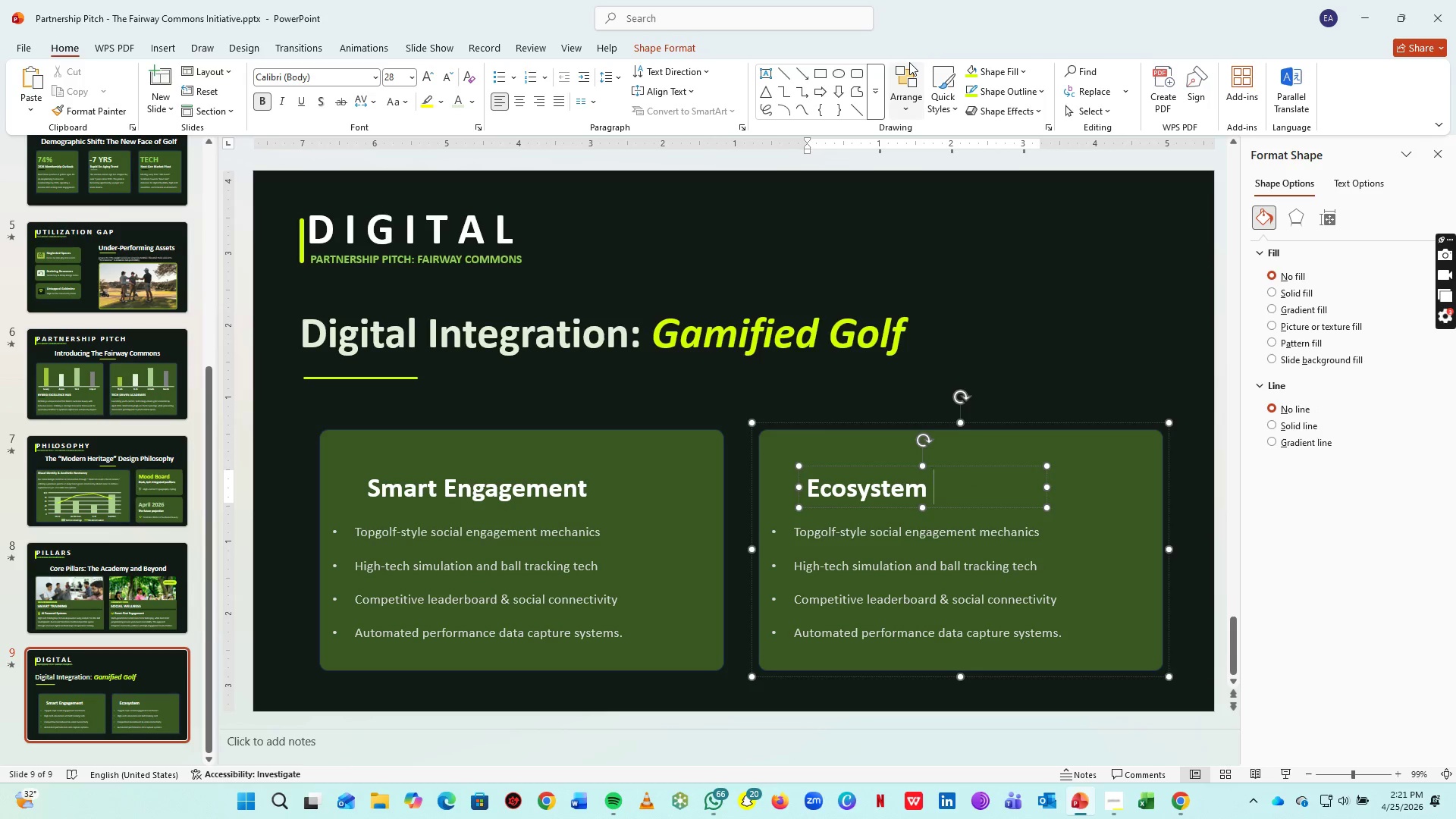 
type(Growth)
 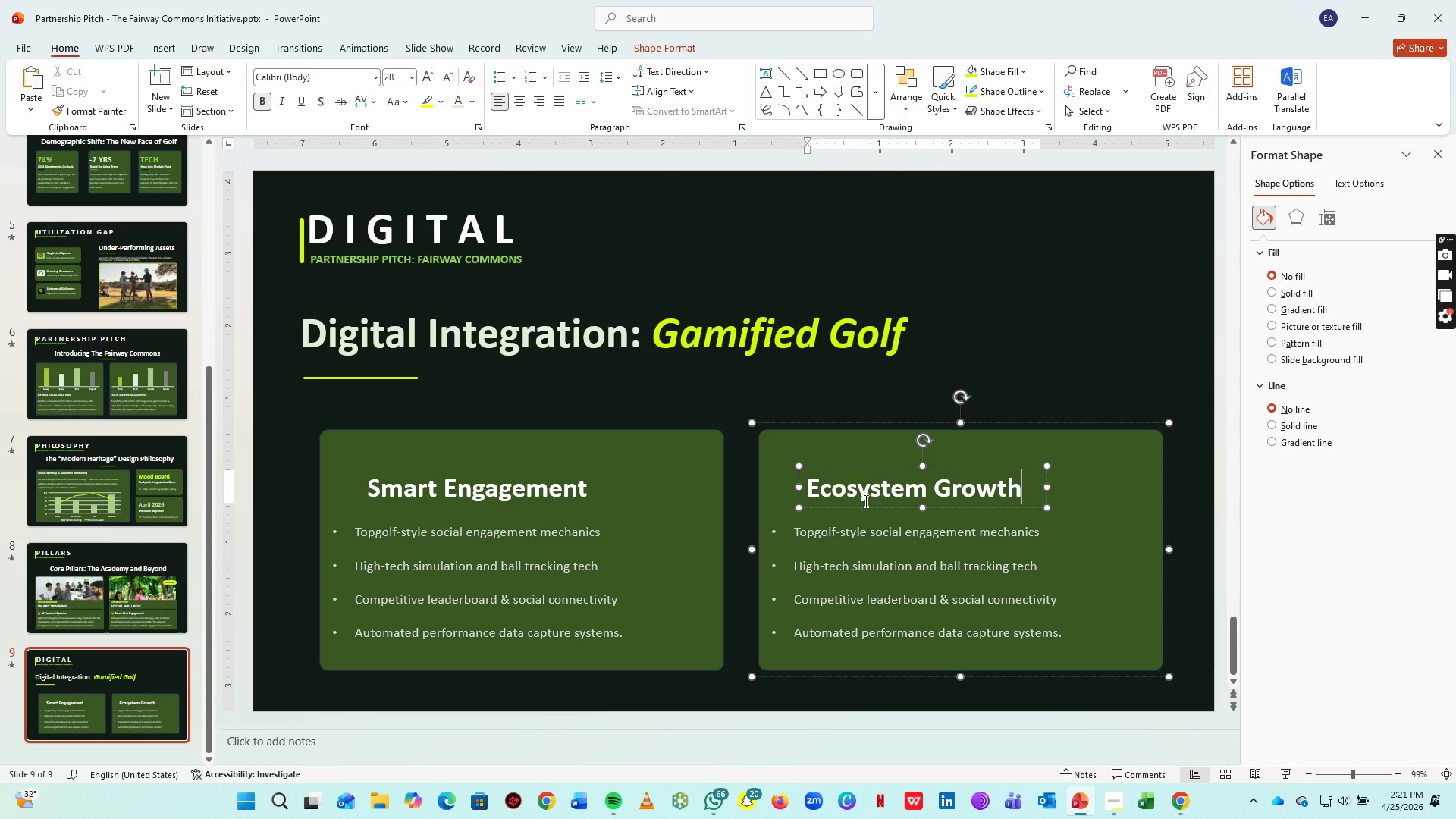 
left_click([858, 537])
 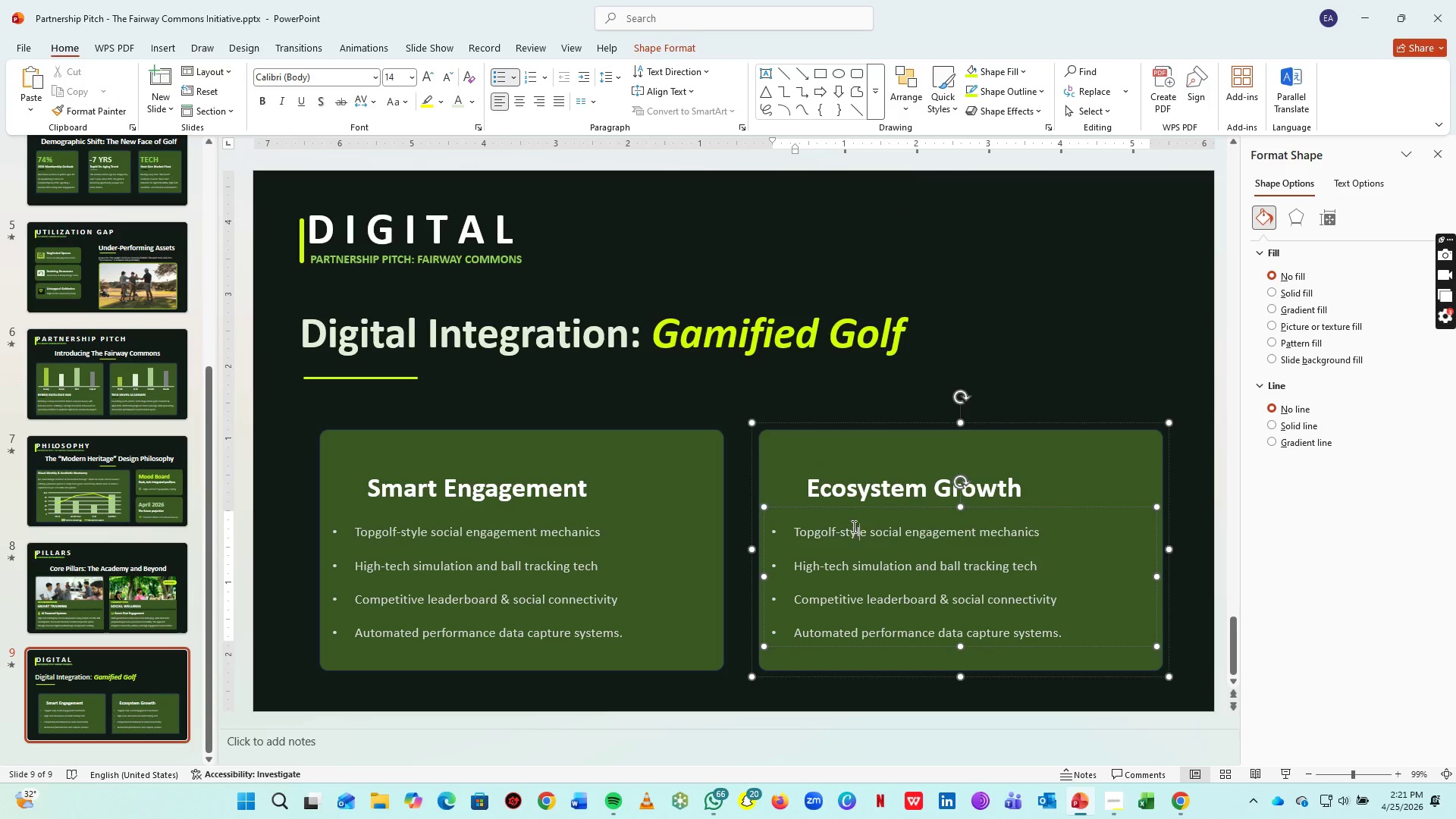 
hold_key(key=ControlLeft, duration=0.47)
 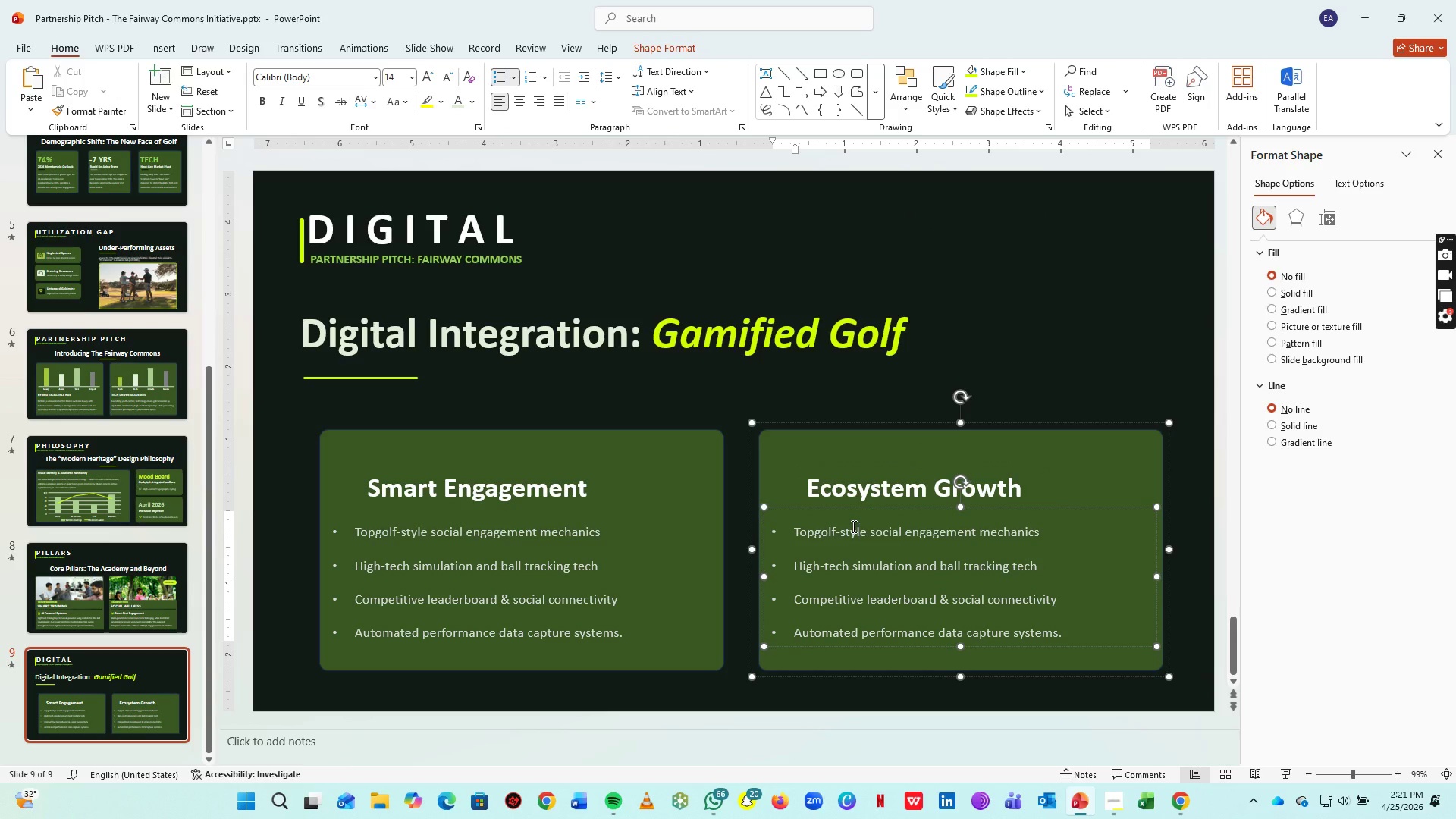 
key(Control+A)
 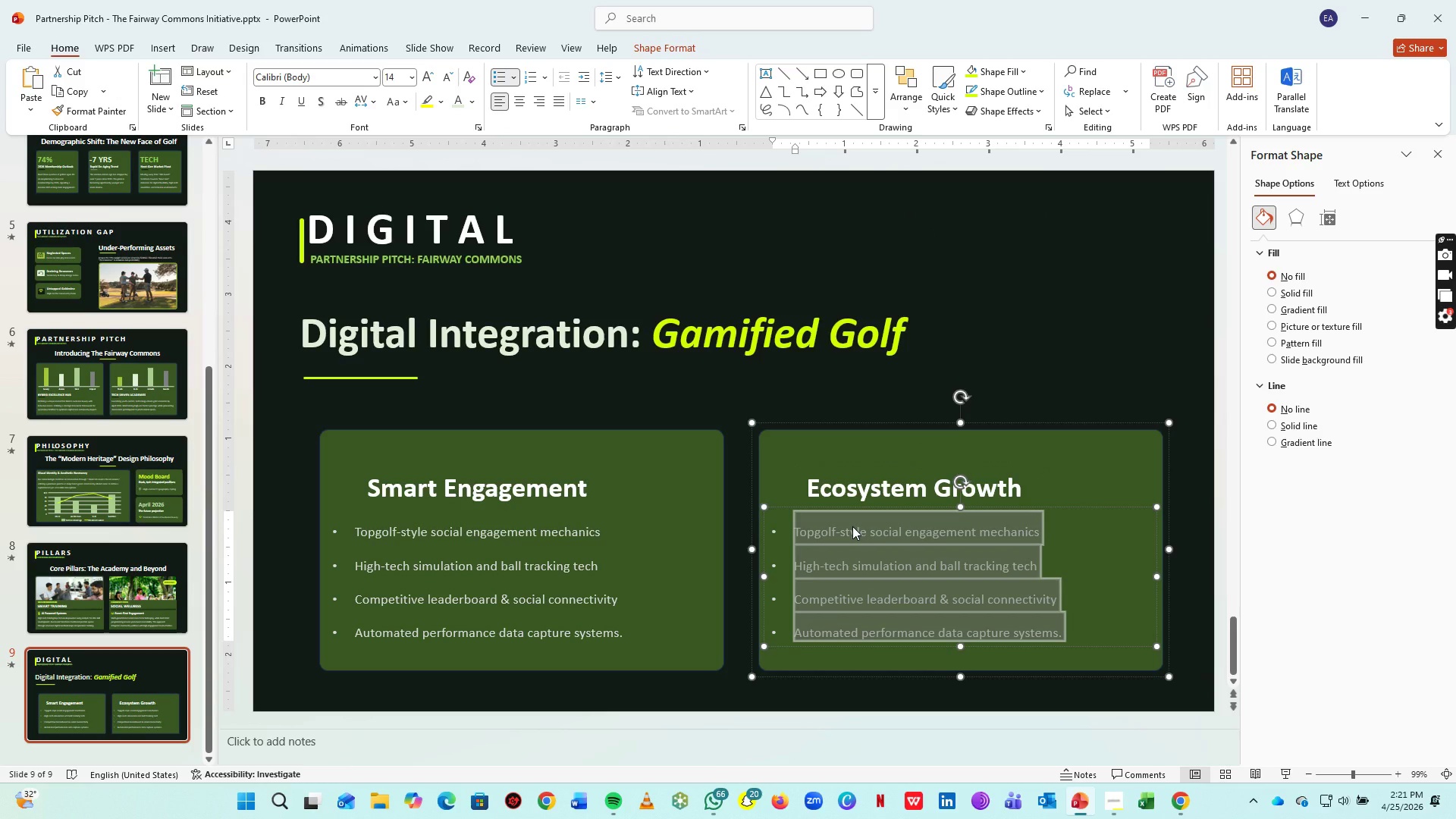 
type(Integrated club apps for seamless bookings)
 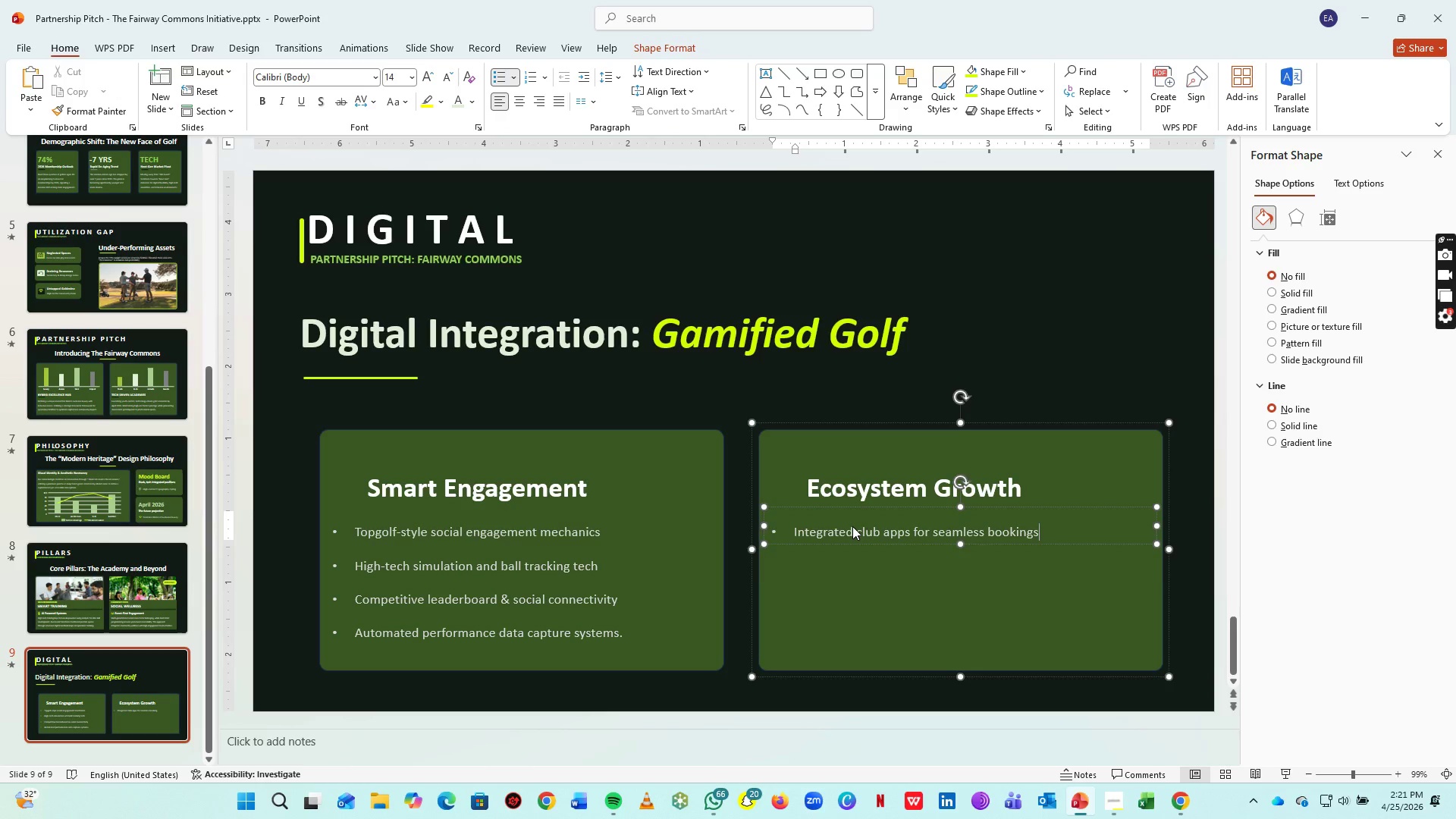 
key(Enter)
 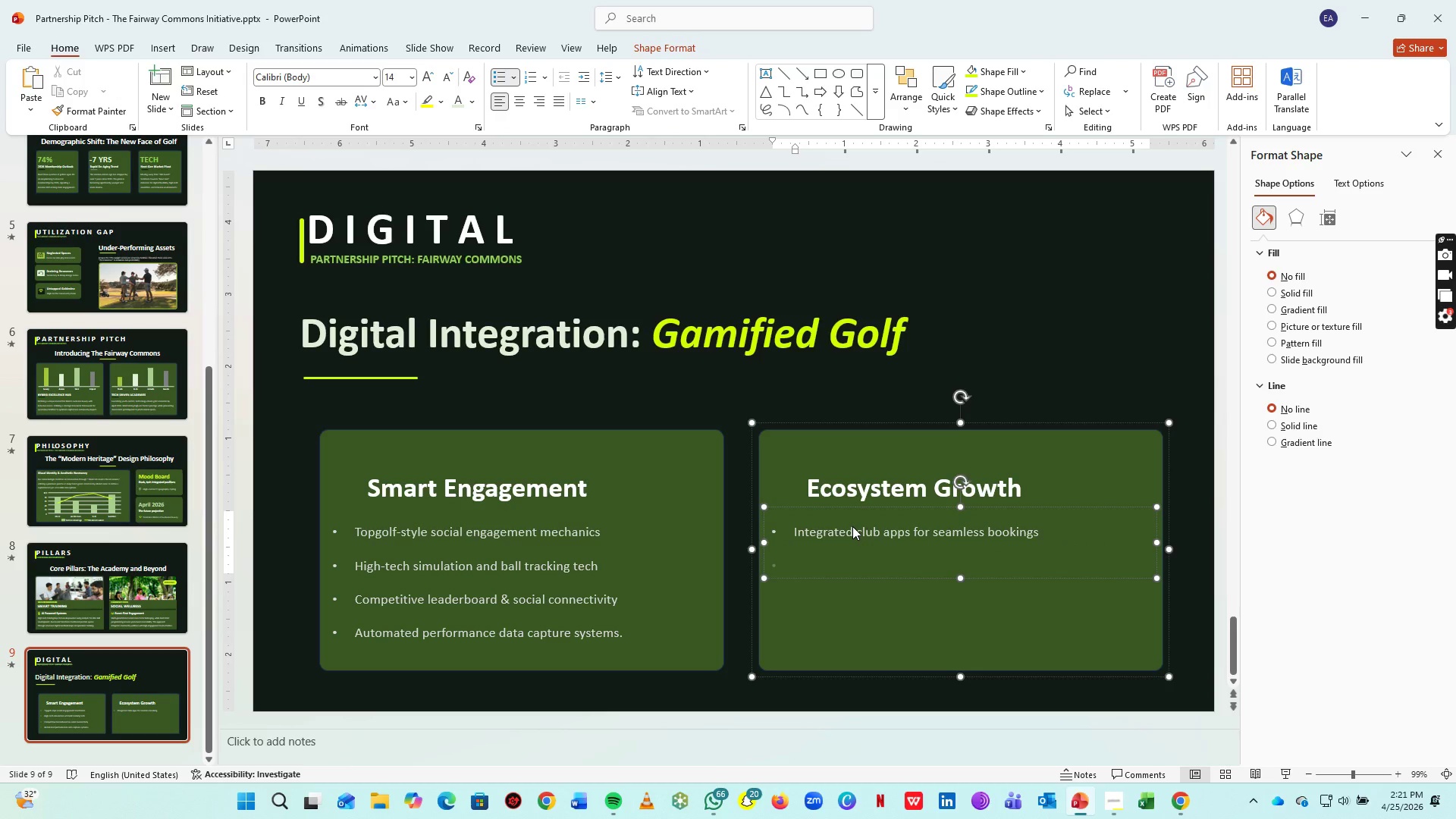 
type(Te)
key(Backspace)
key(Backspace)
type(Real time)
 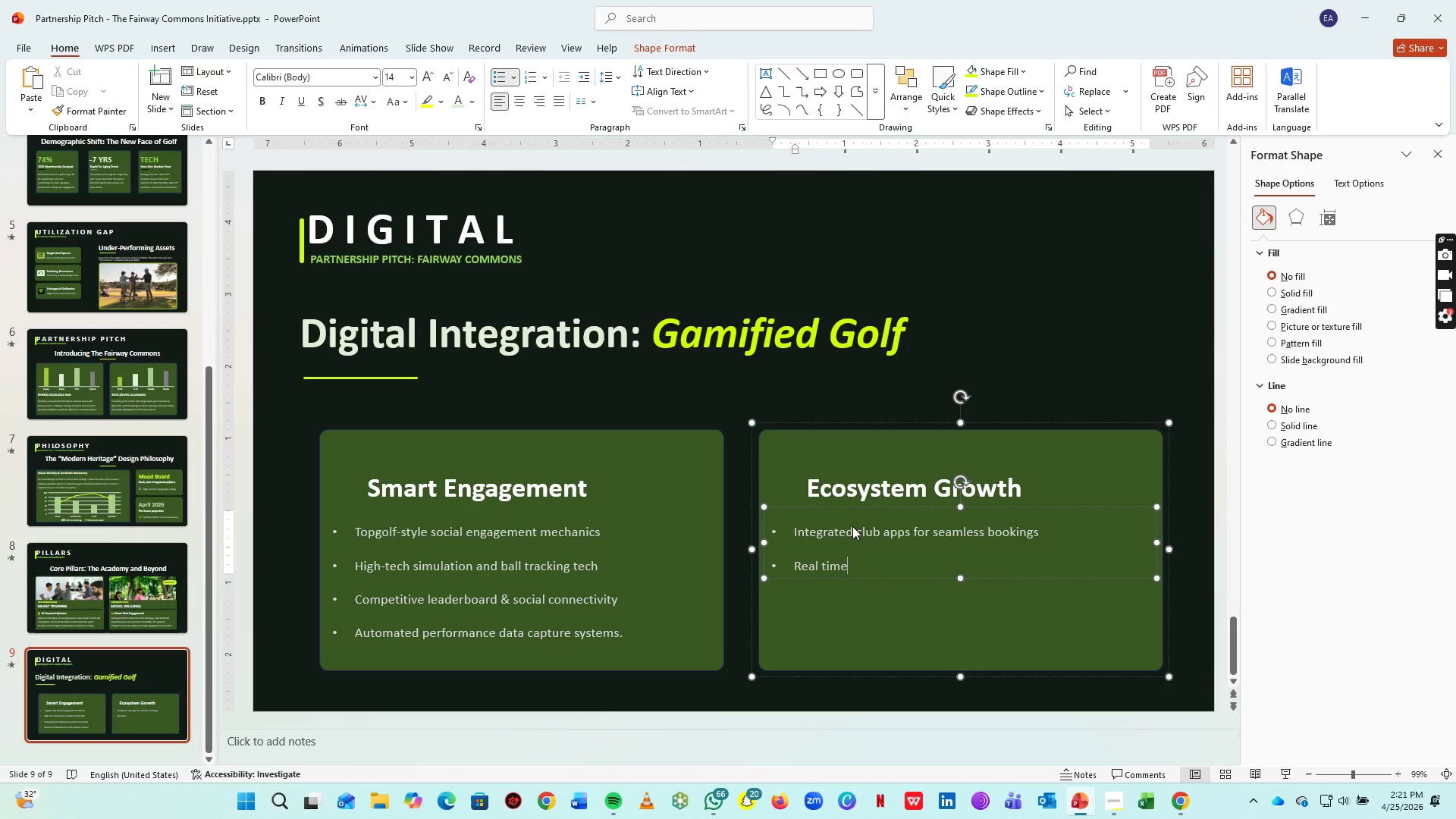 
key(ArrowLeft)
 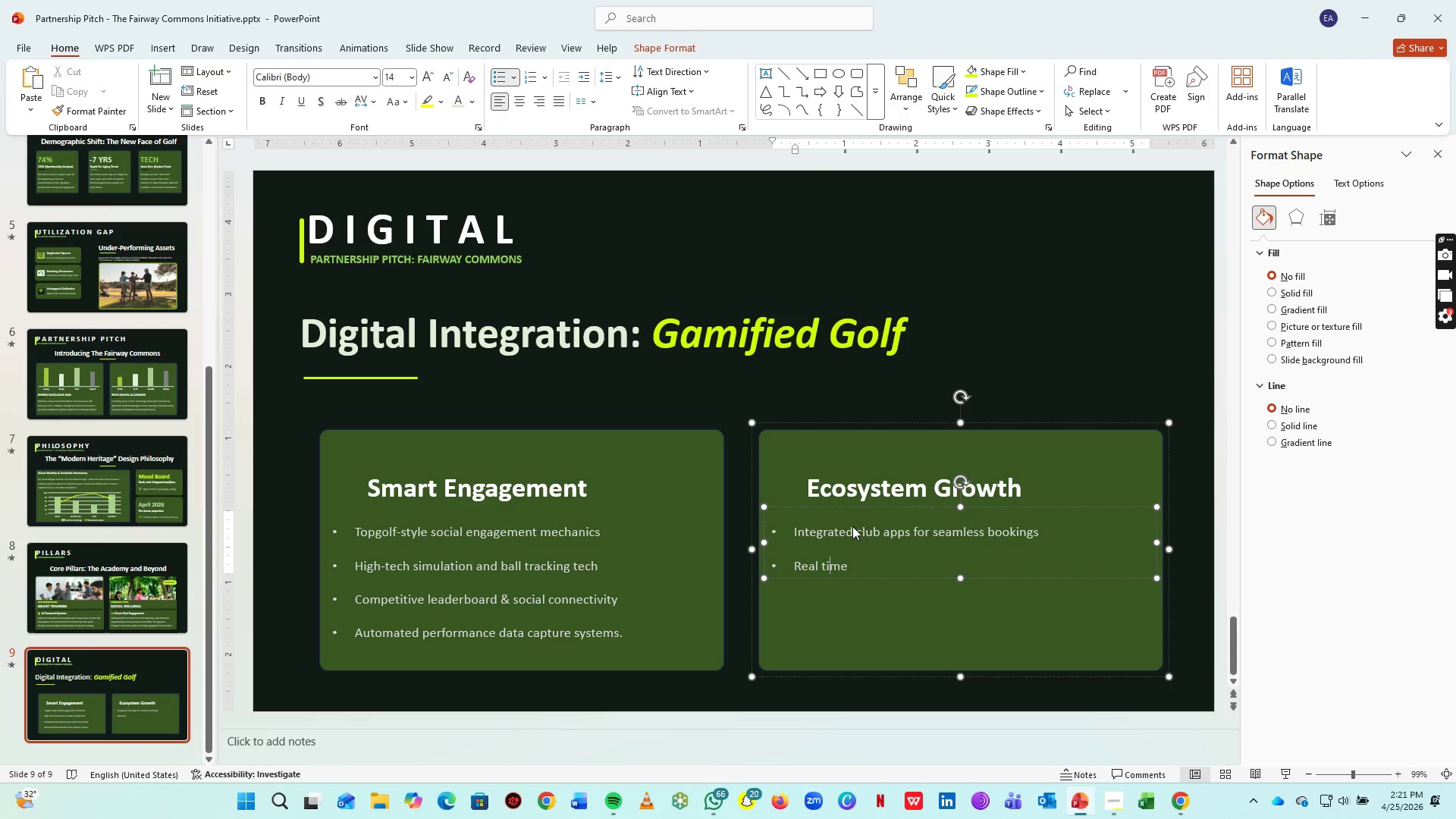 
key(ArrowLeft)
 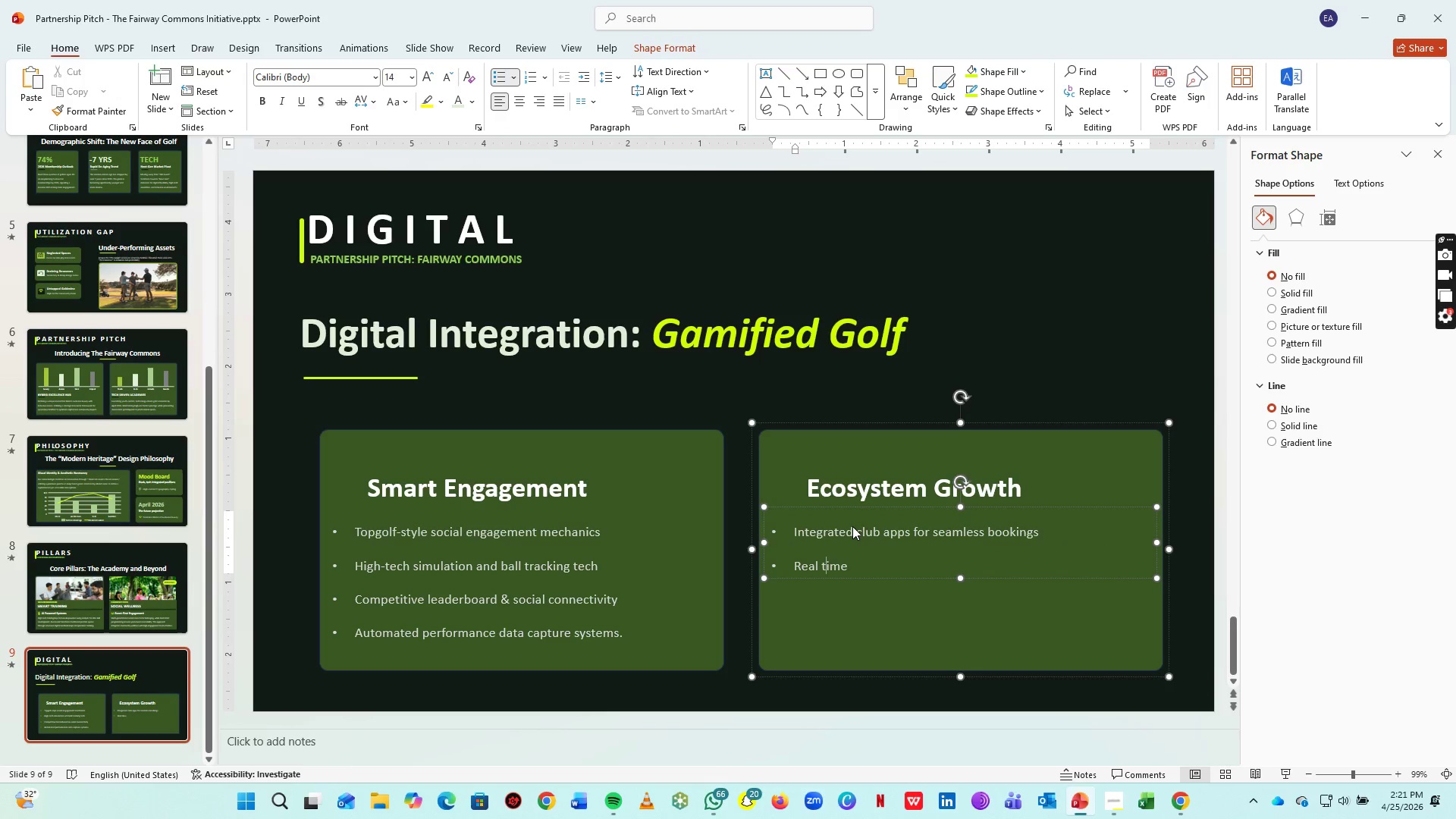 
key(ArrowLeft)
 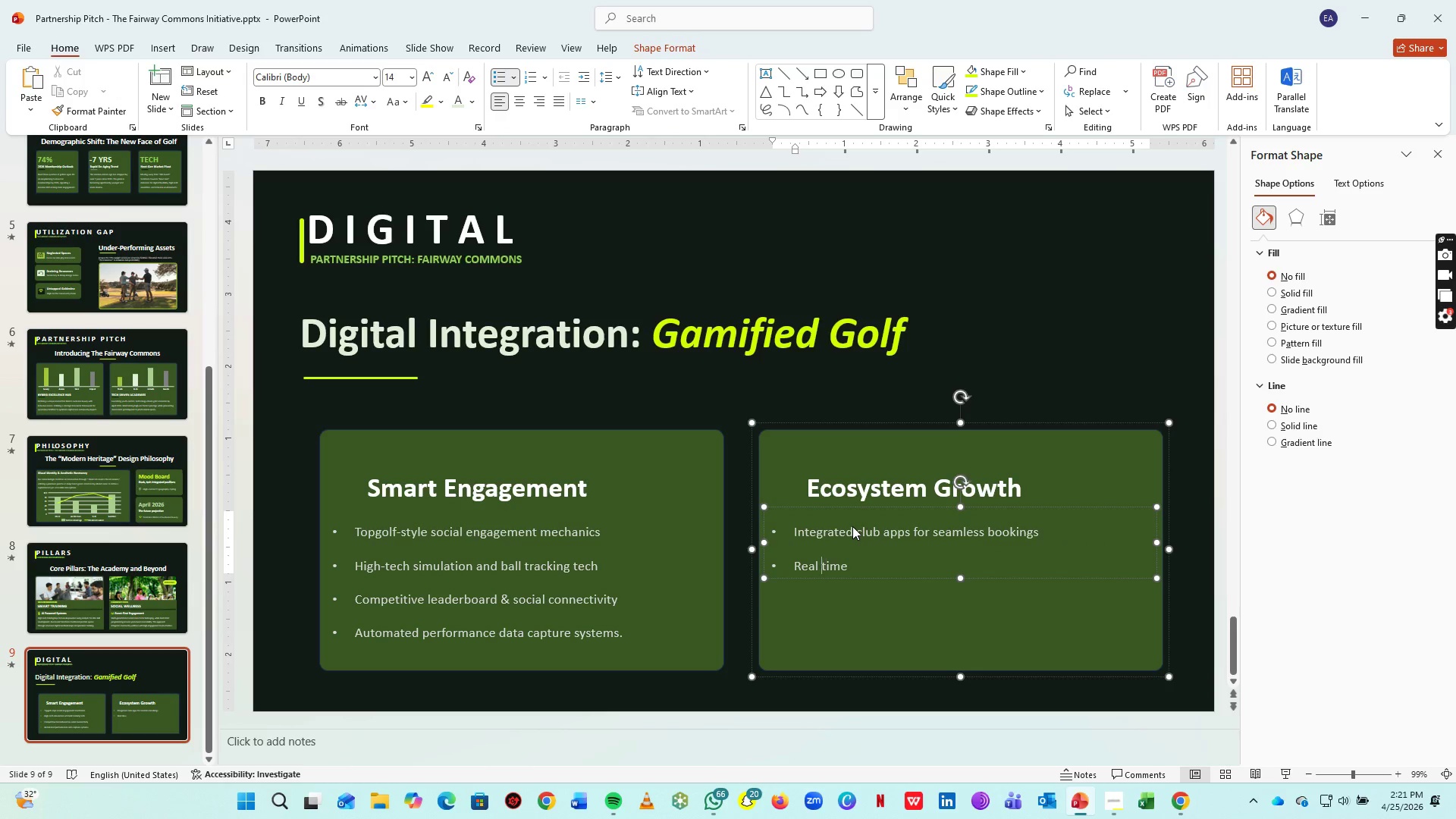 
key(ArrowLeft)
 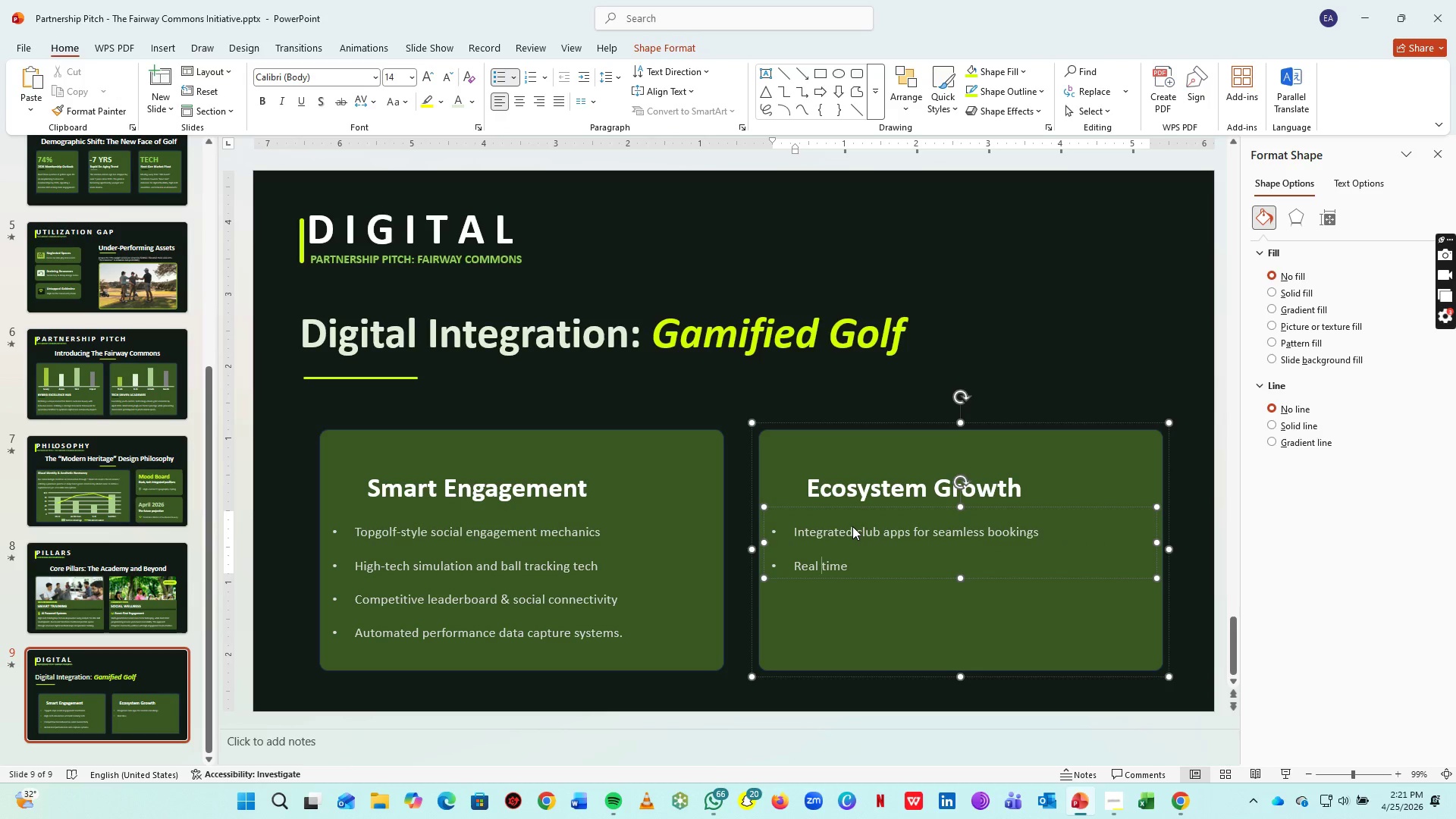 
key(Backspace)
type(- progress and skill development tracking)
 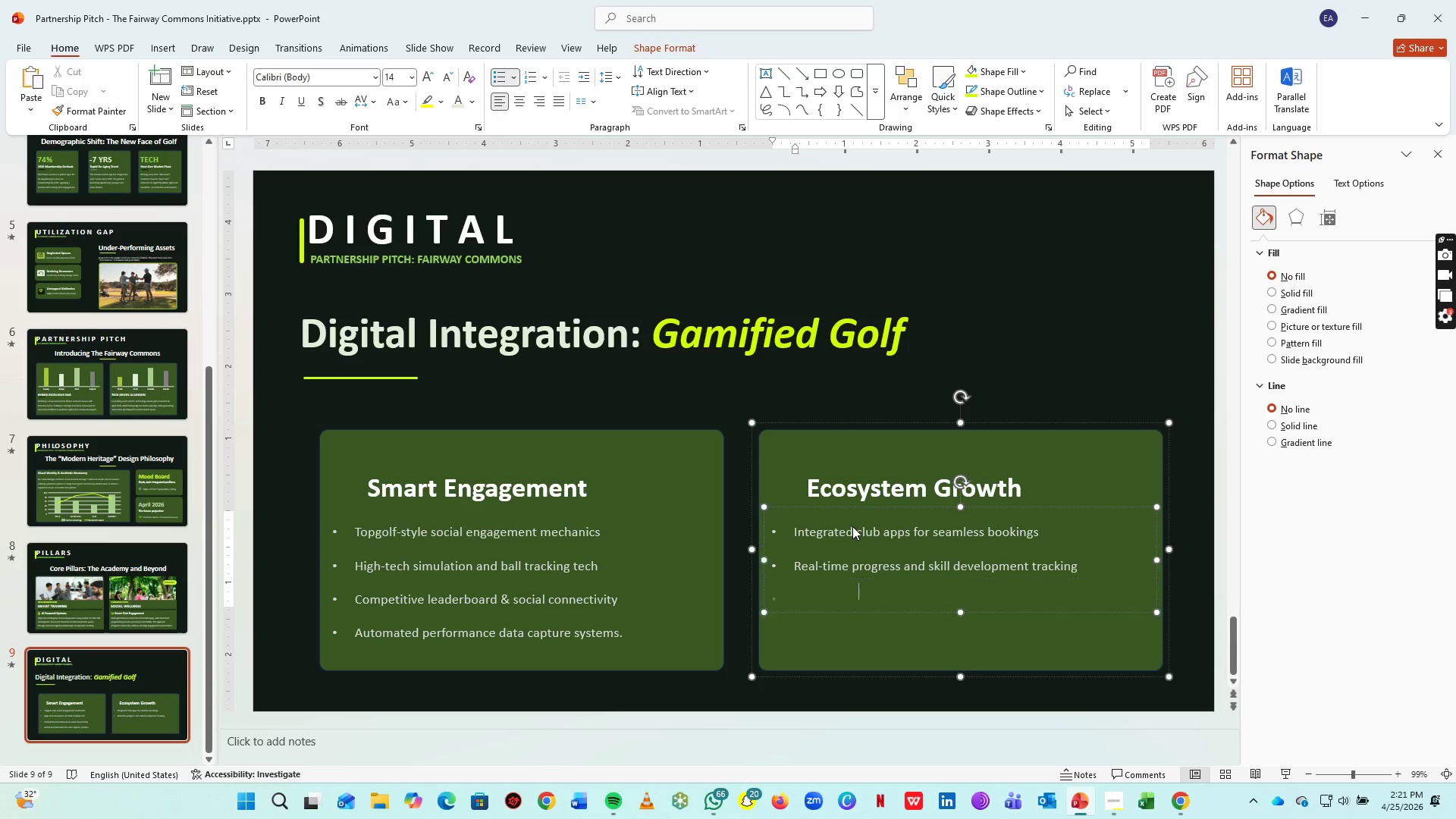 
hold_key(key=ArrowRight, duration=0.97)
 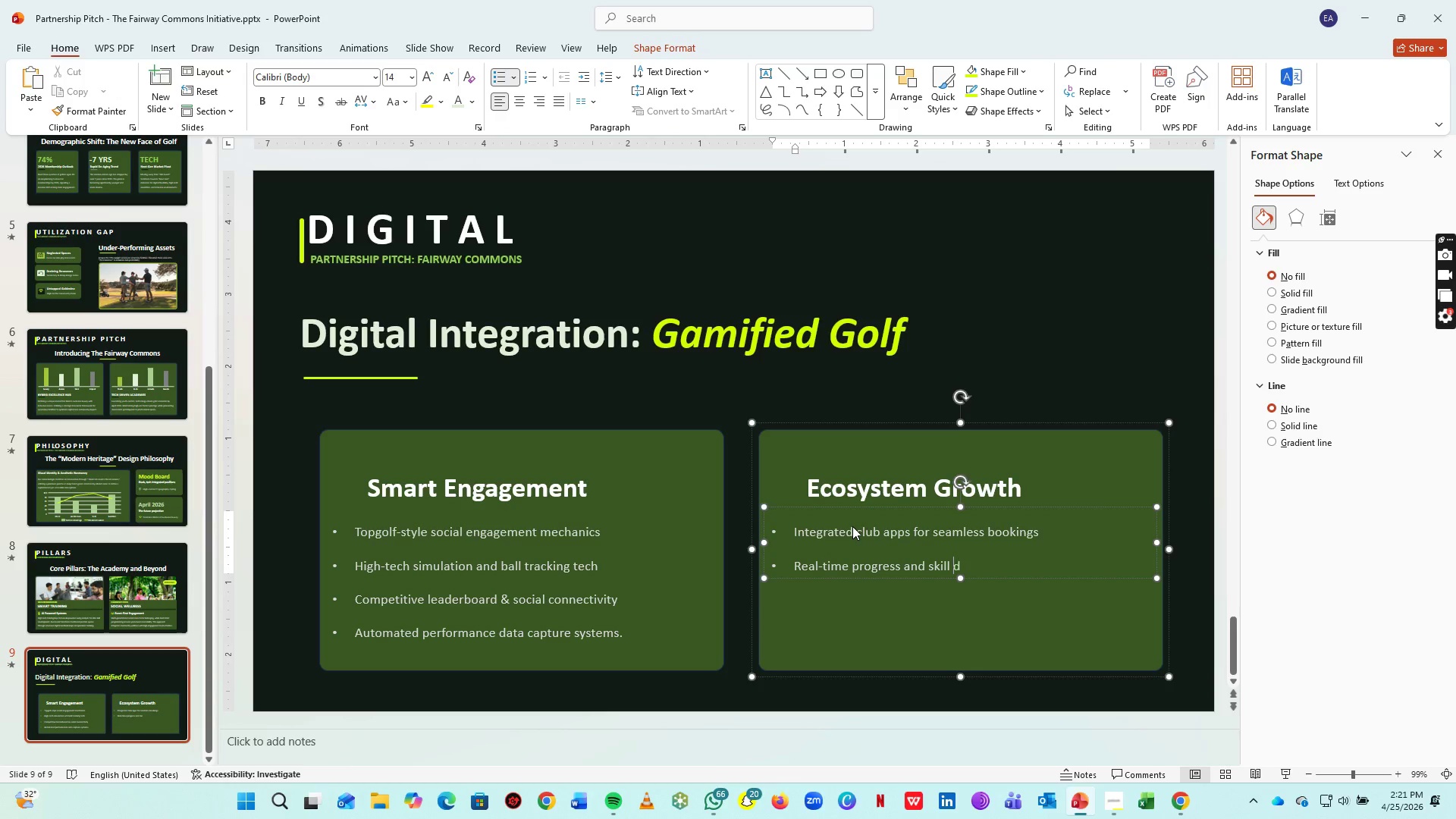 
key(Enter)
 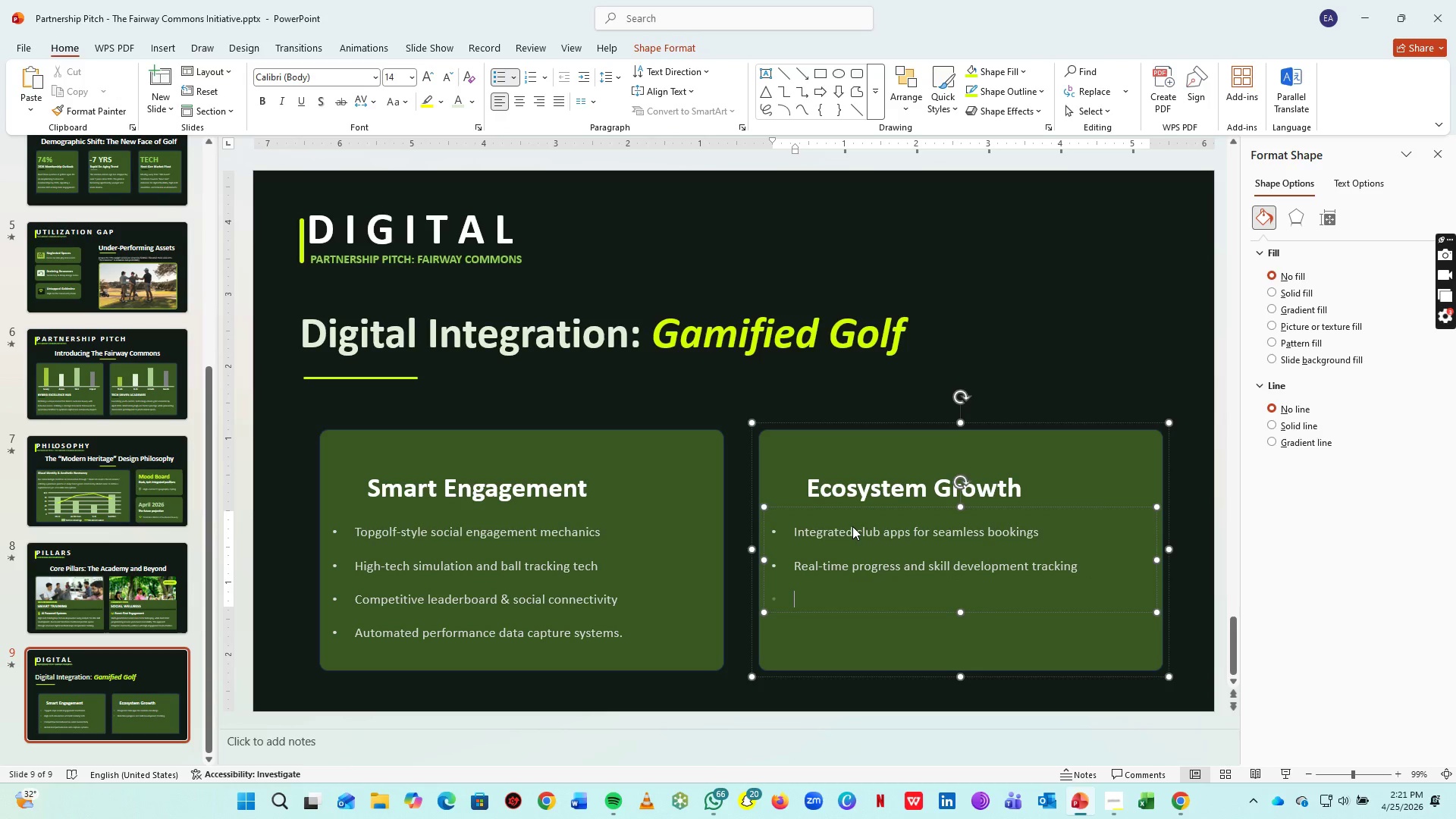 
type(Increased Time-on-Property via dit)
key(Backspace)
type(go)
key(Backspace)
type(ital tools)
 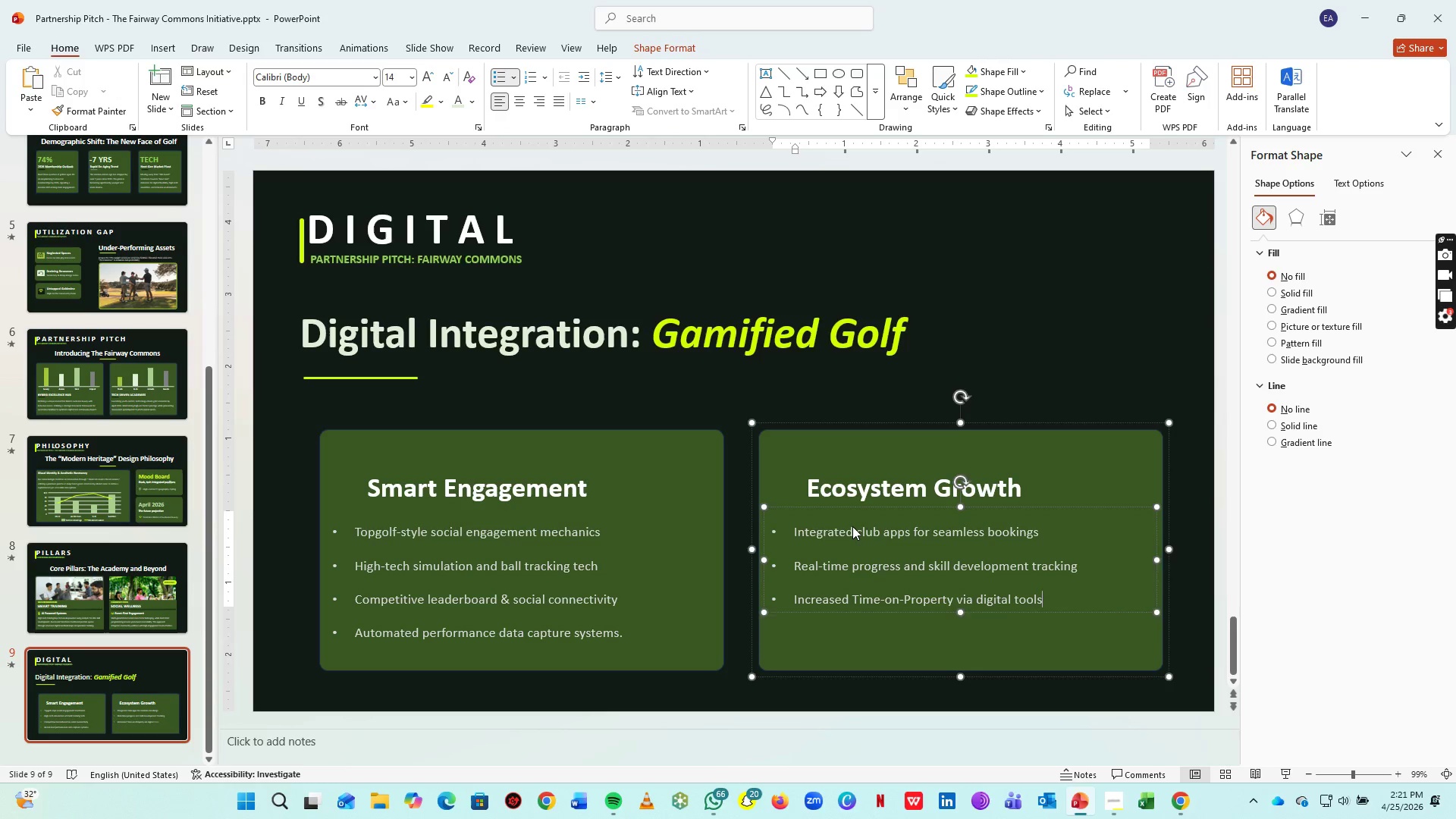 
key(Enter)
 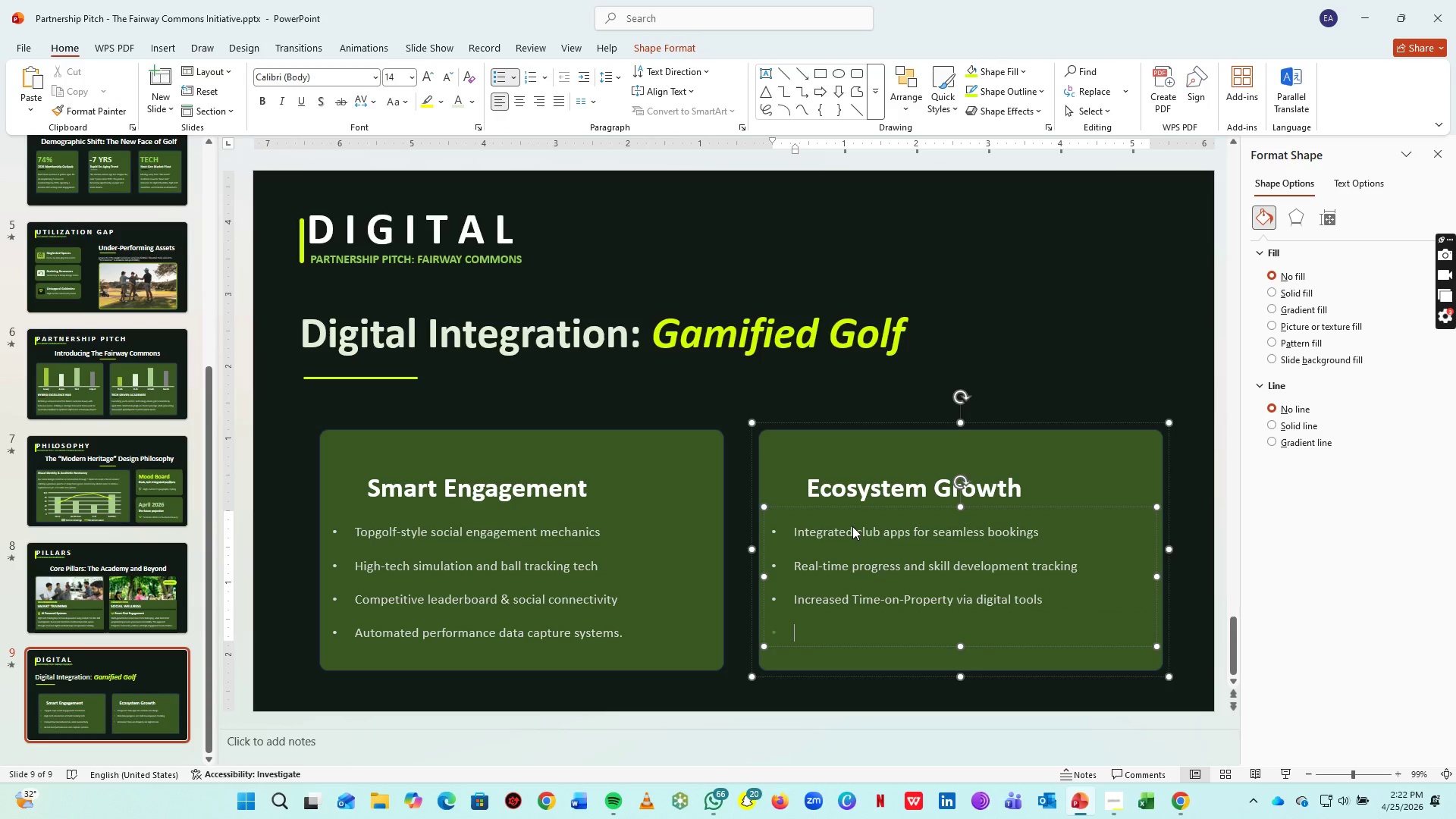 
type(Immersie)
key(Backspace)
type(ve, a)
key(Backspace)
type(data-driven member experience)
 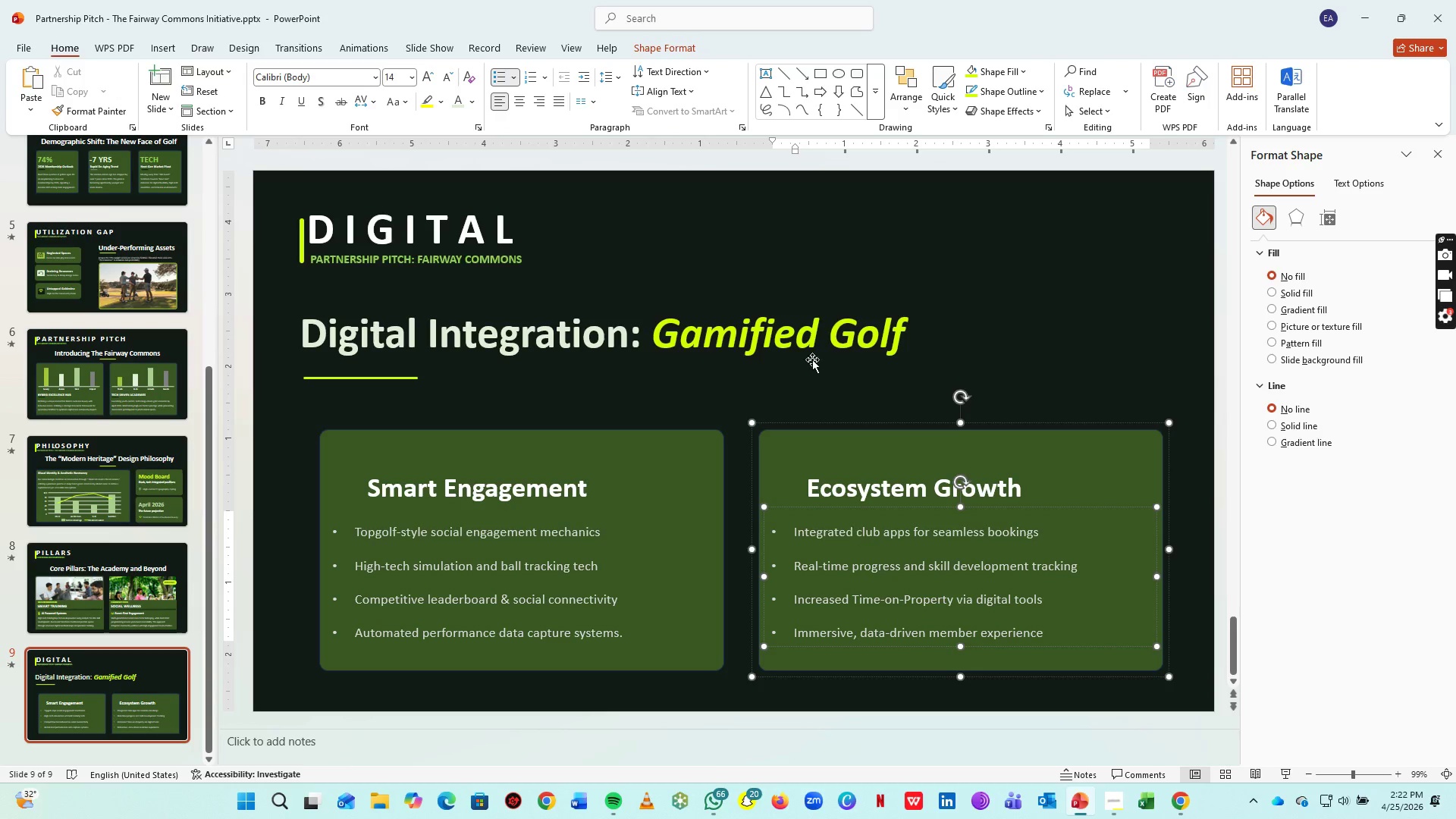 
key(Control+S)
 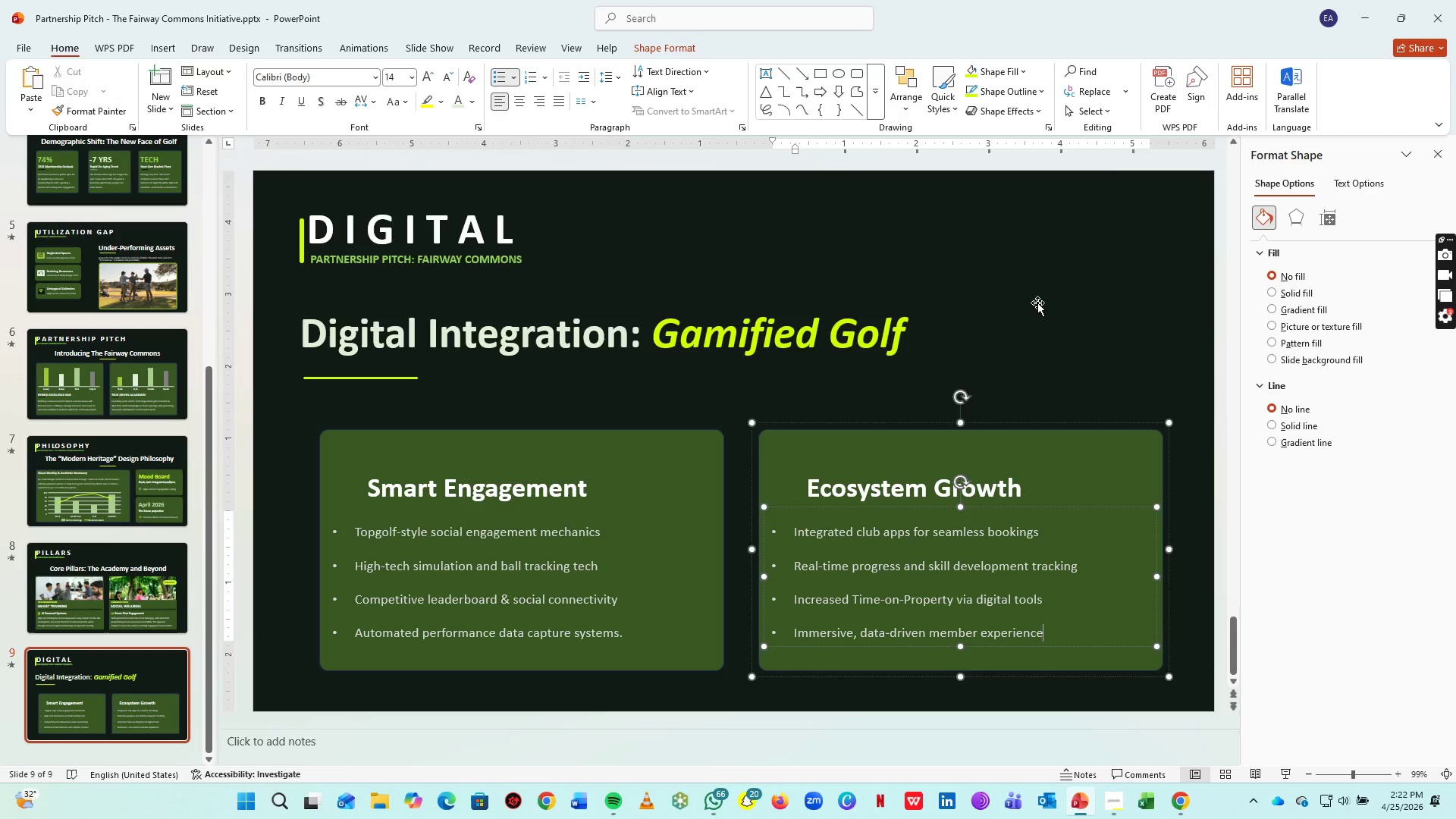 
left_click([1037, 303])
 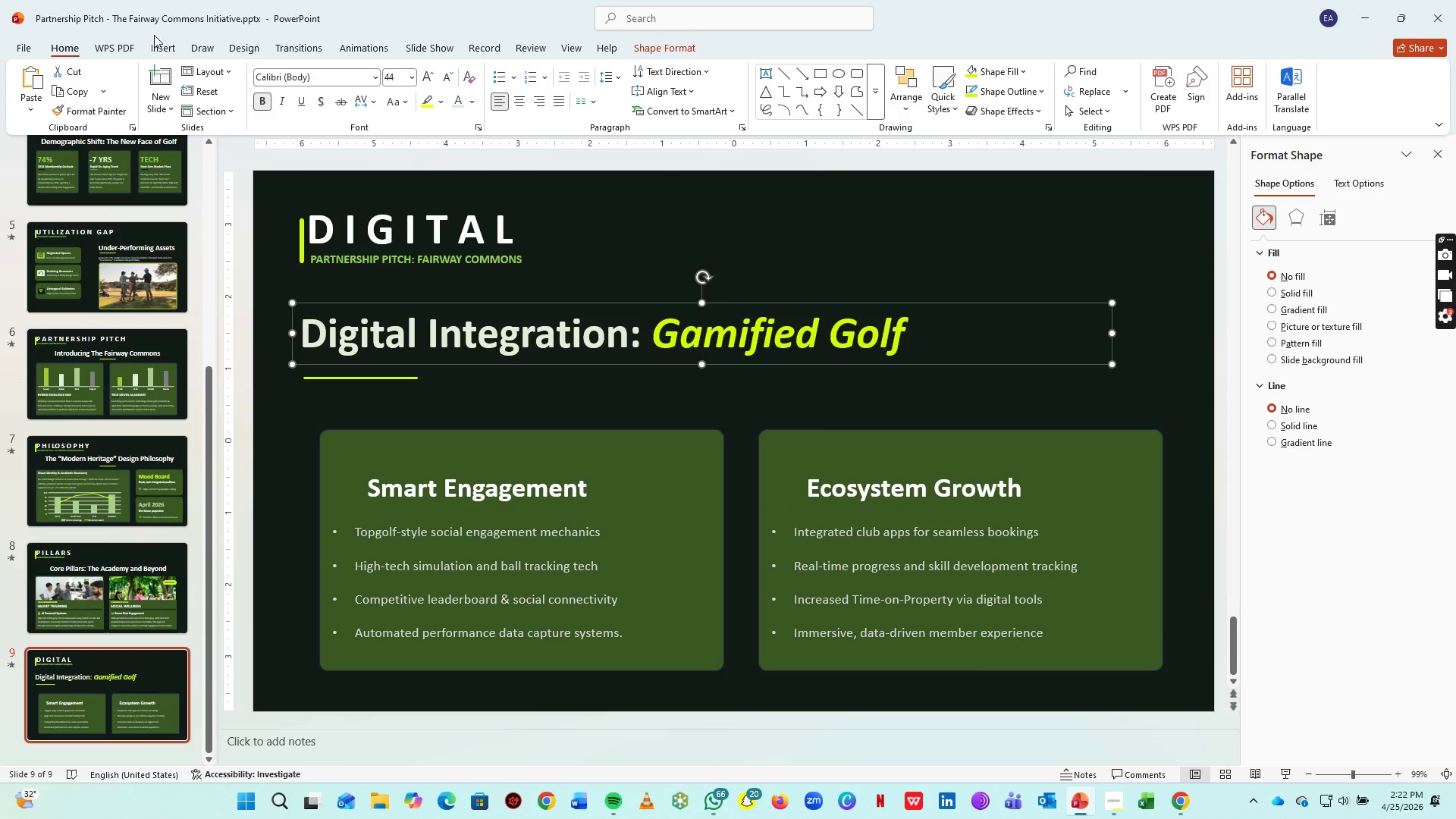 
left_click([159, 46])
 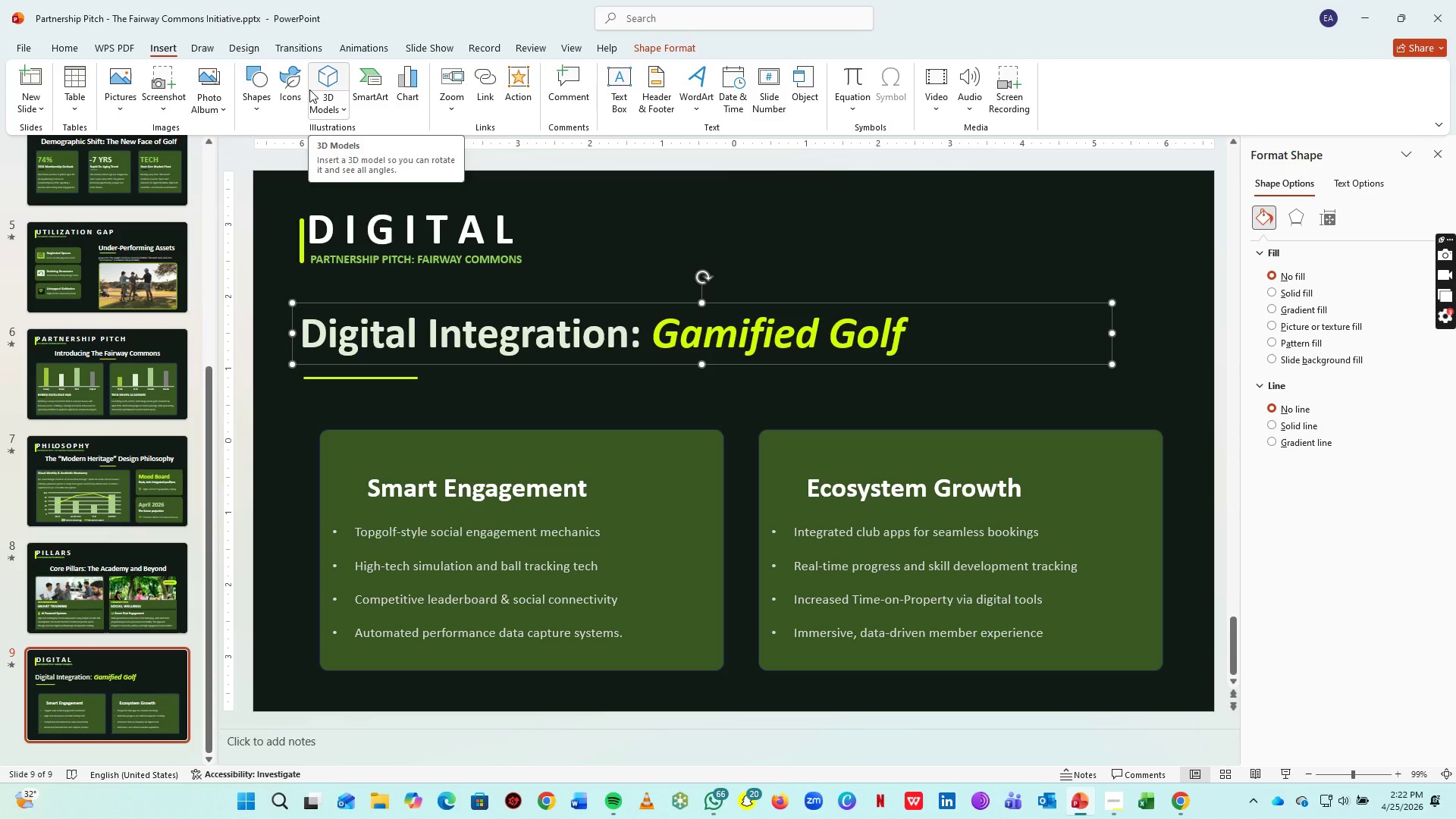 
left_click([309, 89])
 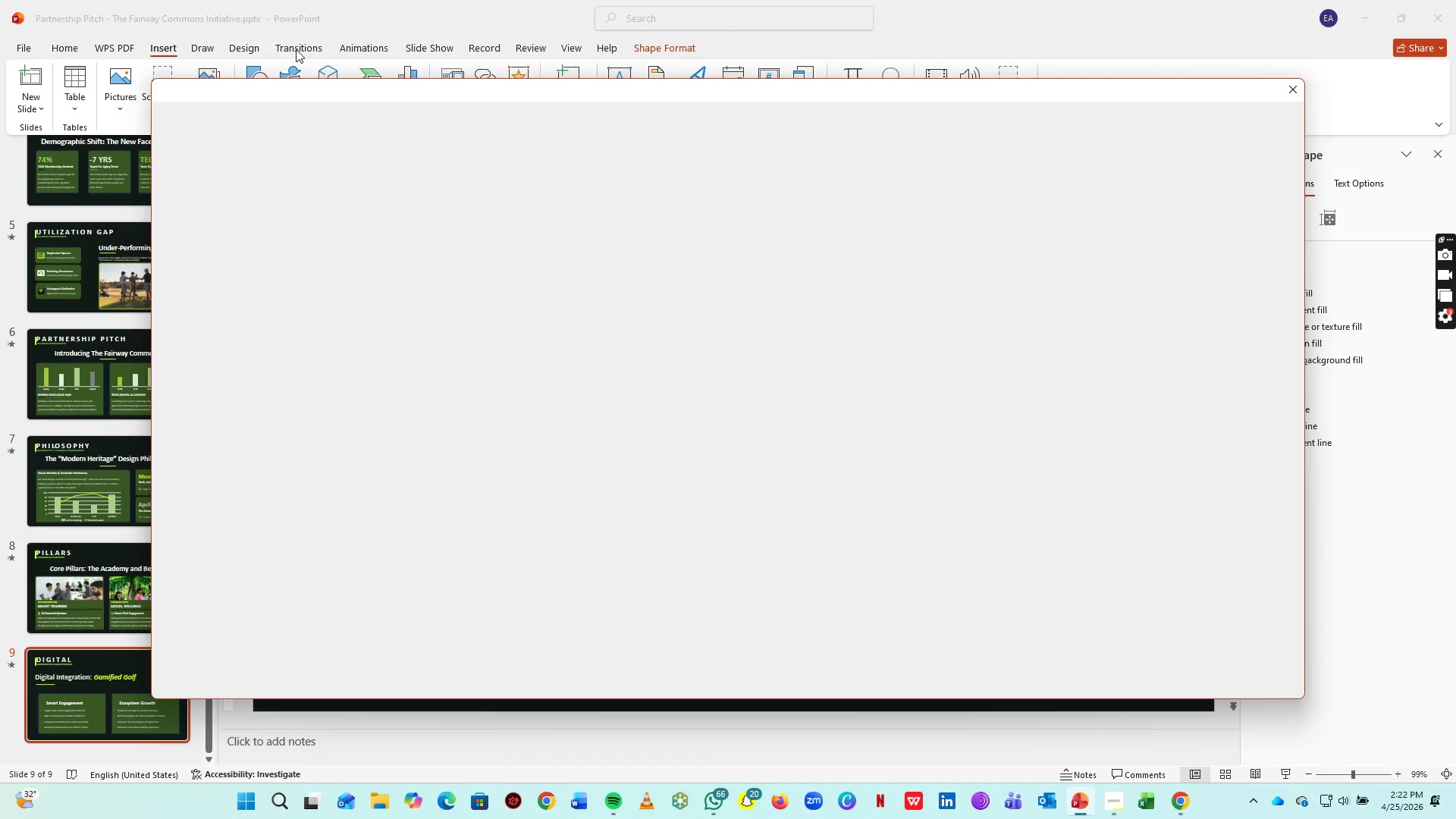 
left_click([296, 49])
 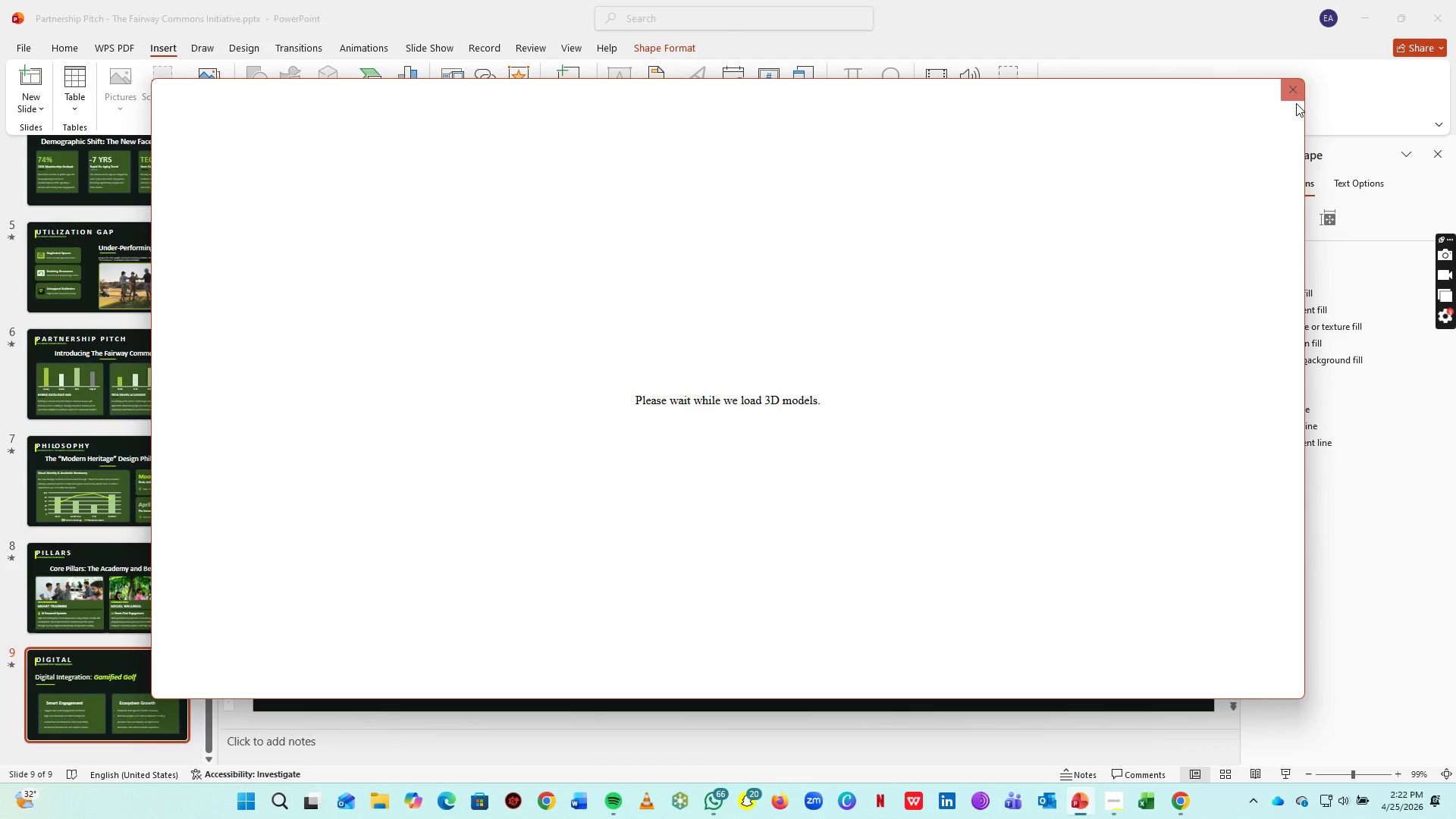 
left_click([1296, 101])
 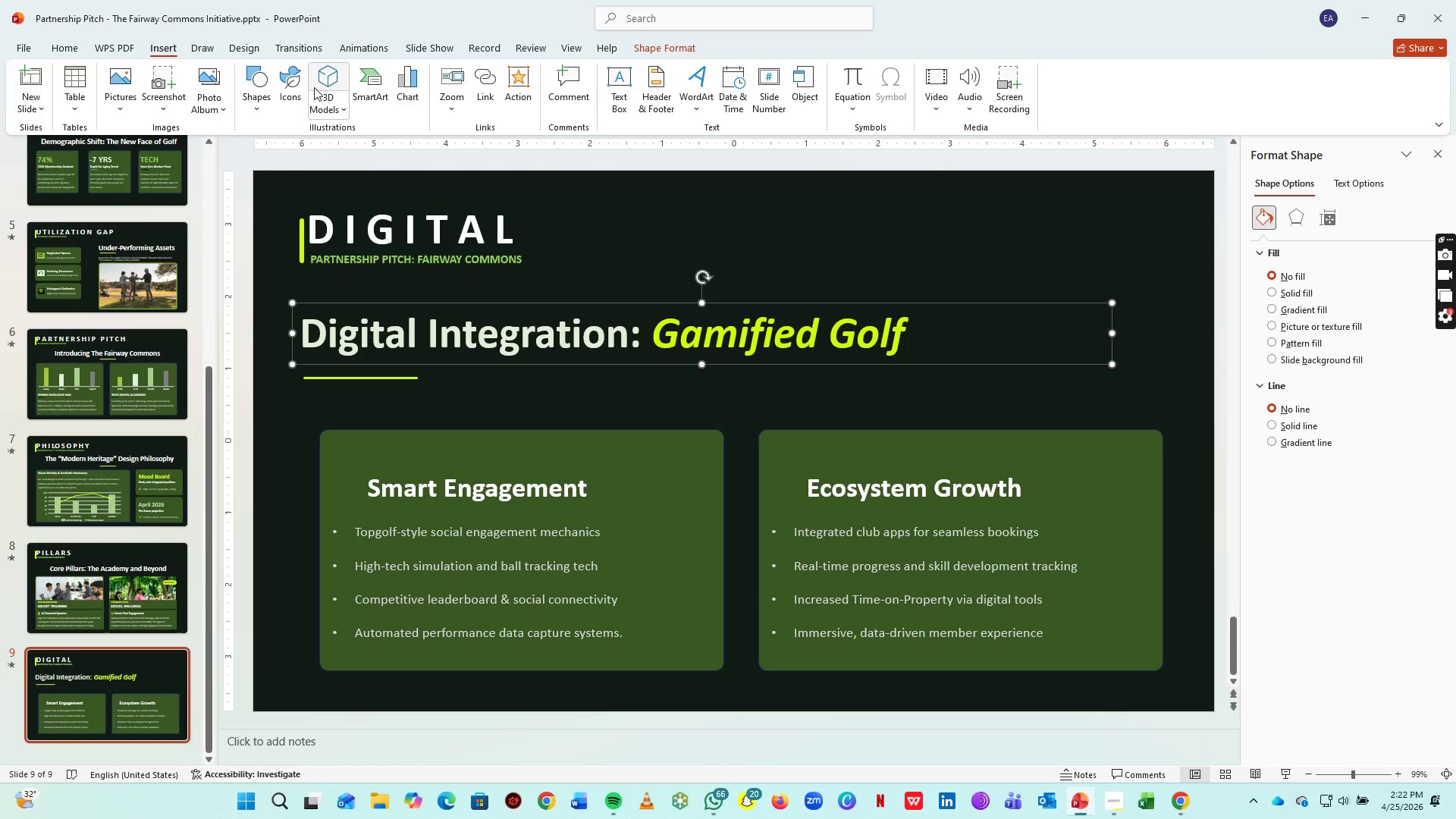 
left_click([322, 76])
 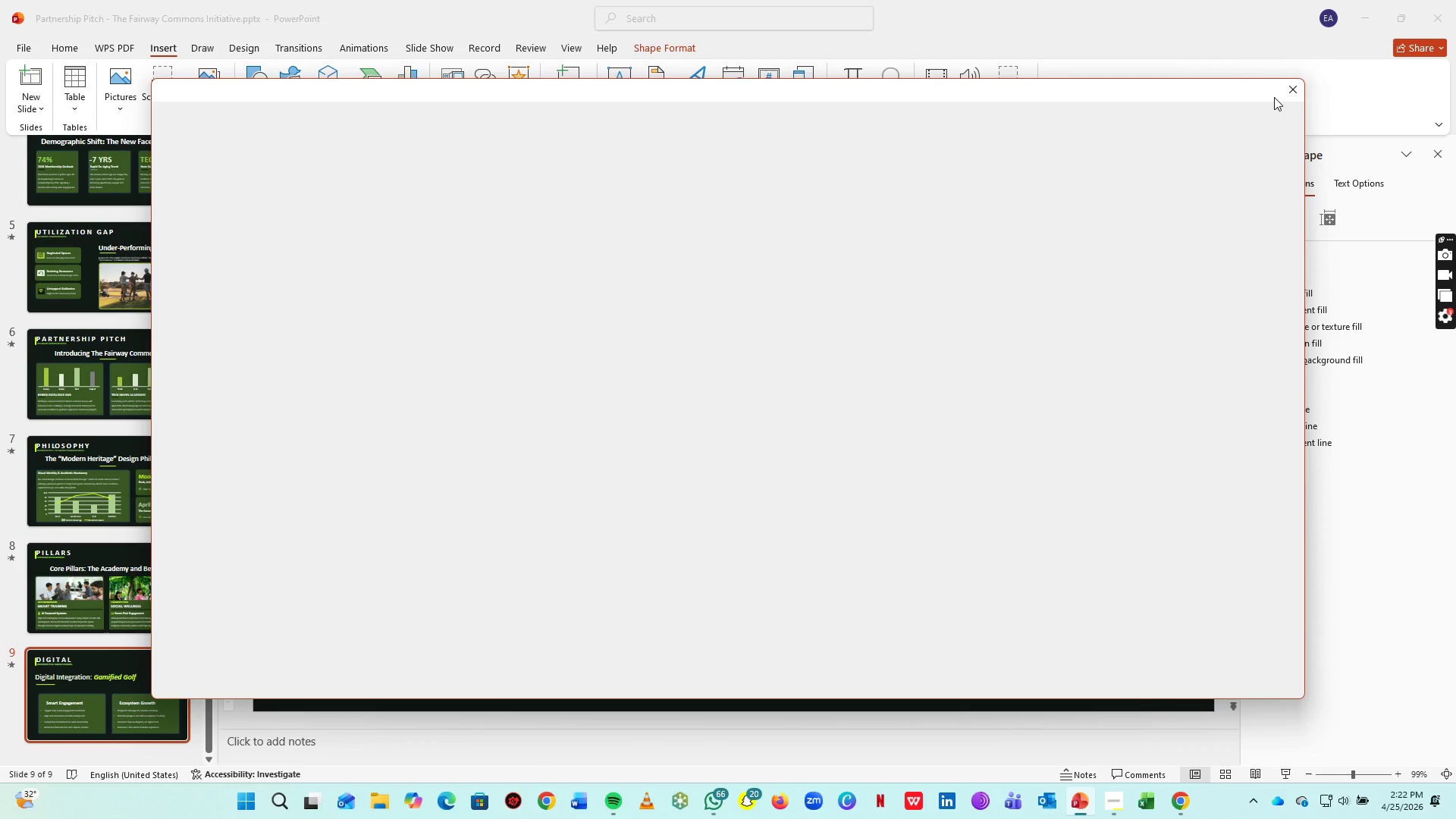 
left_click_drag(start_coordinate=[1295, 86], to_coordinate=[1286, 86])
 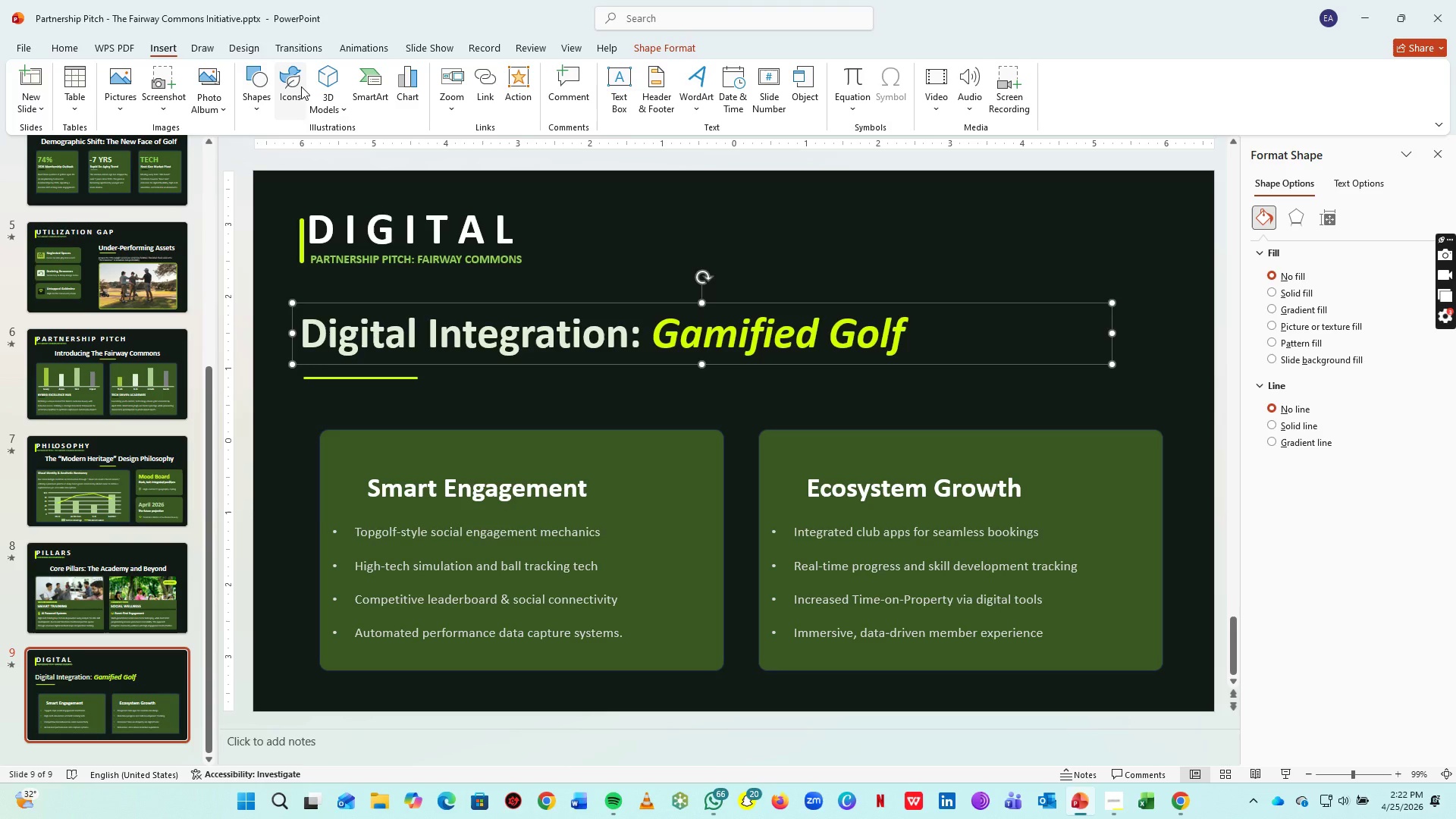 
left_click([301, 86])
 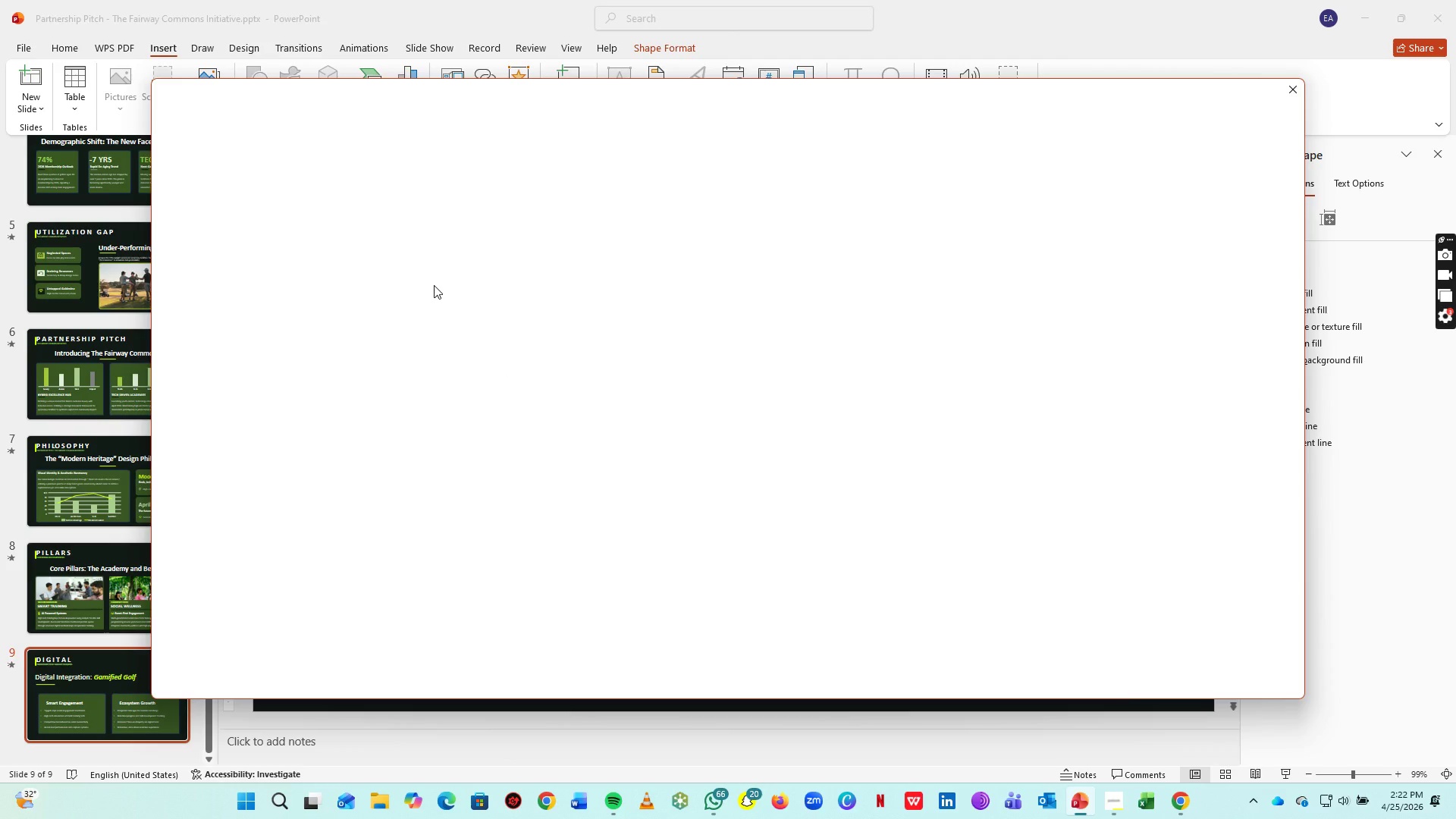 
wait(10.44)
 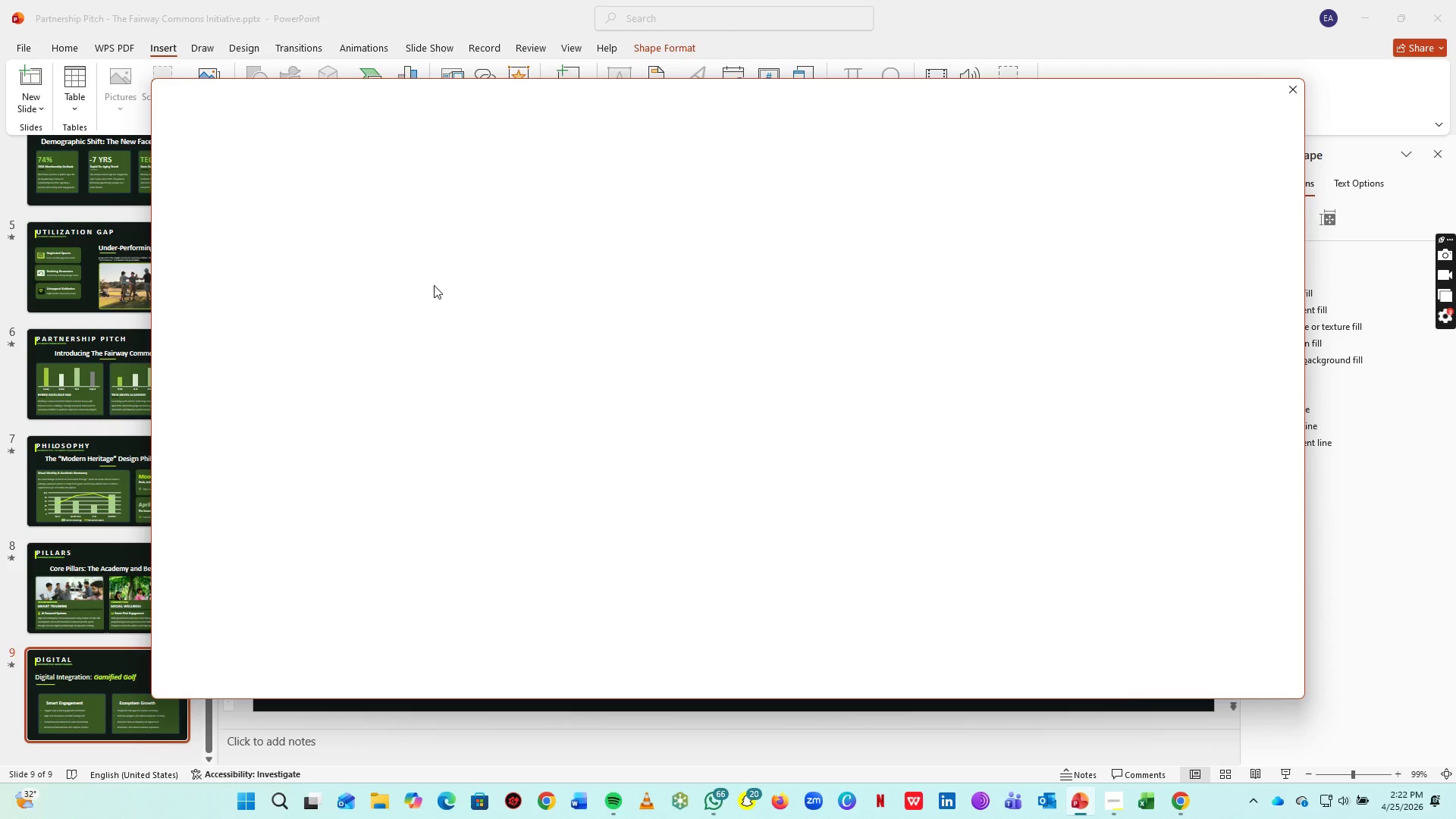 
type(pj)
key(Backspace)
type(hone)
 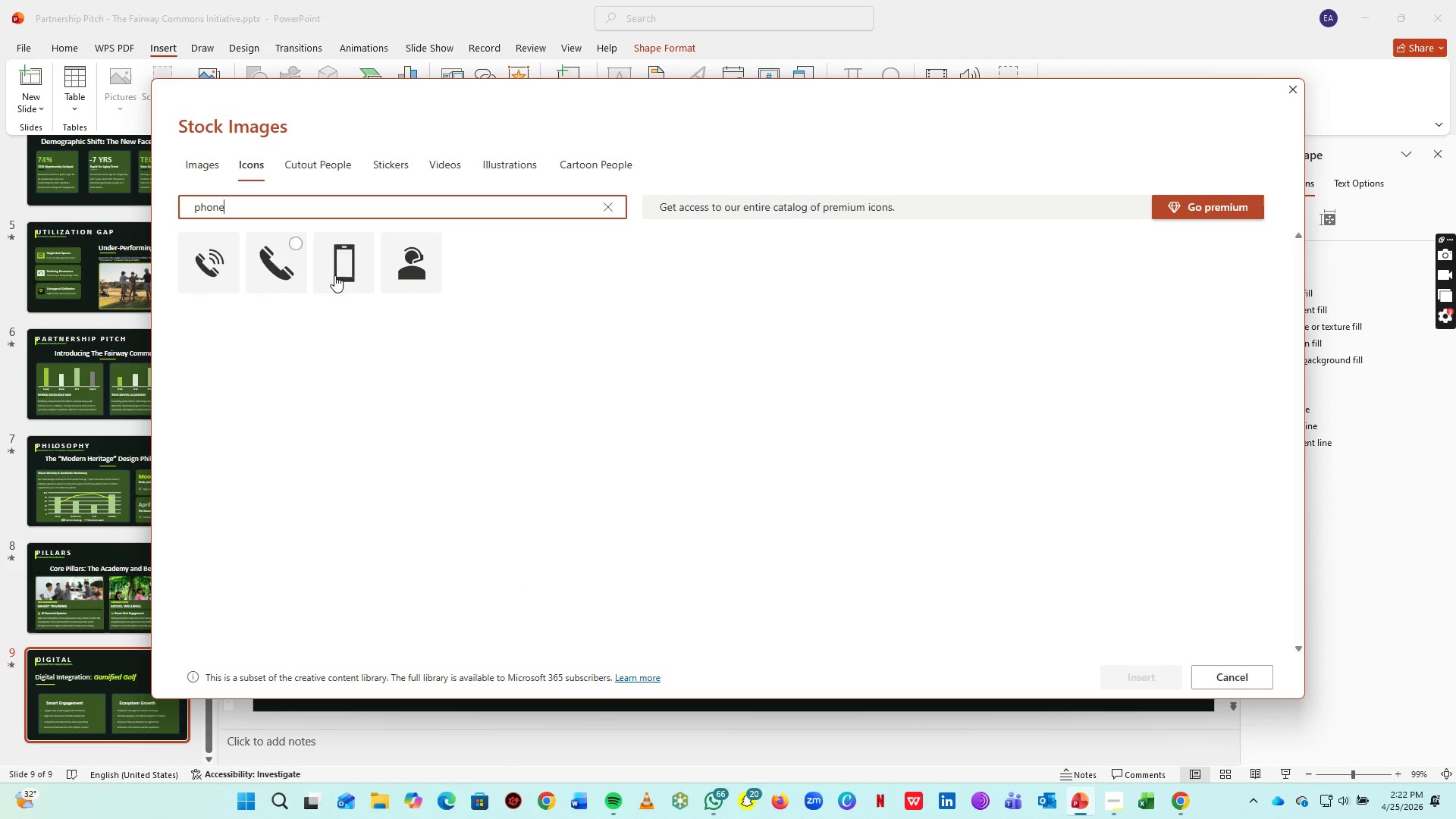 
left_click([338, 268])
 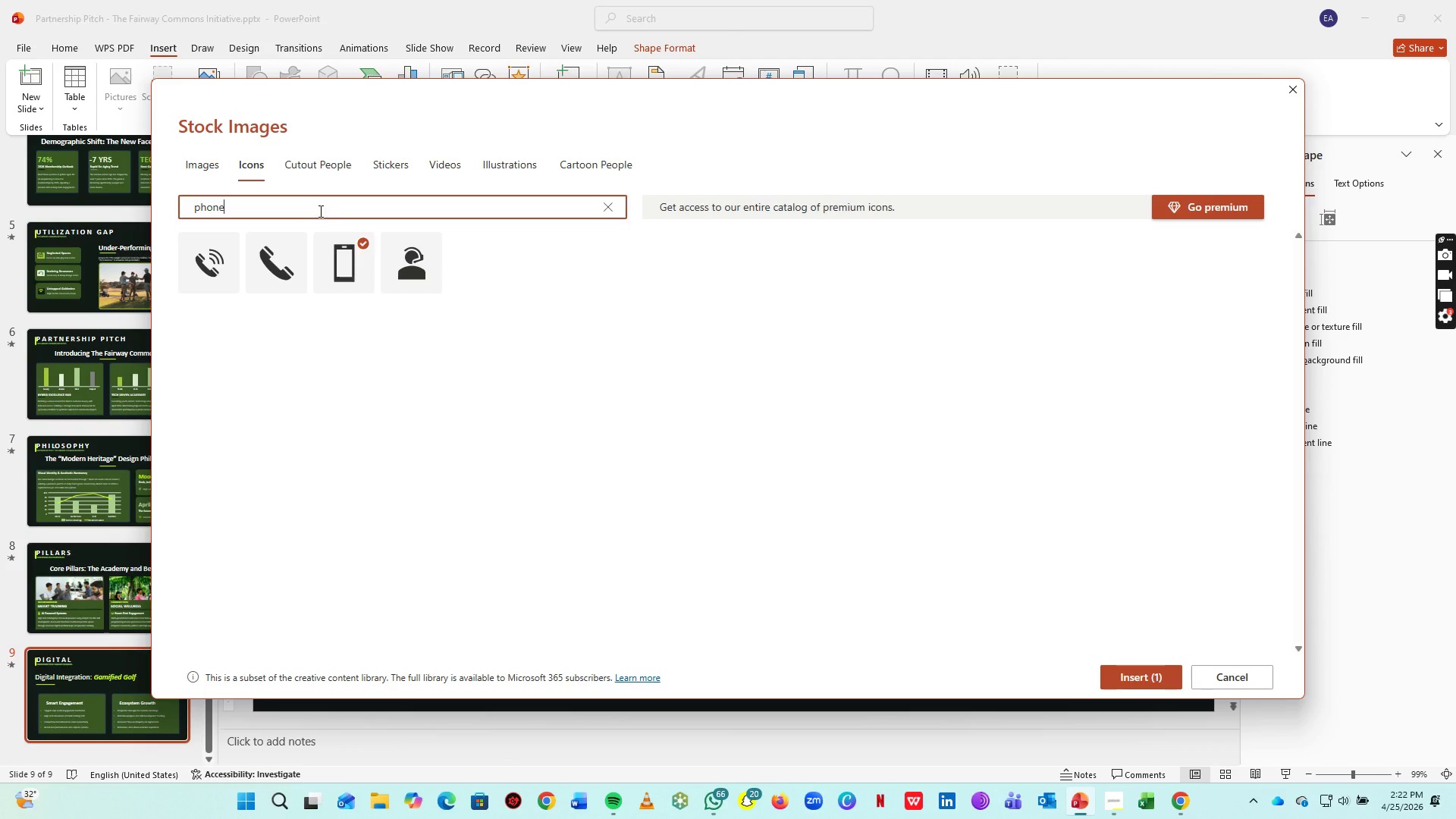 
key(Control+A)
 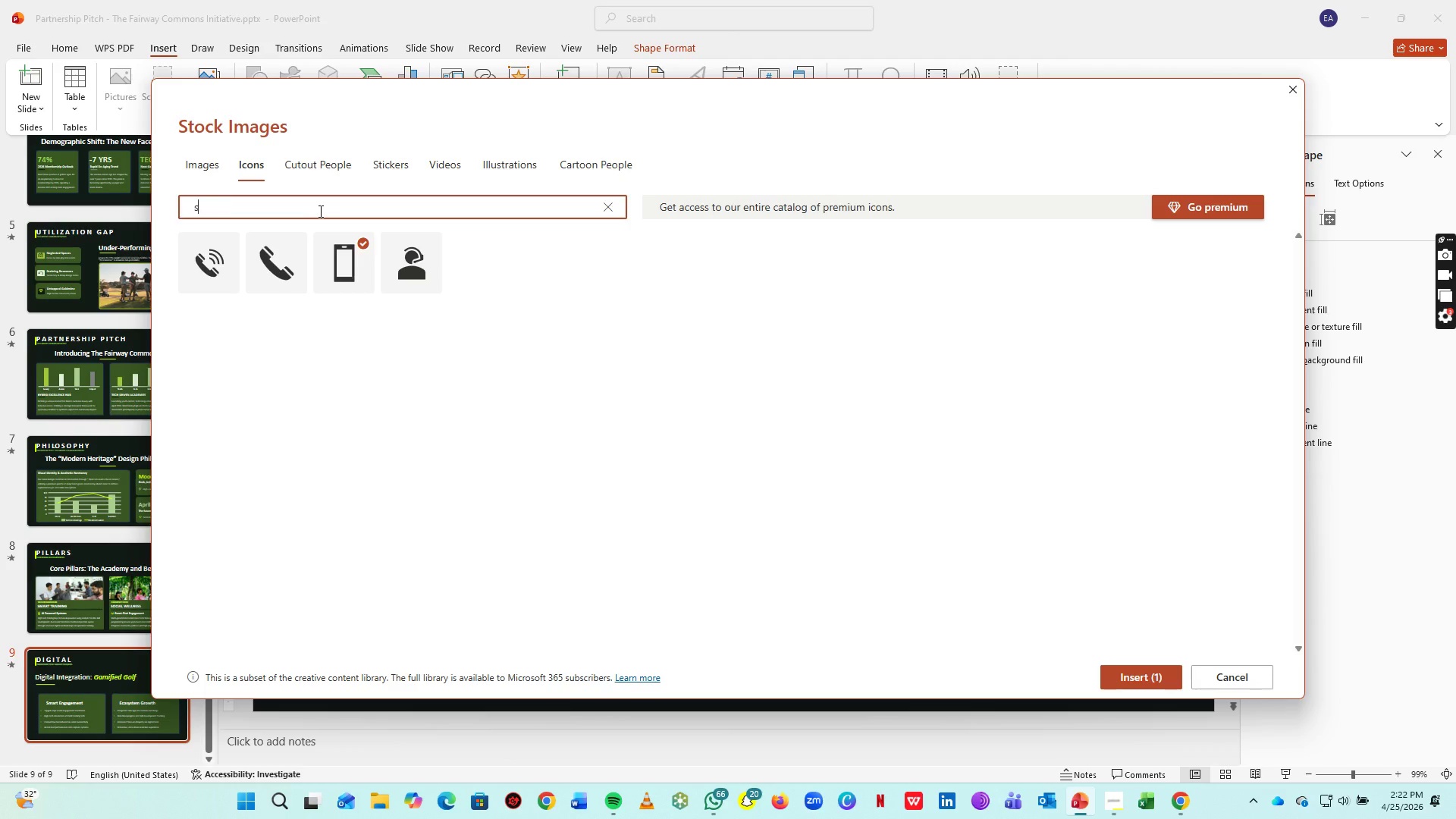 
type(smart)
 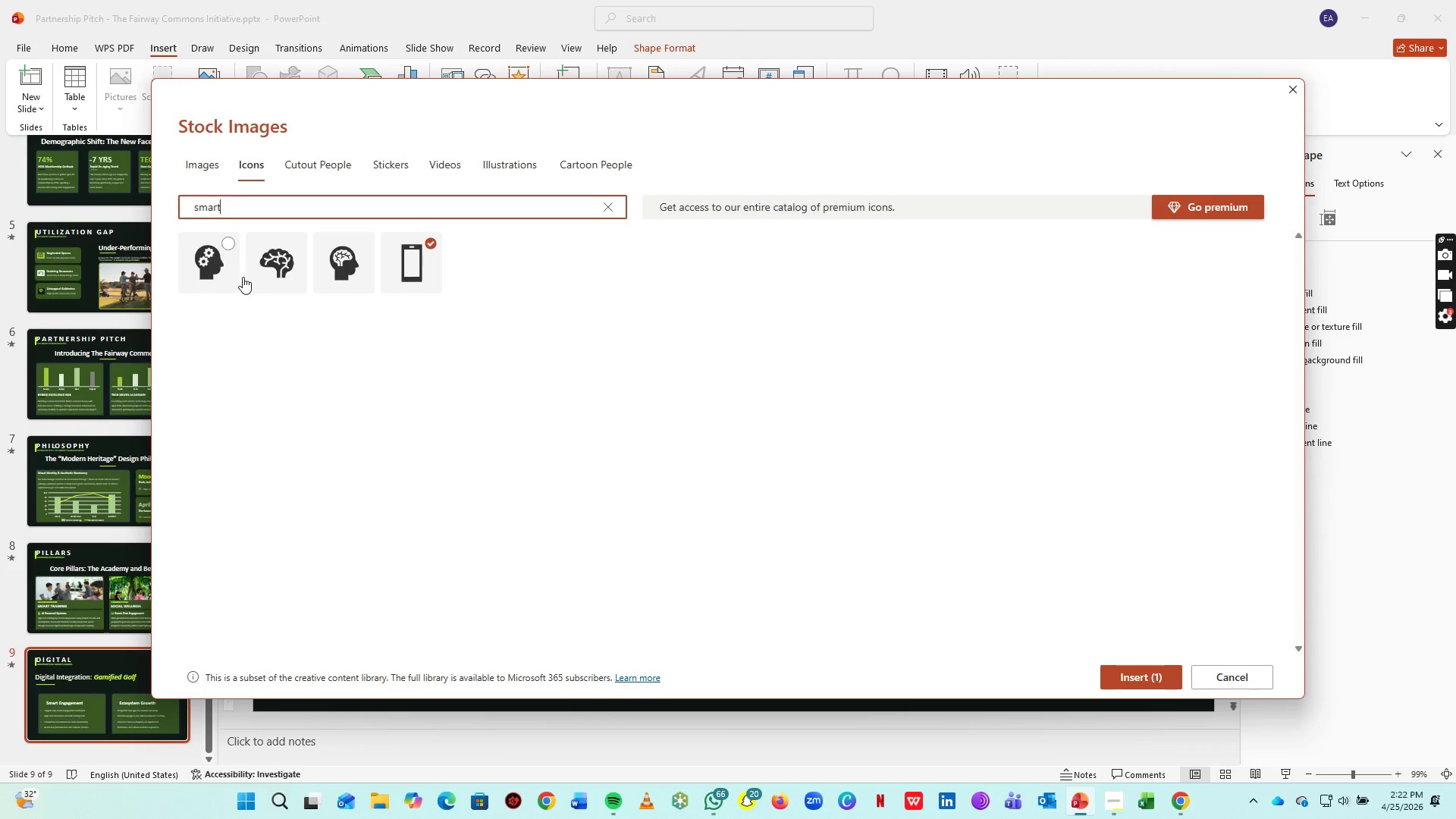 
wait(7.42)
 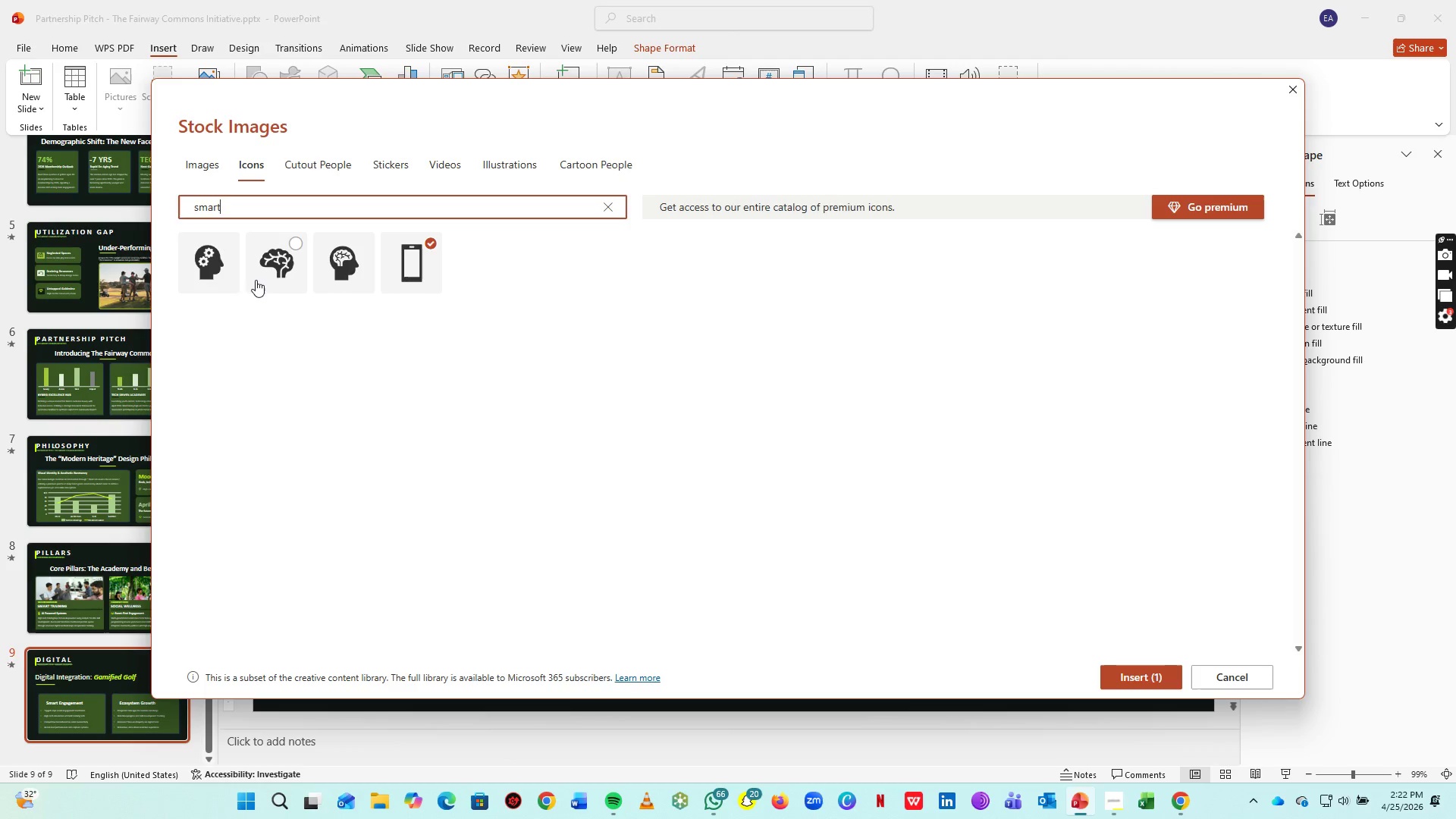 
left_click([1146, 669])
 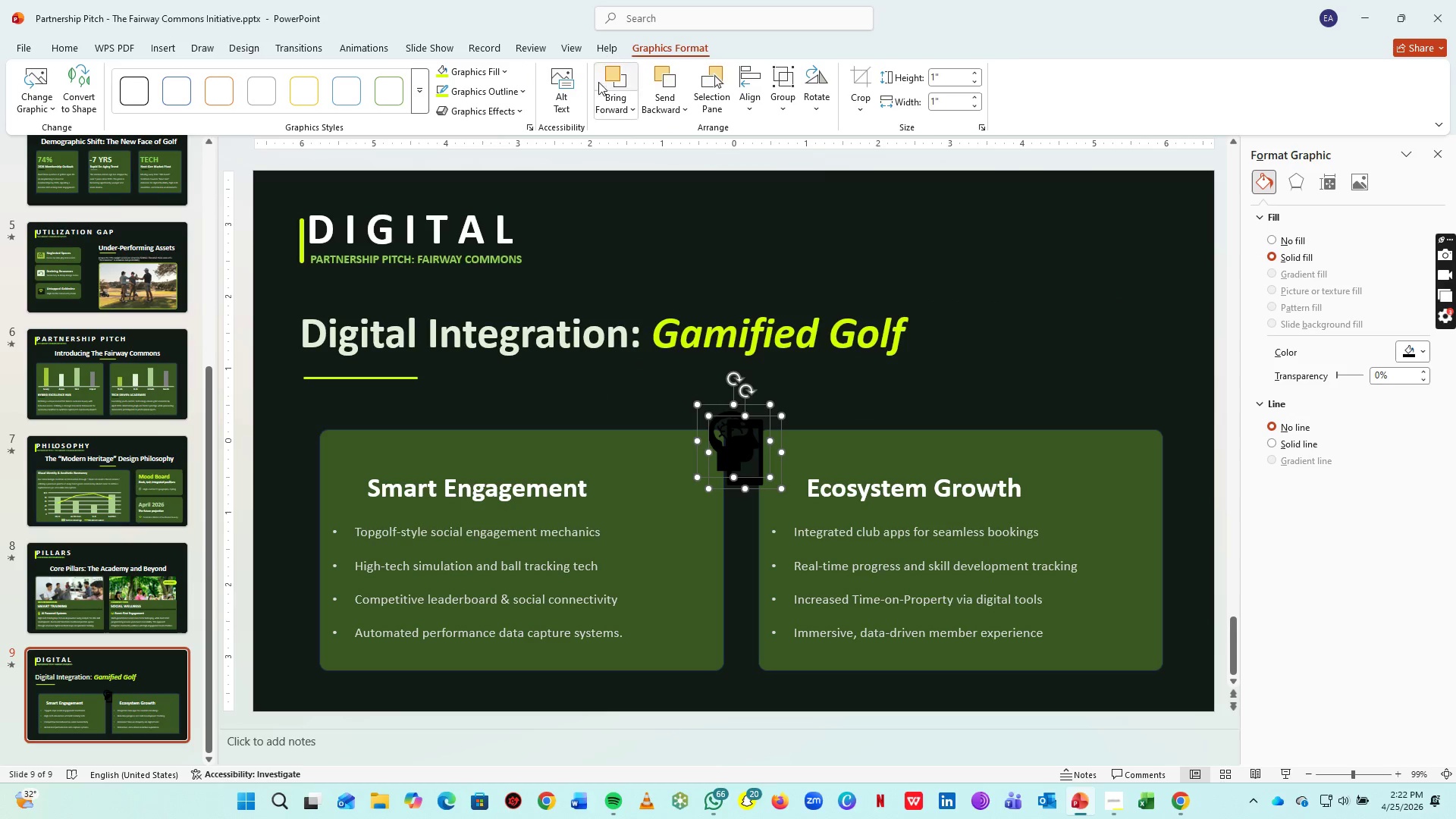 
left_click([442, 94])
 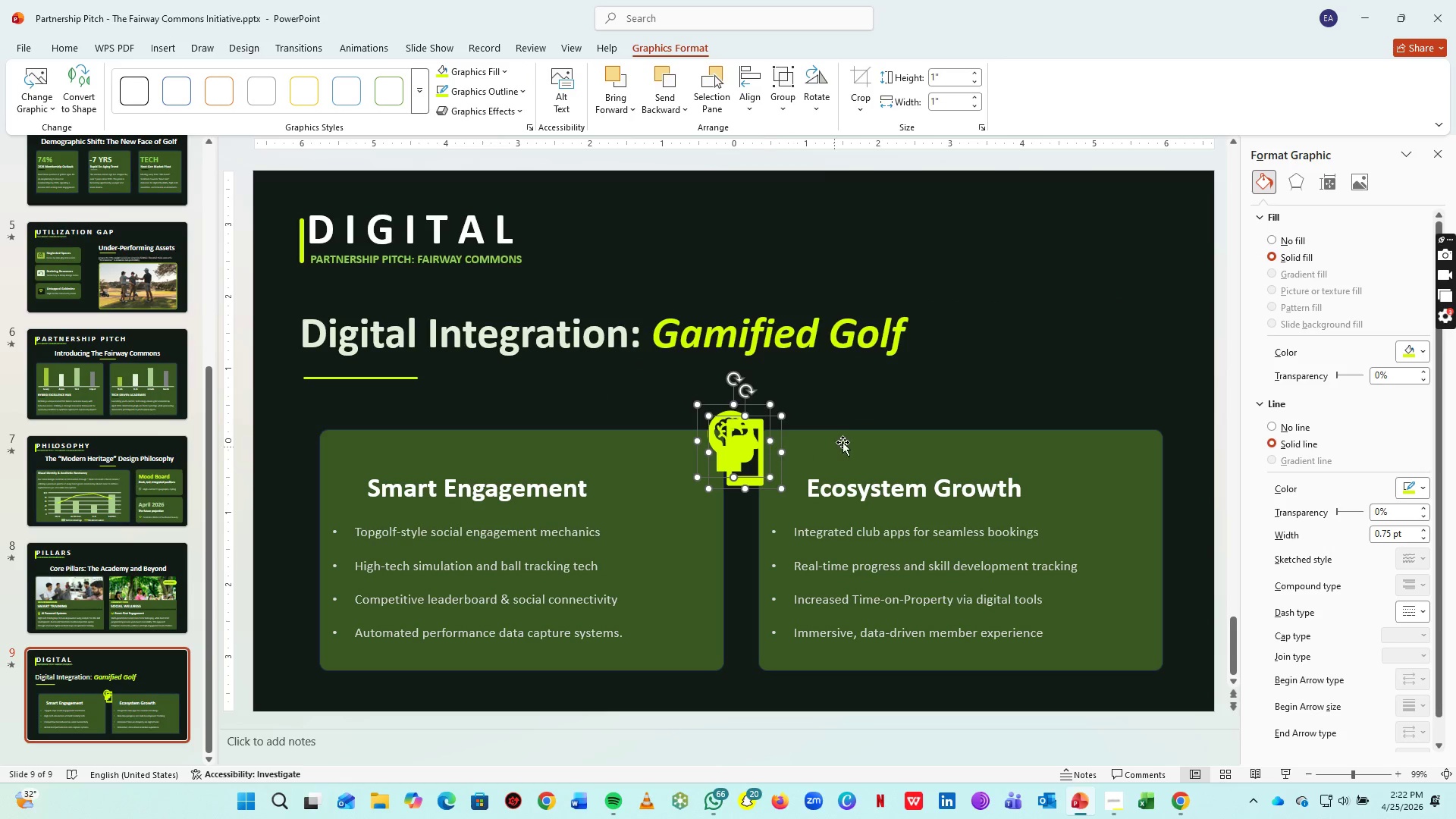 
left_click([845, 434])
 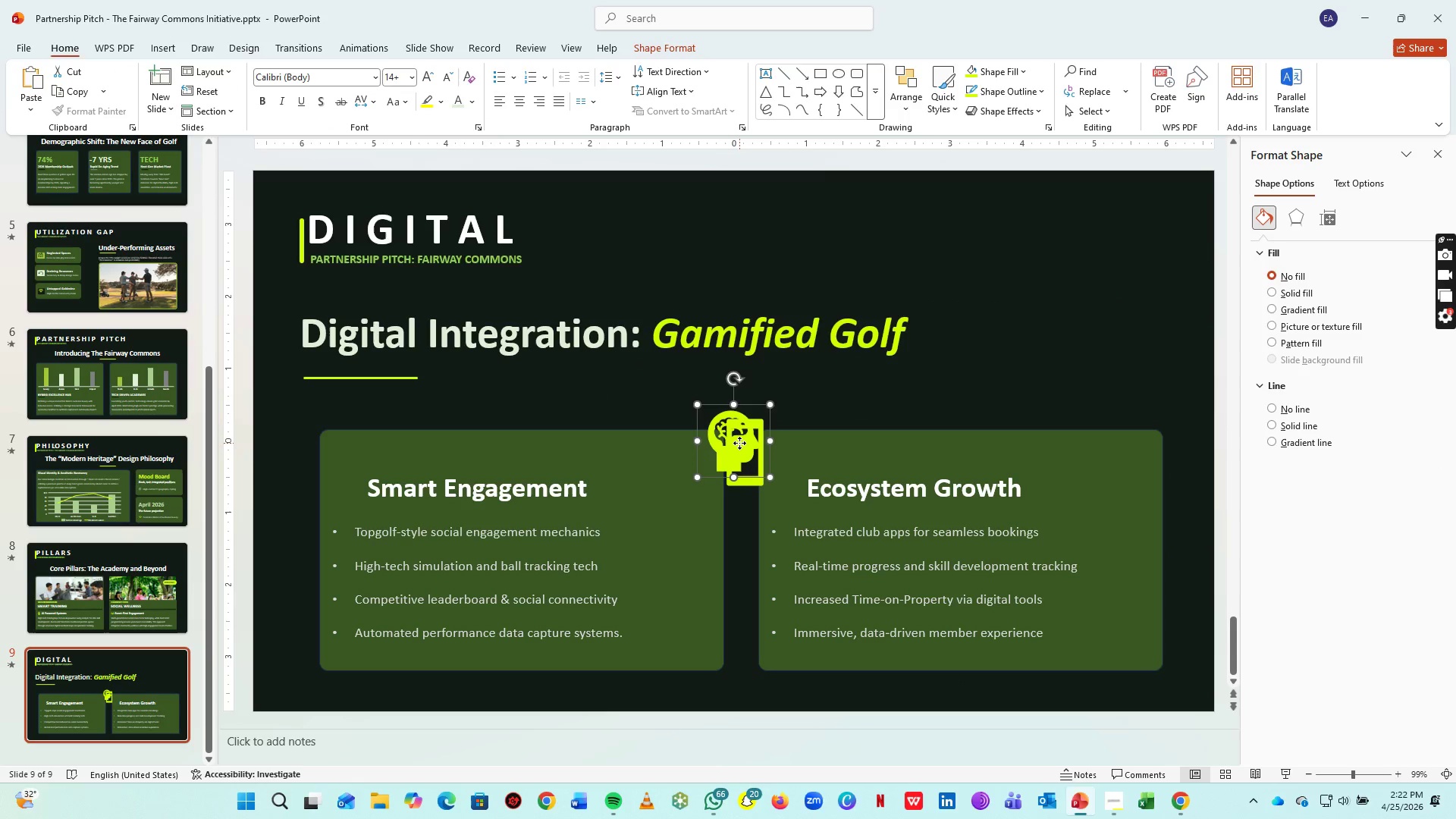 
left_click_drag(start_coordinate=[739, 443], to_coordinate=[361, 498])
 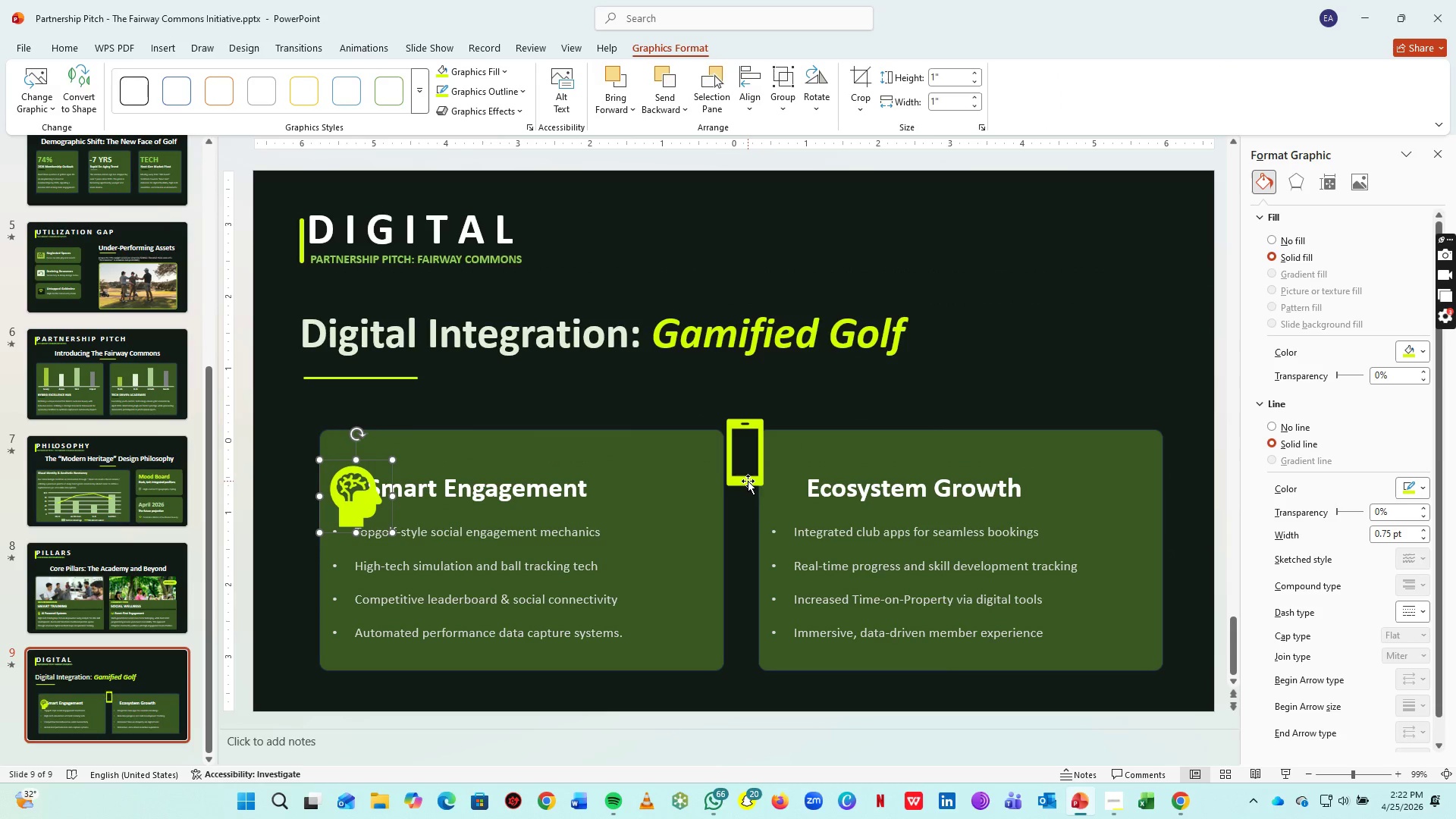 
left_click_drag(start_coordinate=[748, 481], to_coordinate=[792, 512])
 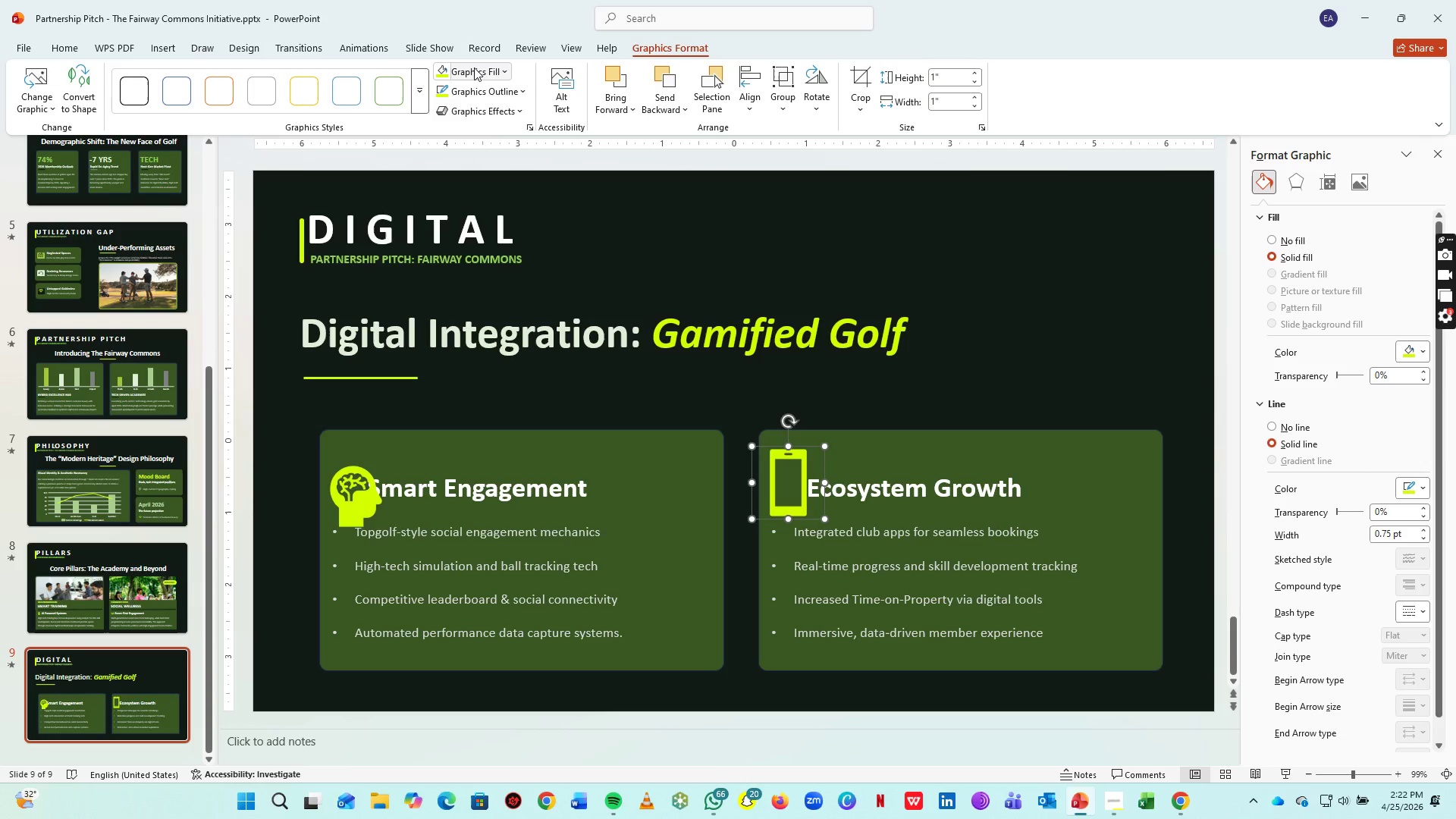 
left_click([473, 67])
 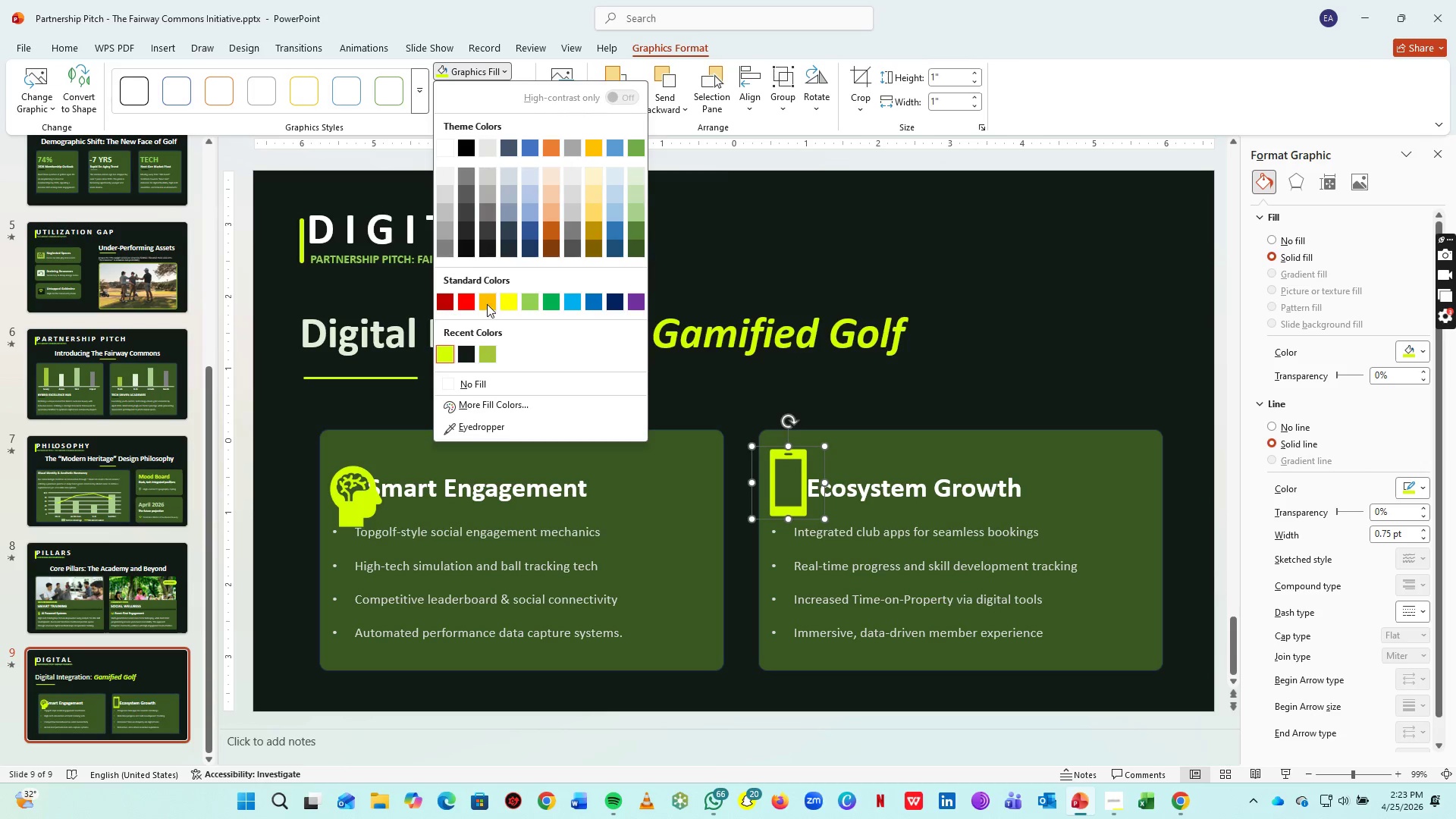 
left_click([471, 351])
 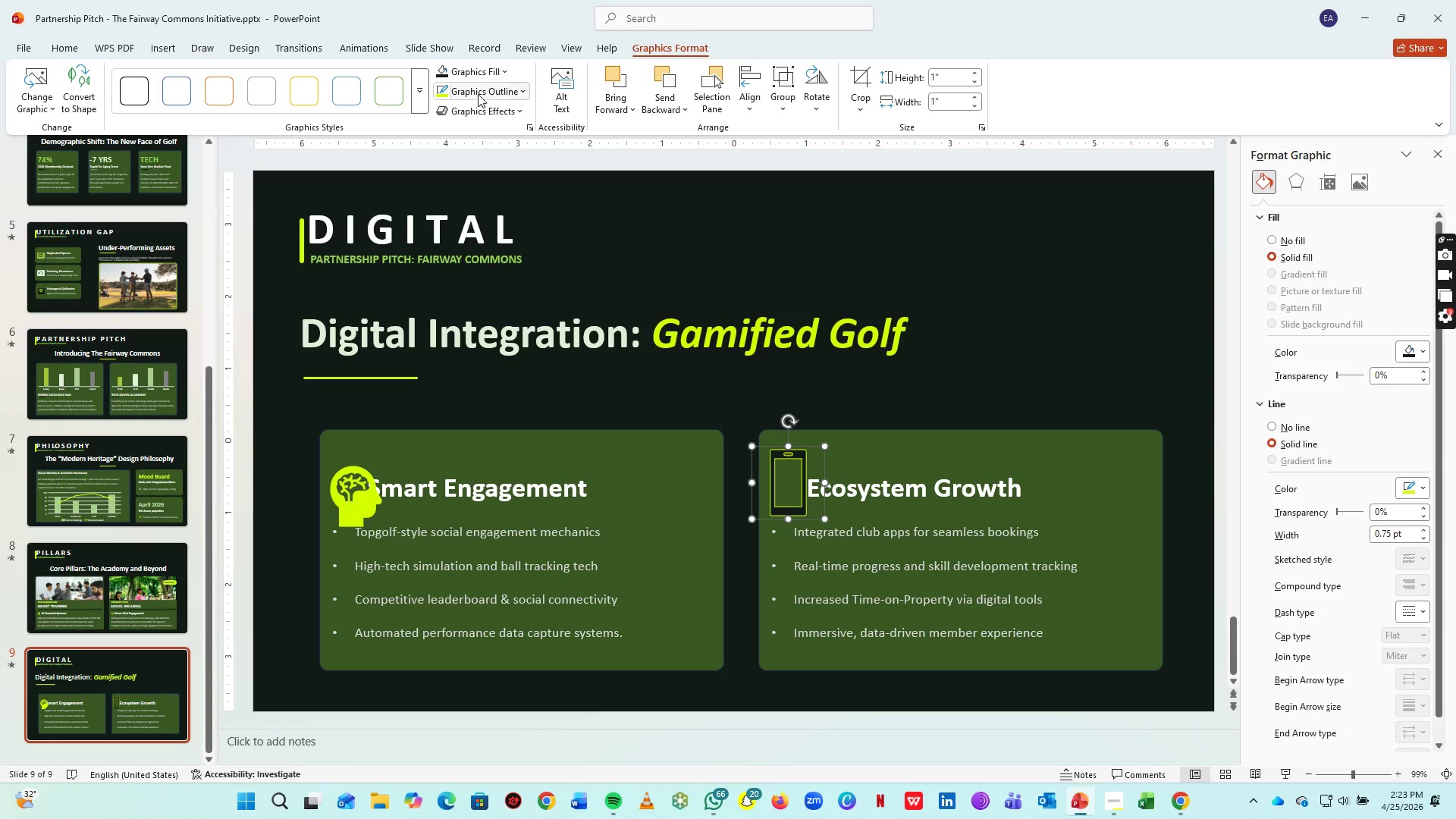 
left_click([479, 94])
 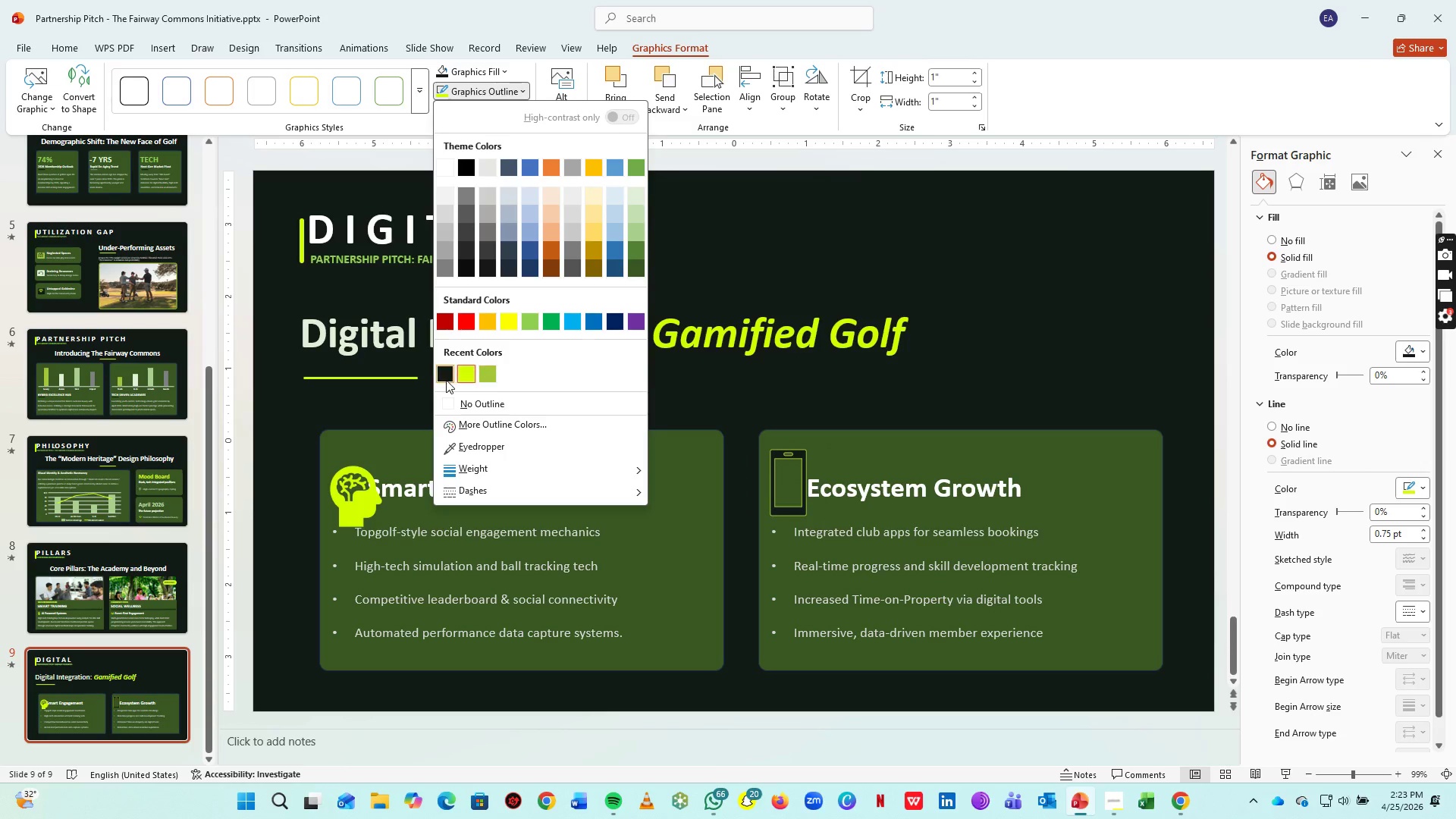 
left_click([446, 380])
 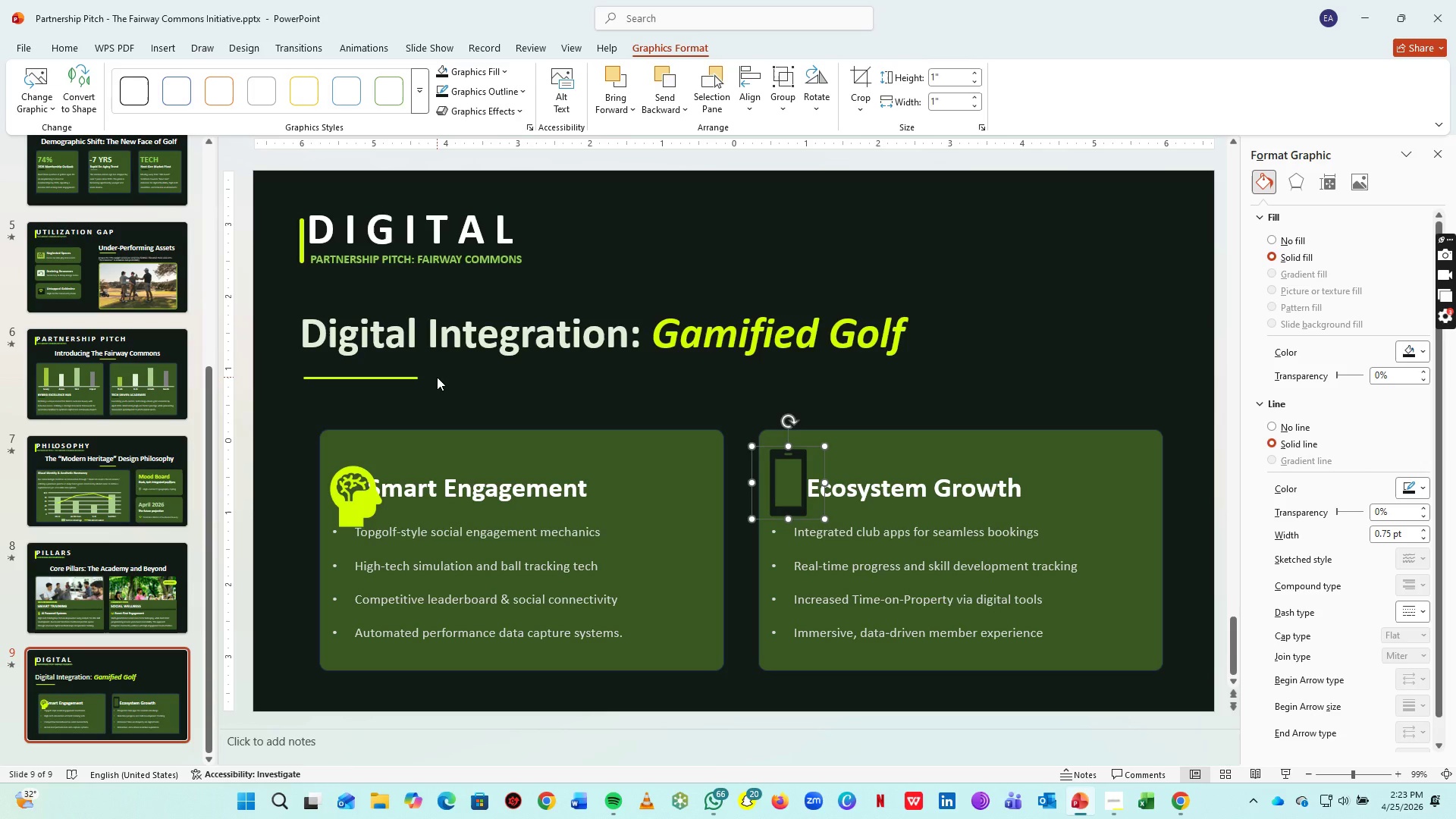 
wait(48.38)
 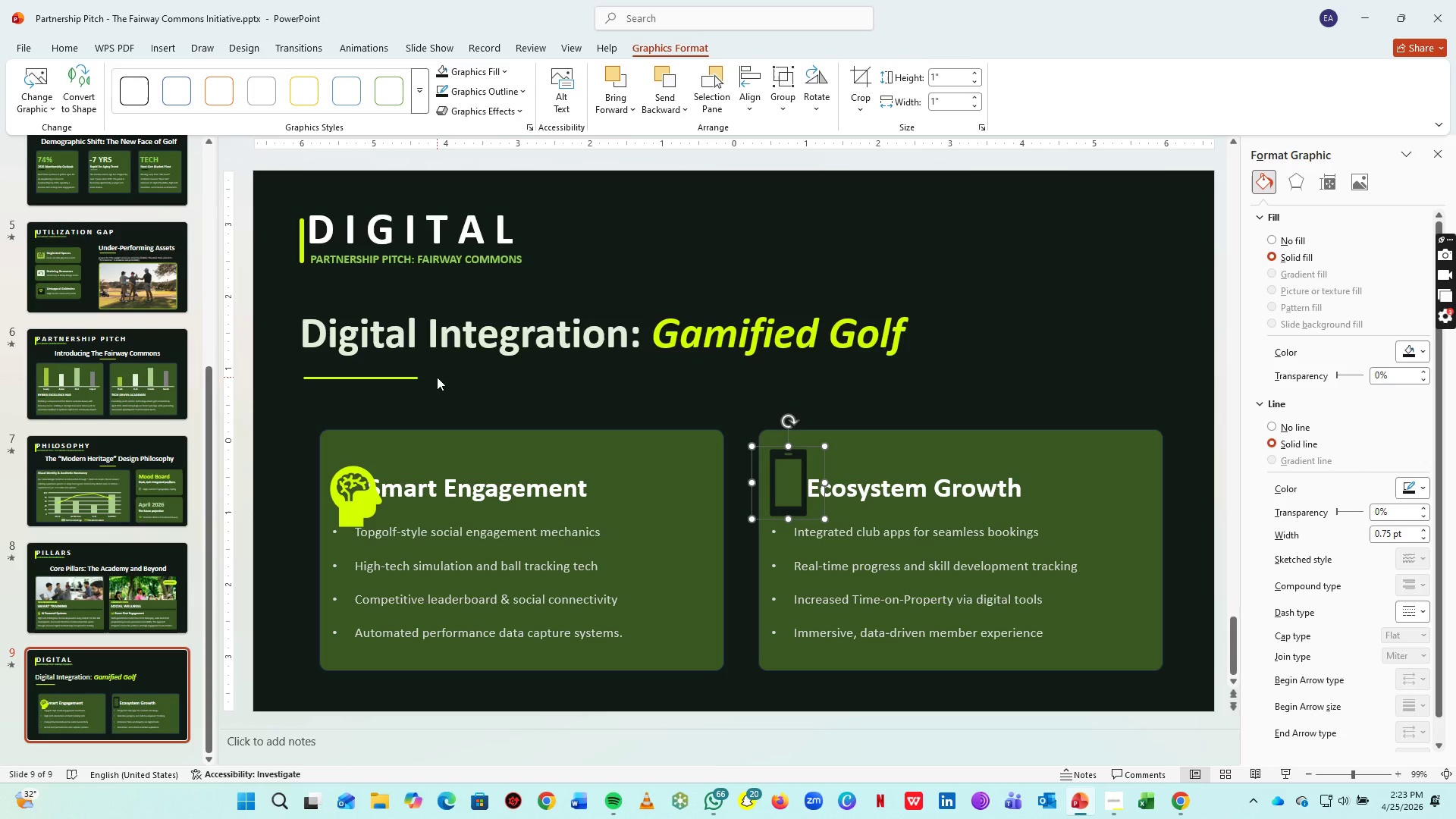 
hold_key(key=ControlLeft, duration=1.34)
scroll: coordinate [830, 463], scroll_direction: up, amount: 7.0
 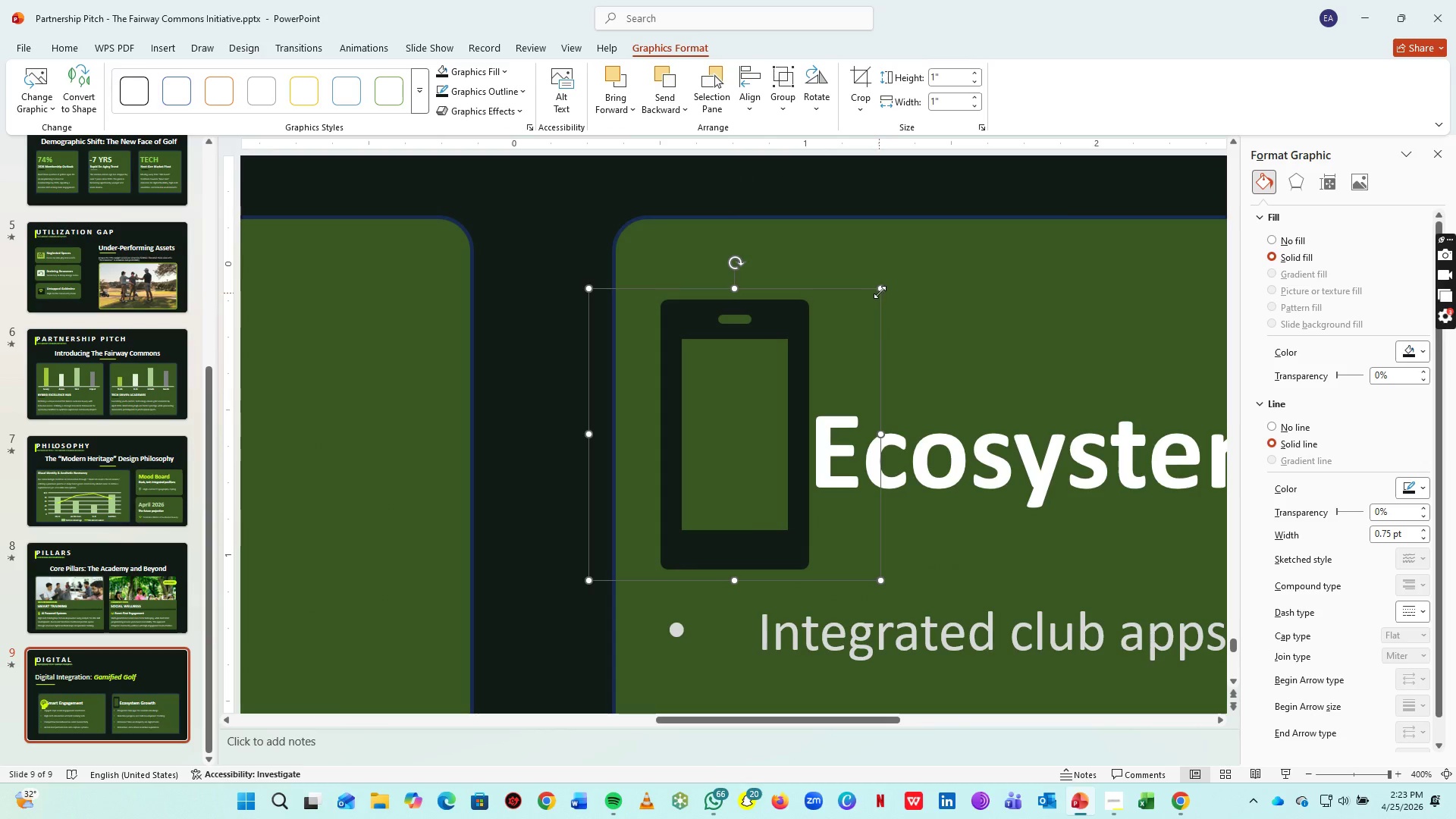 
left_click_drag(start_coordinate=[880, 290], to_coordinate=[736, 517])
 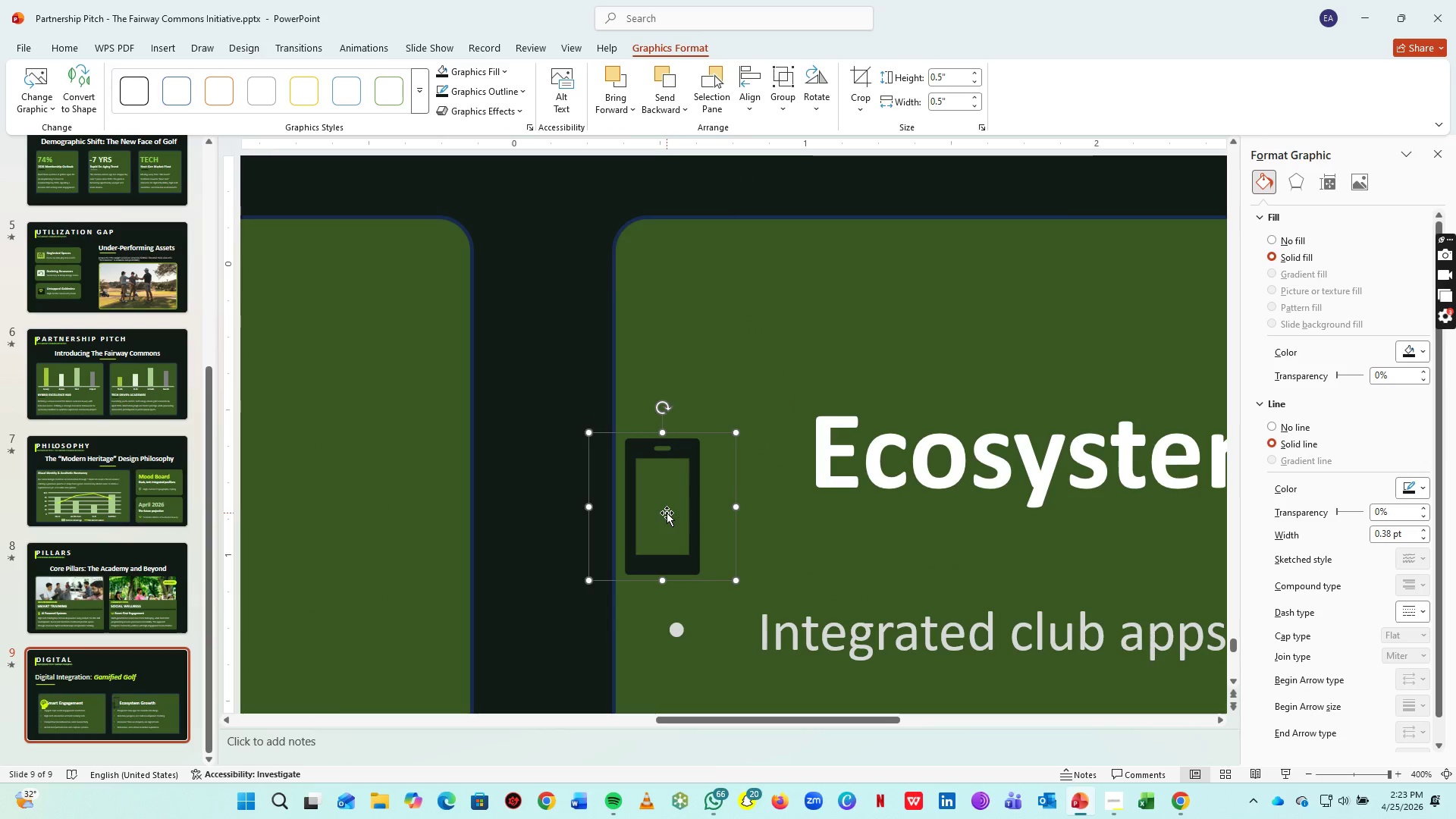 
left_click_drag(start_coordinate=[667, 513], to_coordinate=[688, 512])
 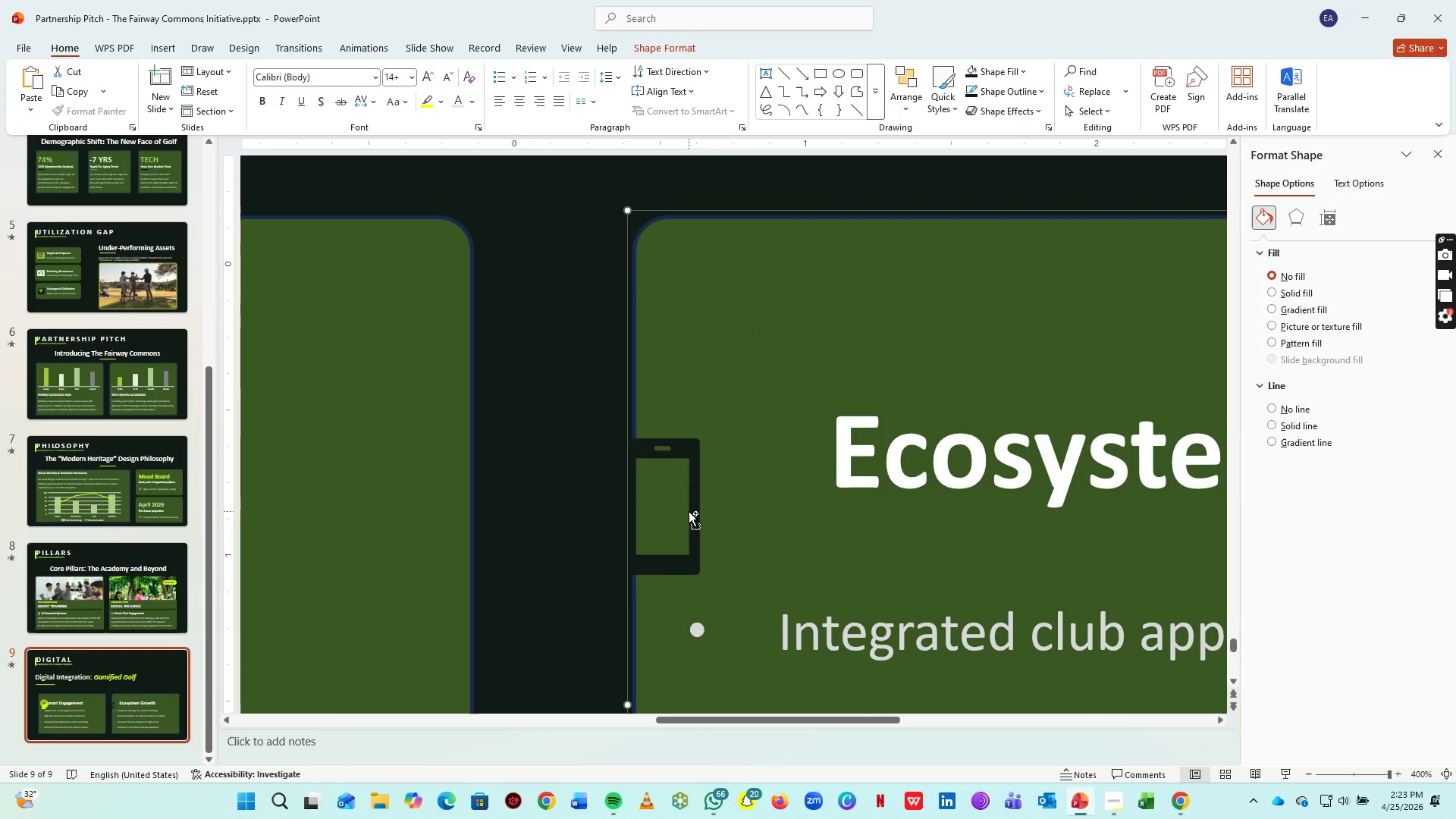 
key(Control+Z)
 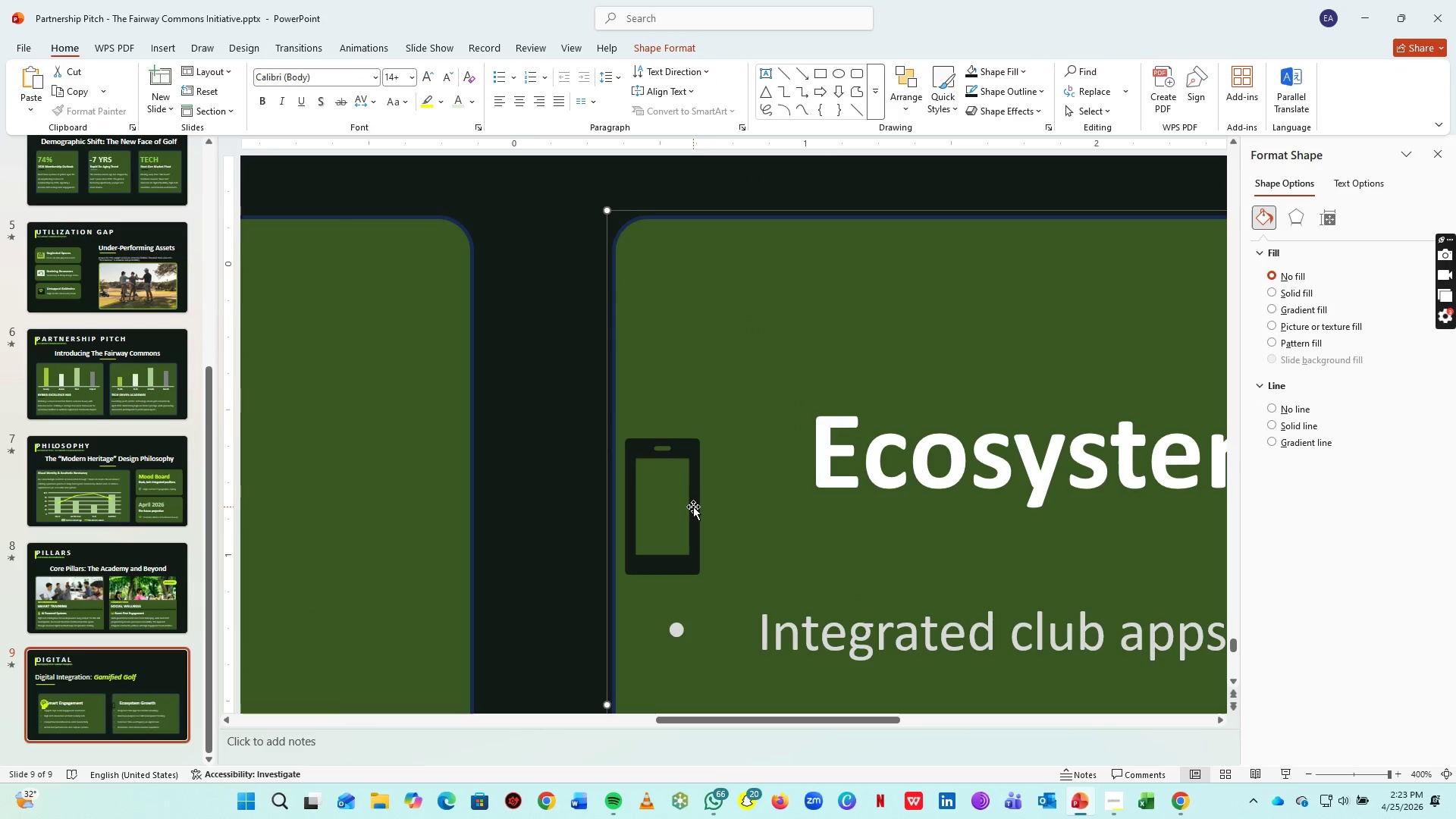 
left_click_drag(start_coordinate=[693, 507], to_coordinate=[771, 457])
 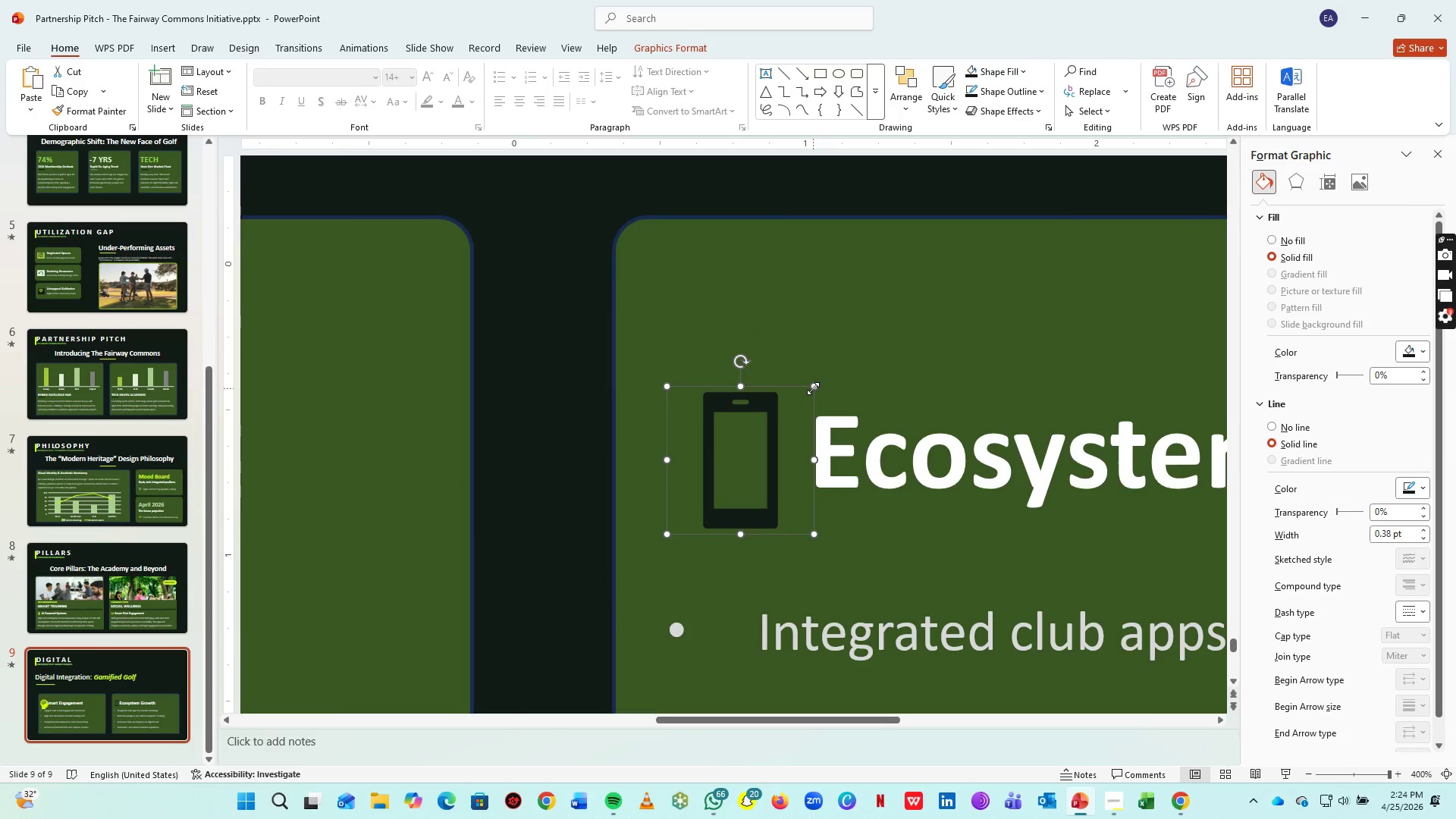 
left_click_drag(start_coordinate=[813, 388], to_coordinate=[764, 441])
 